 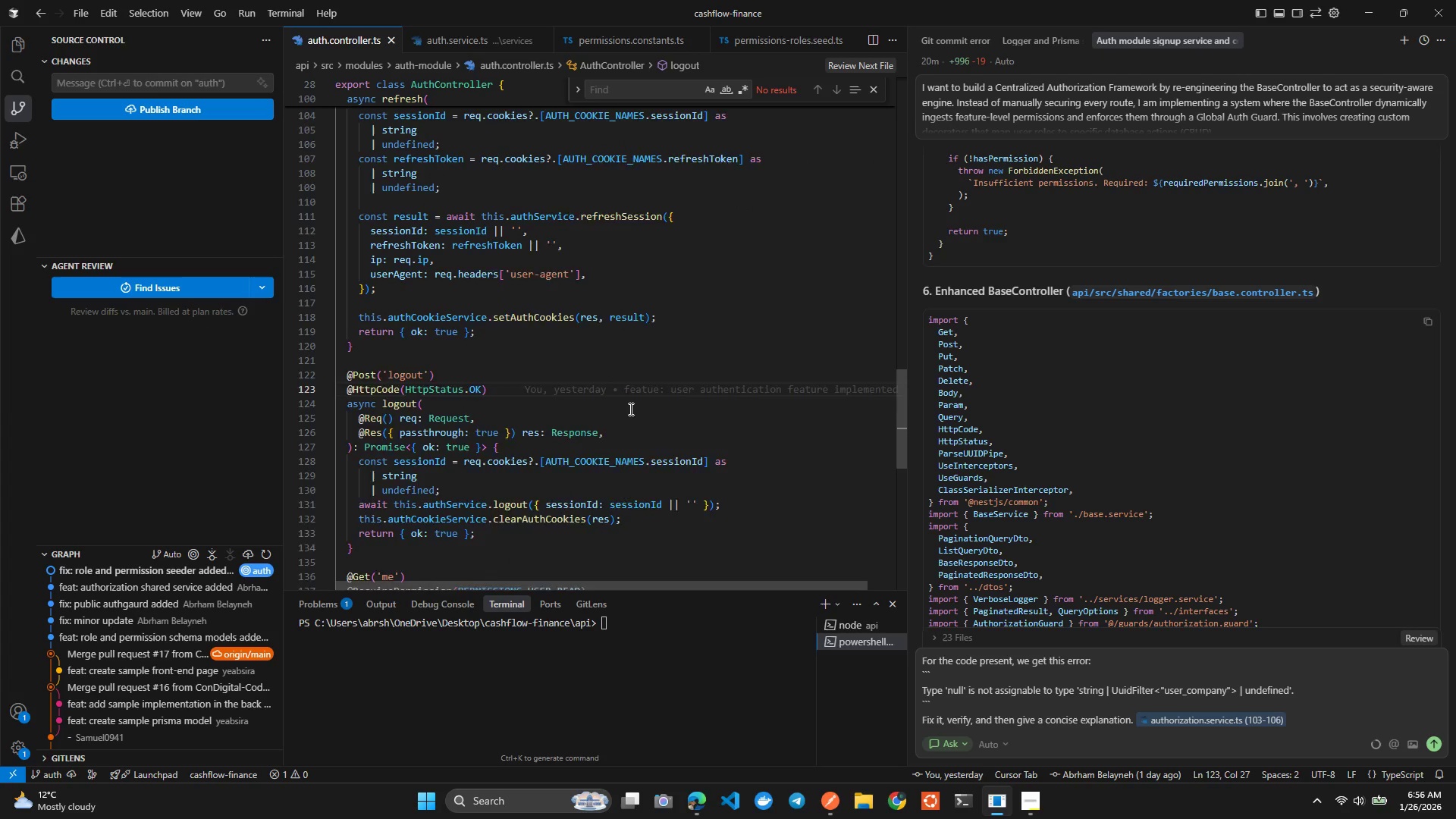 
left_click([564, 430])
 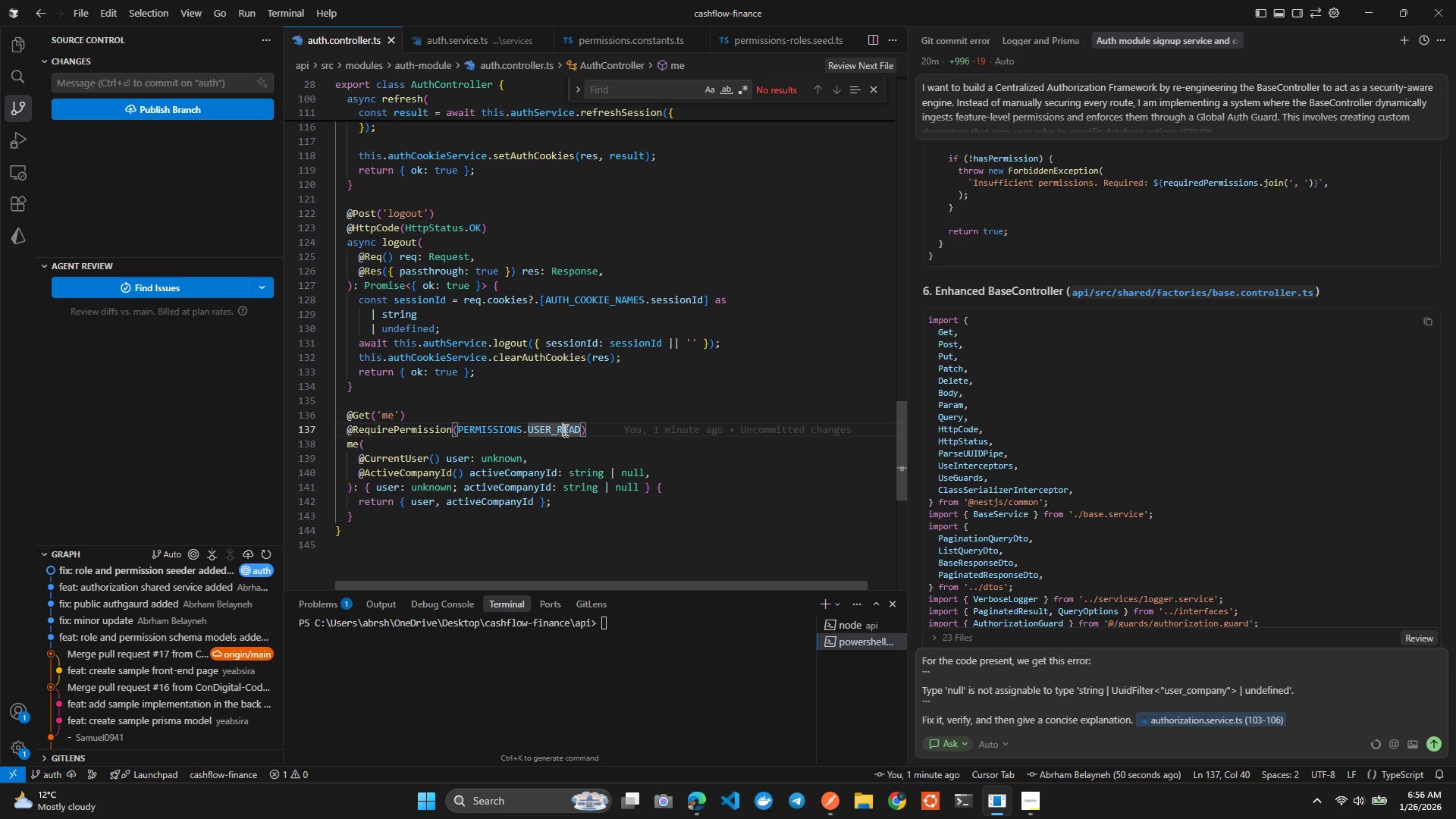 
key(ArrowRight)
 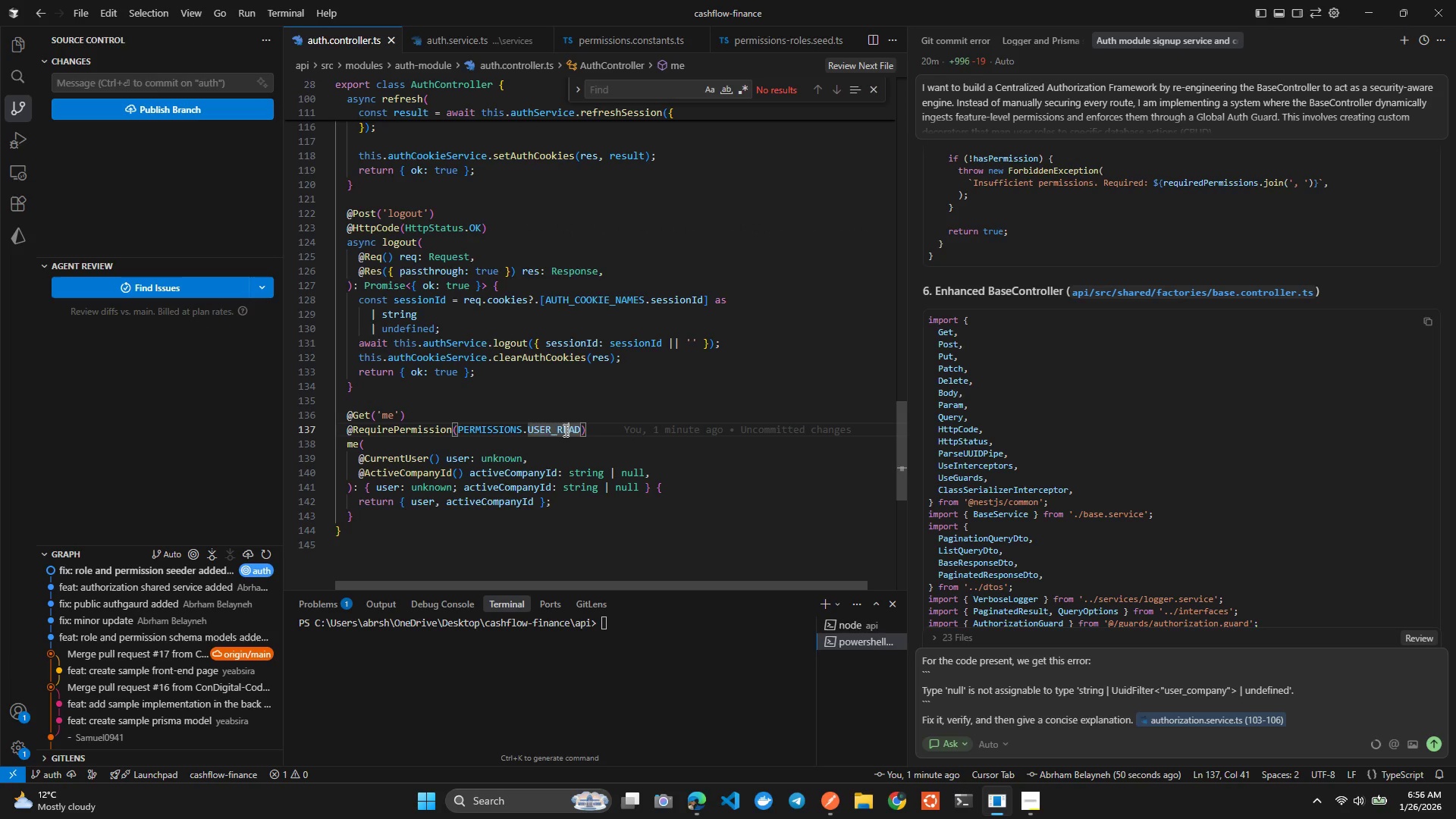 
key(ArrowRight)
 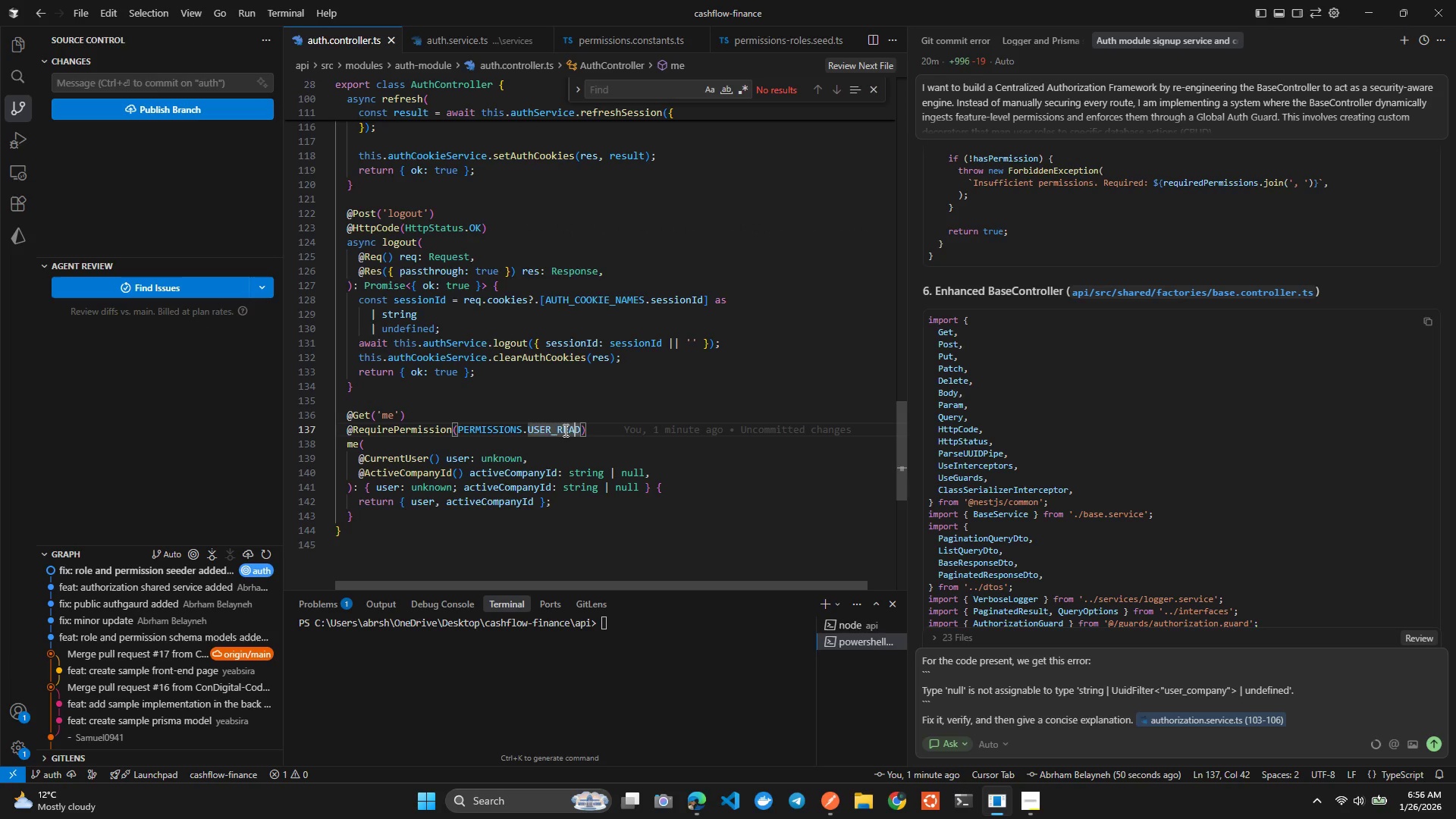 
key(ArrowRight)
 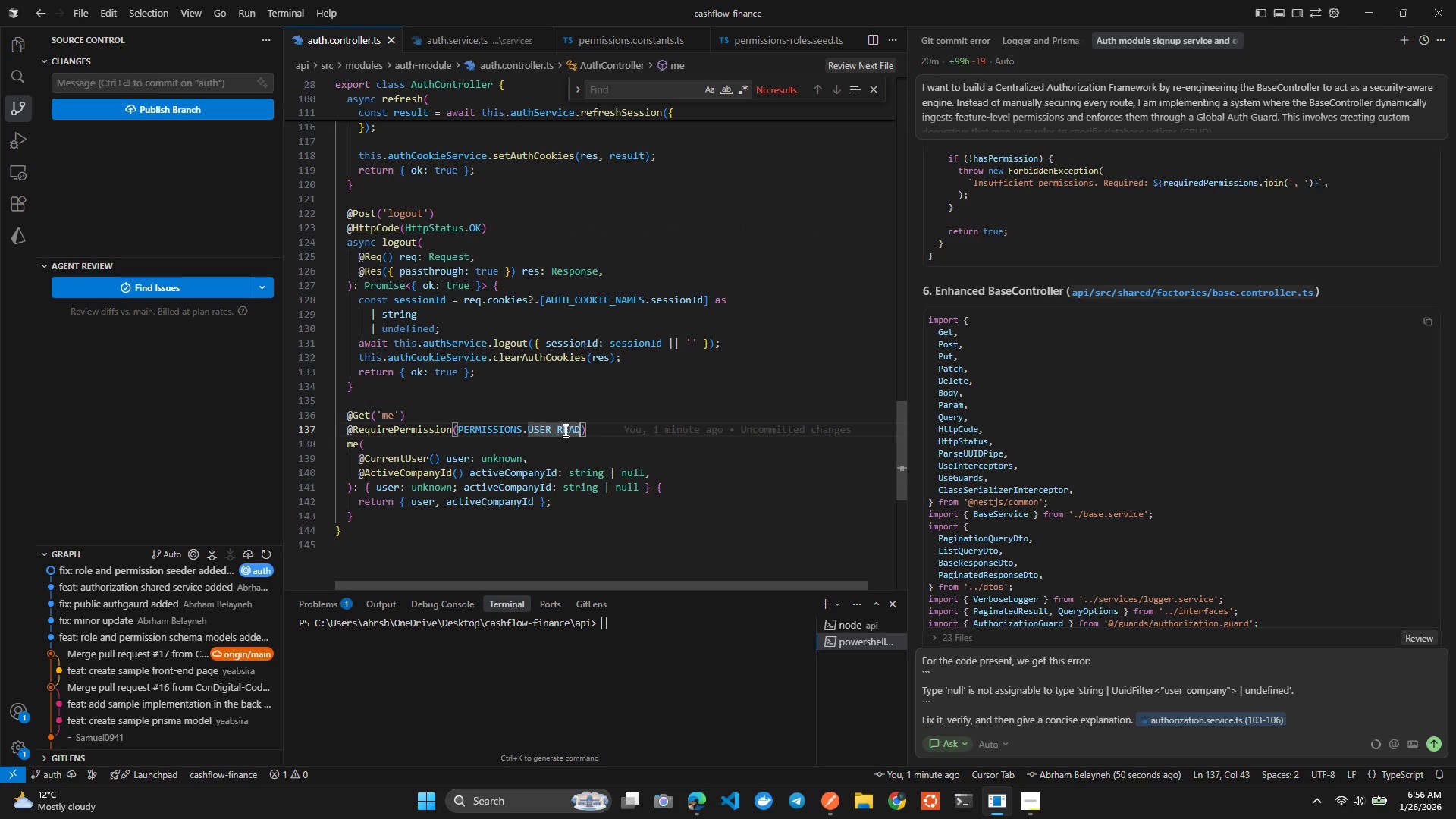 
key(Control+ControlLeft)
 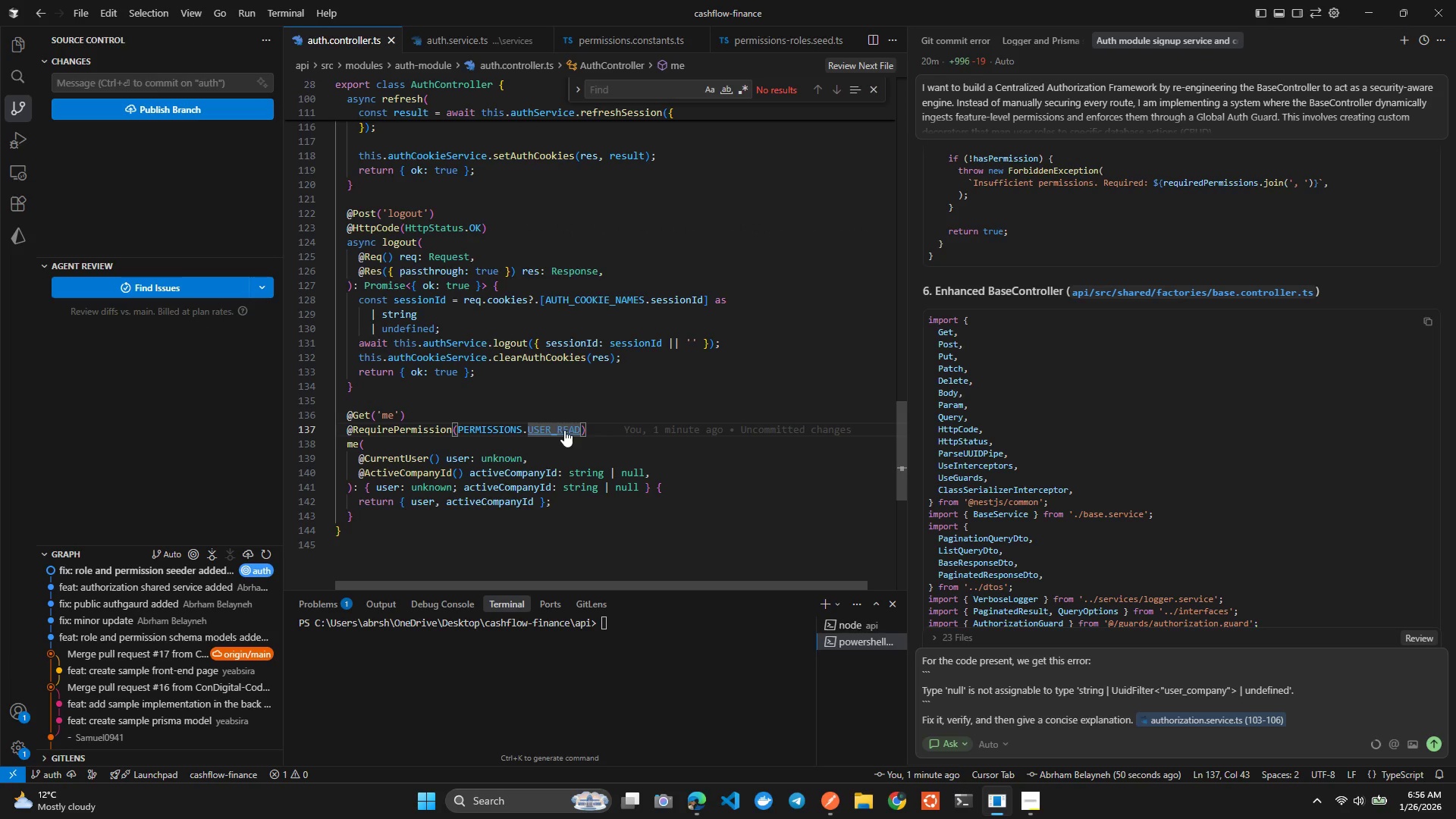 
key(Control+Space)
 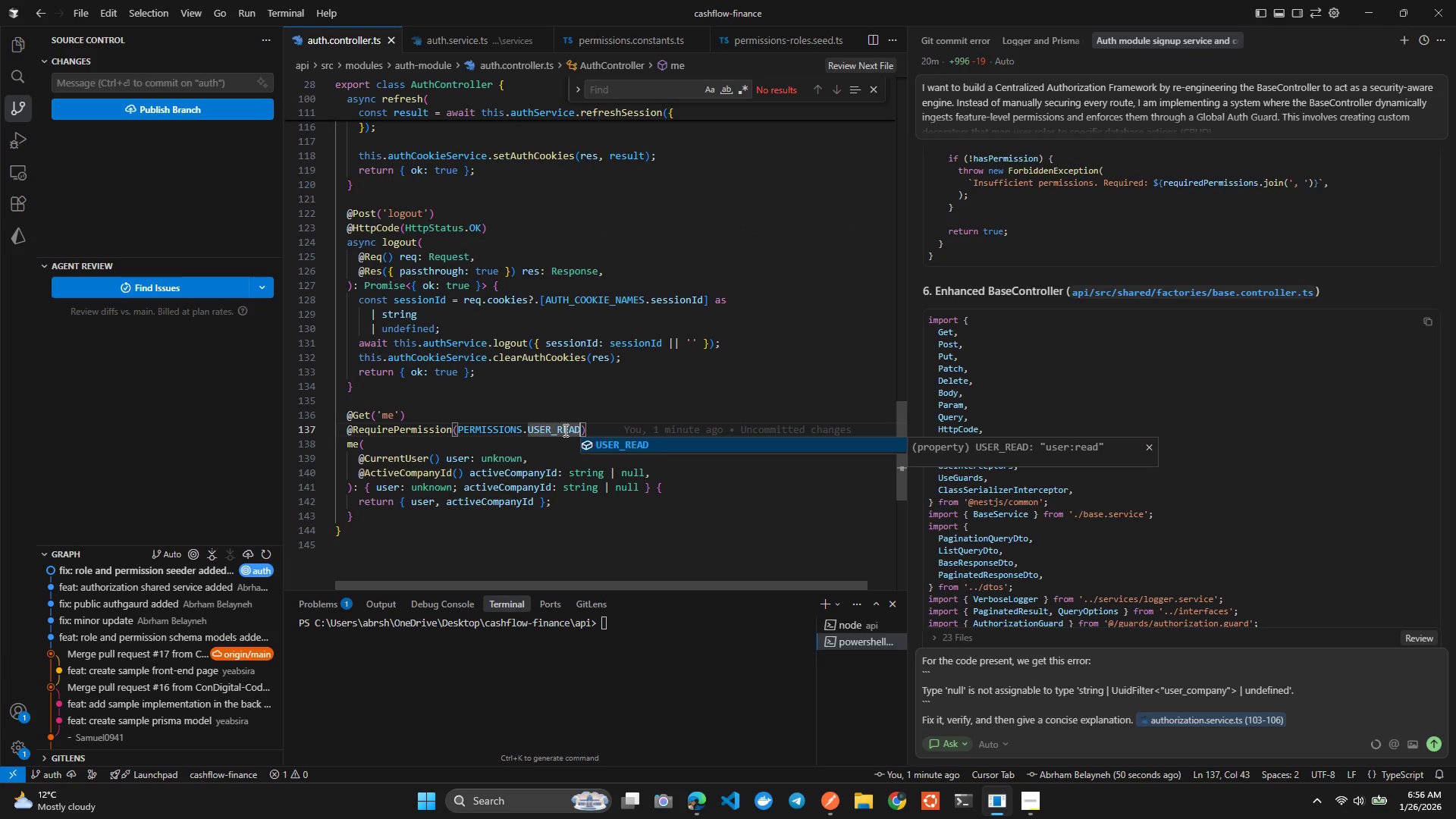 
key(ArrowRight)
 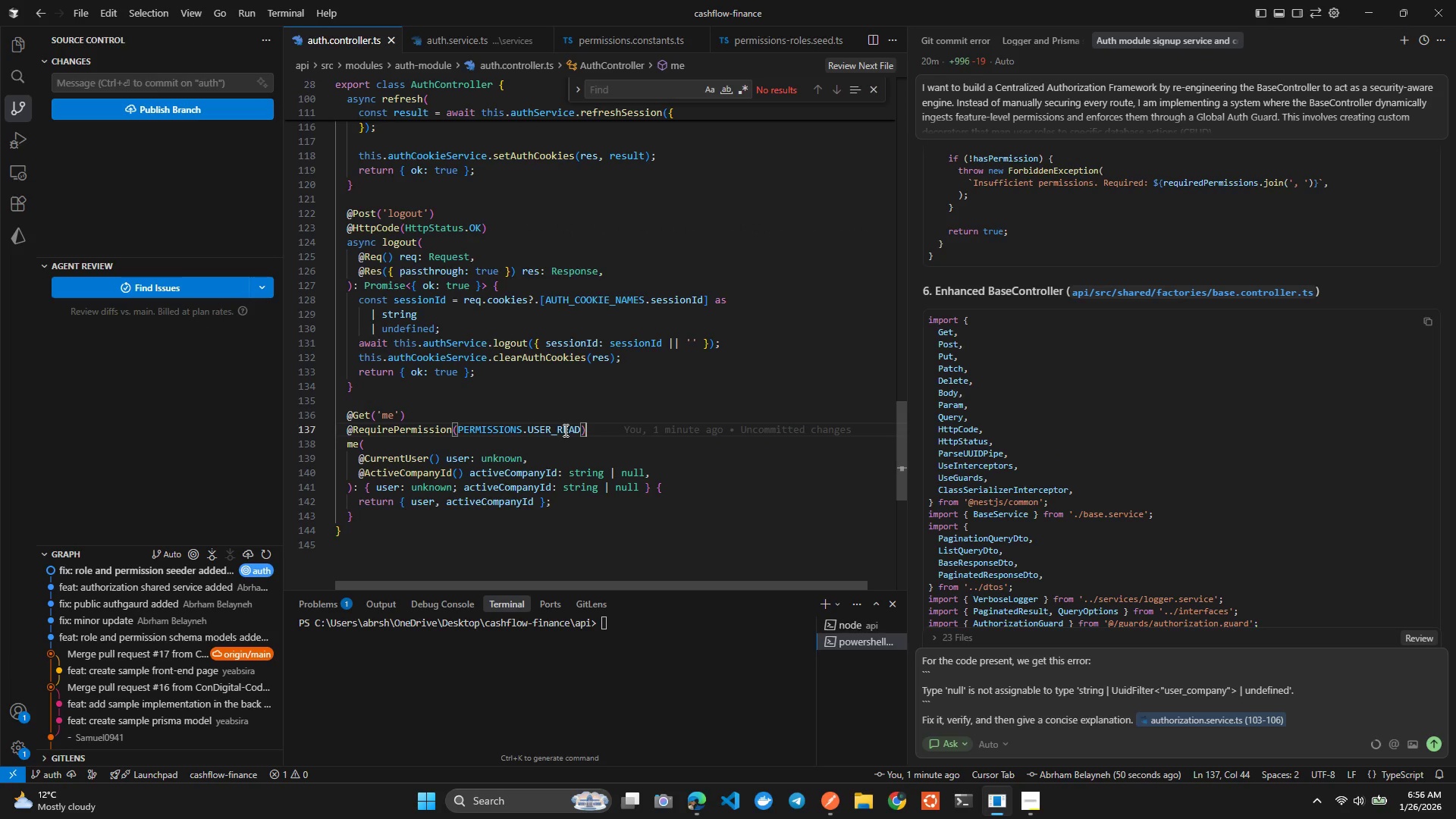 
key(ArrowRight)
 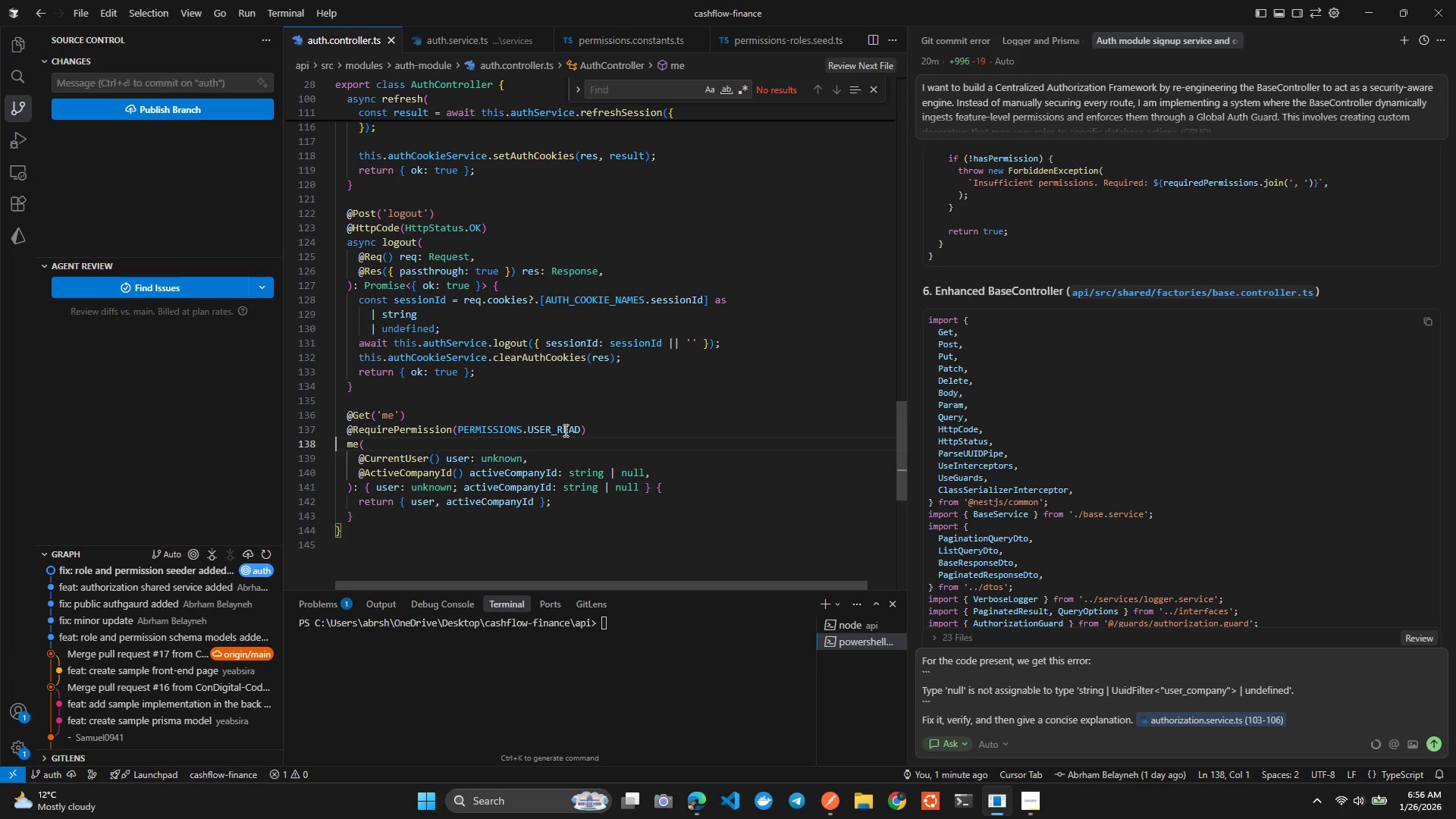 
key(ArrowRight)
 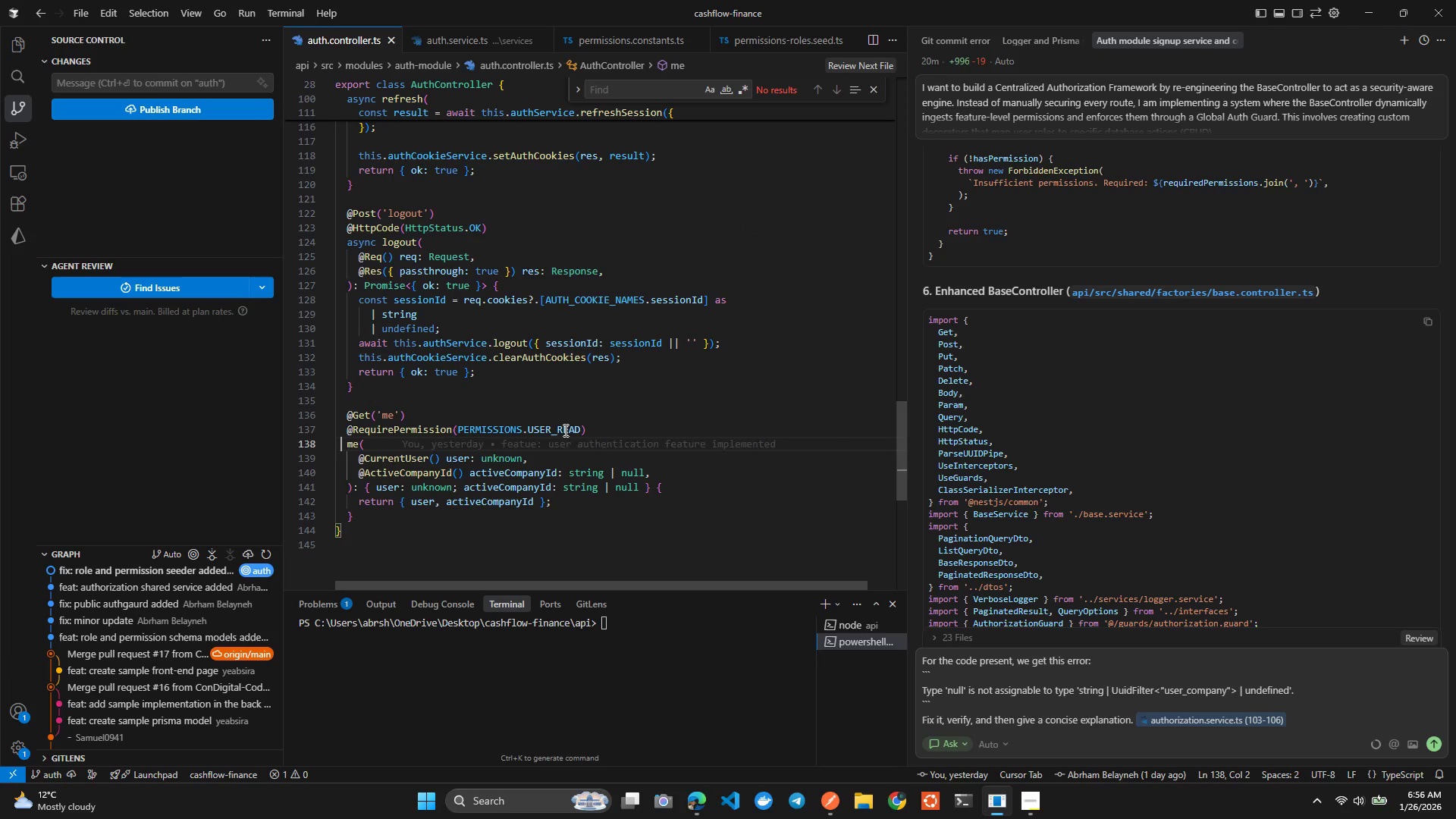 
key(ArrowDown)
 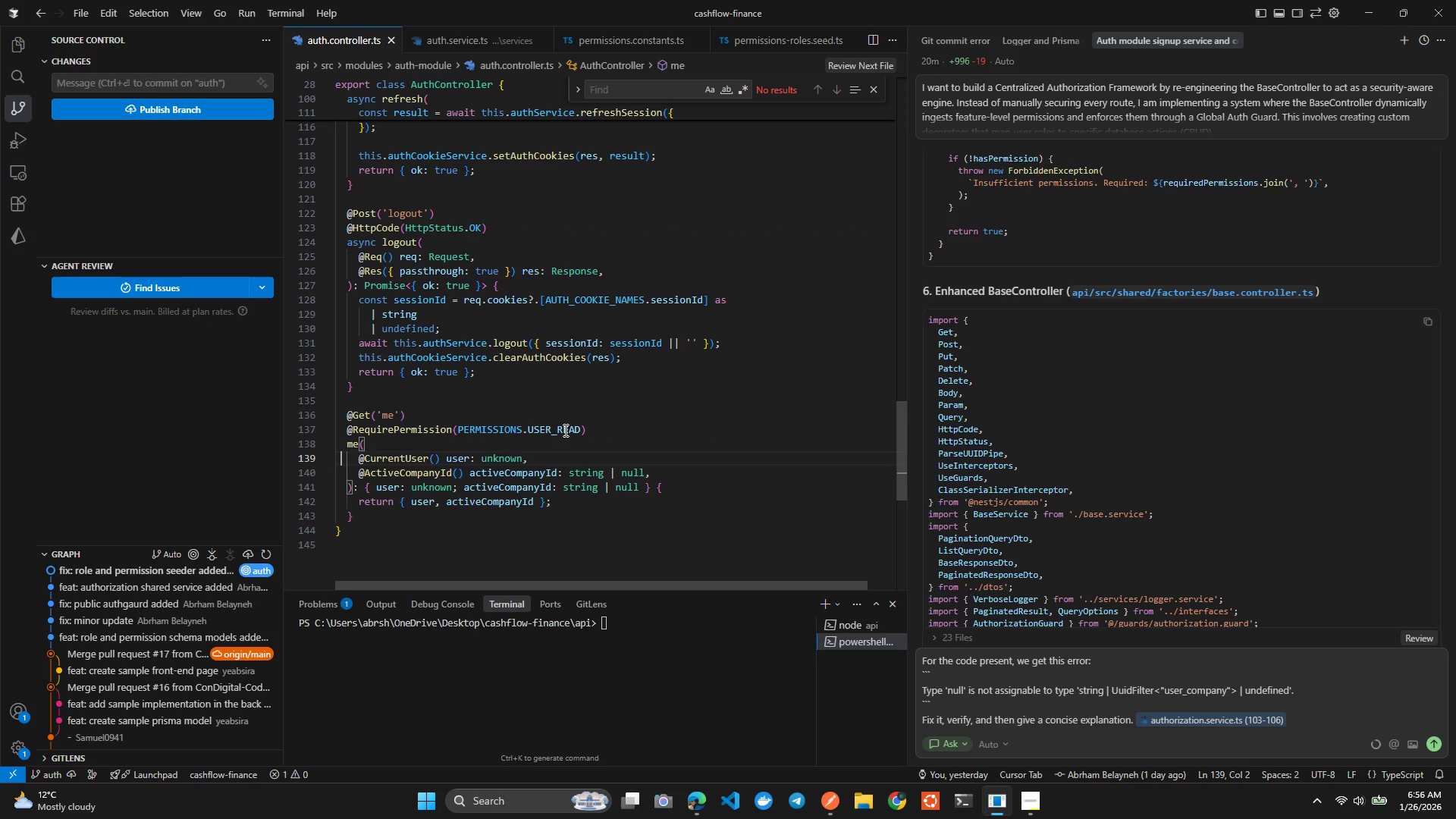 
key(ArrowDown)
 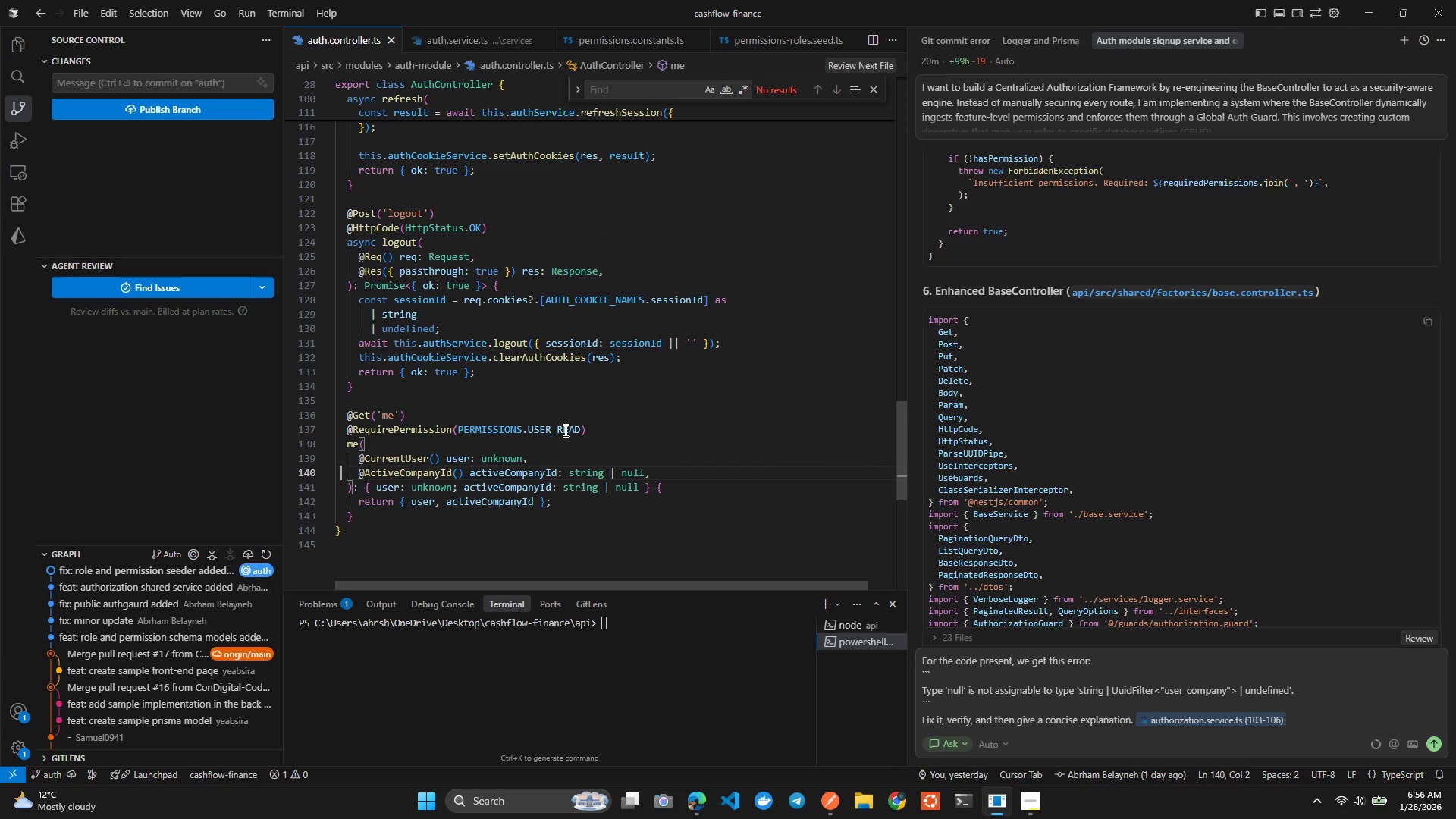 
key(ArrowDown)
 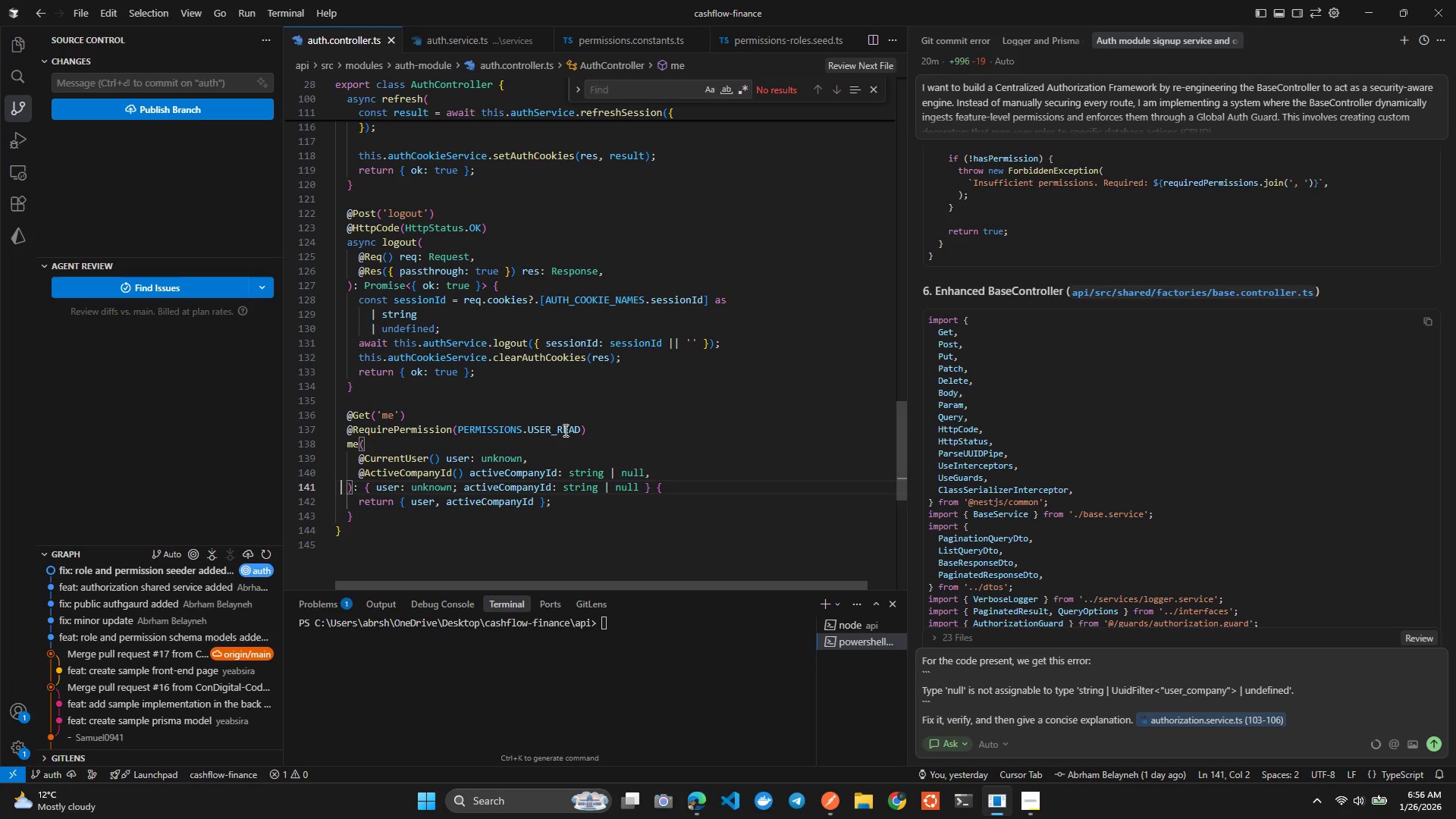 
key(ArrowDown)
 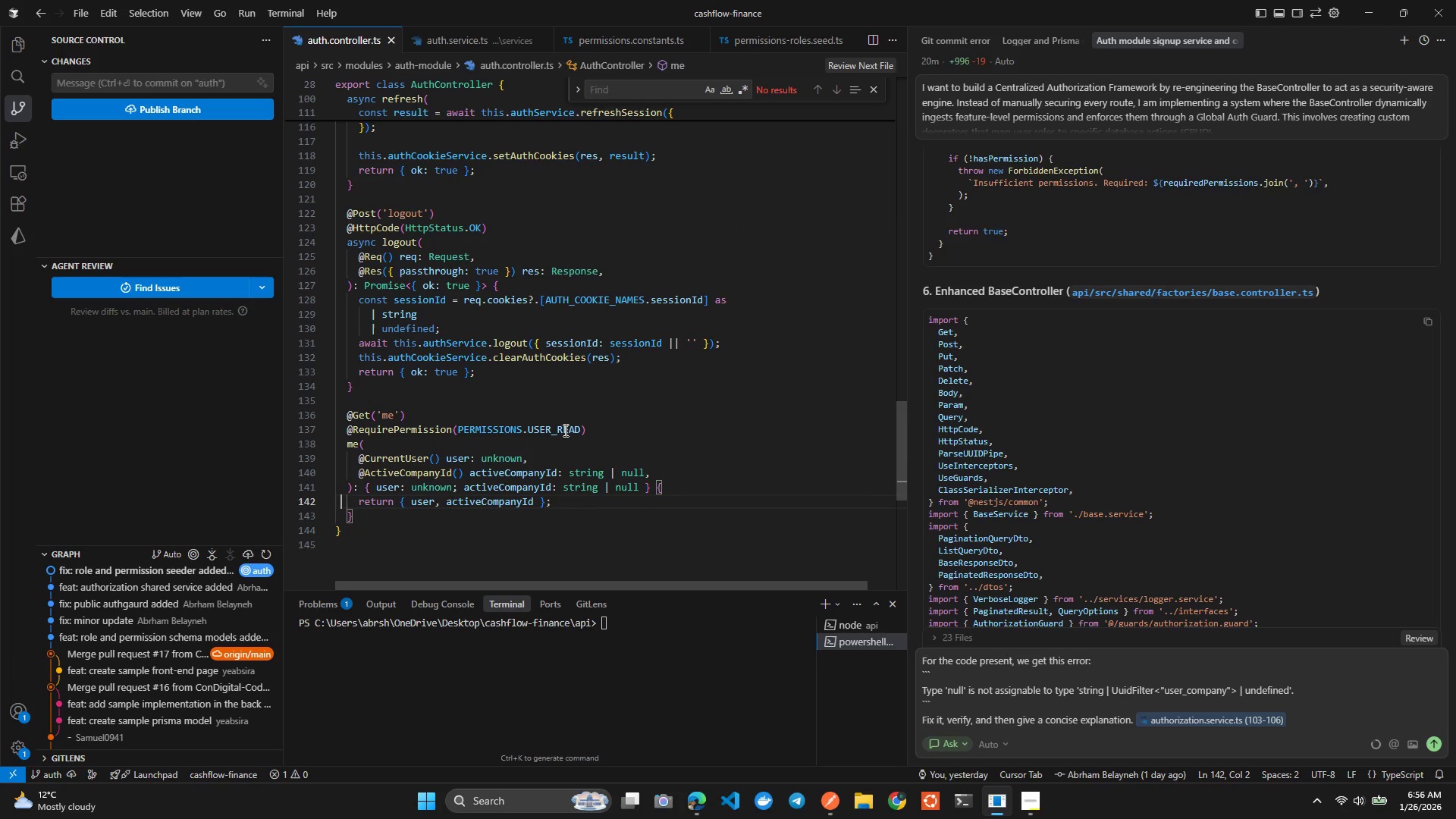 
key(ArrowDown)
 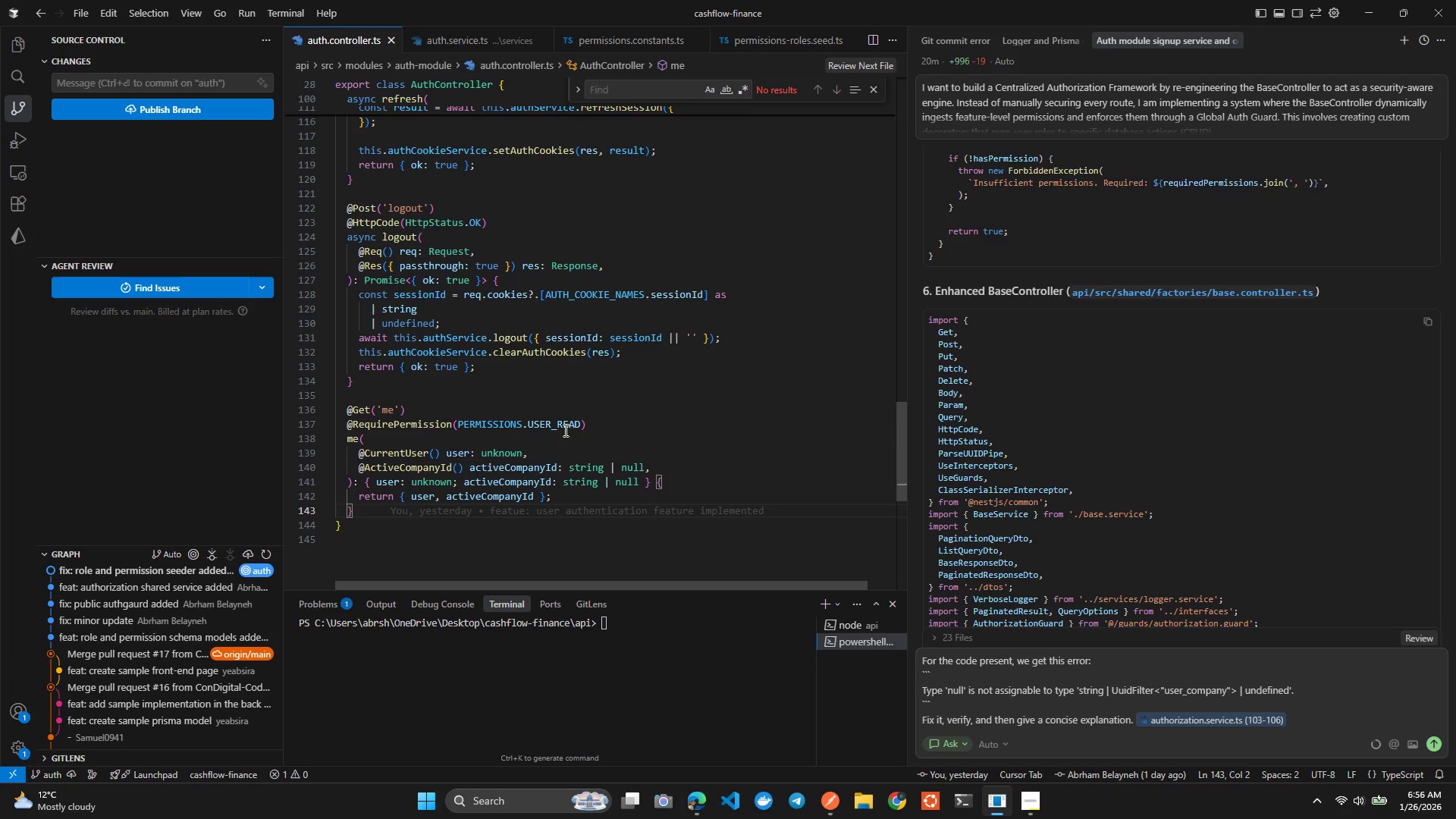 
hold_key(key=ControlLeft, duration=0.88)
 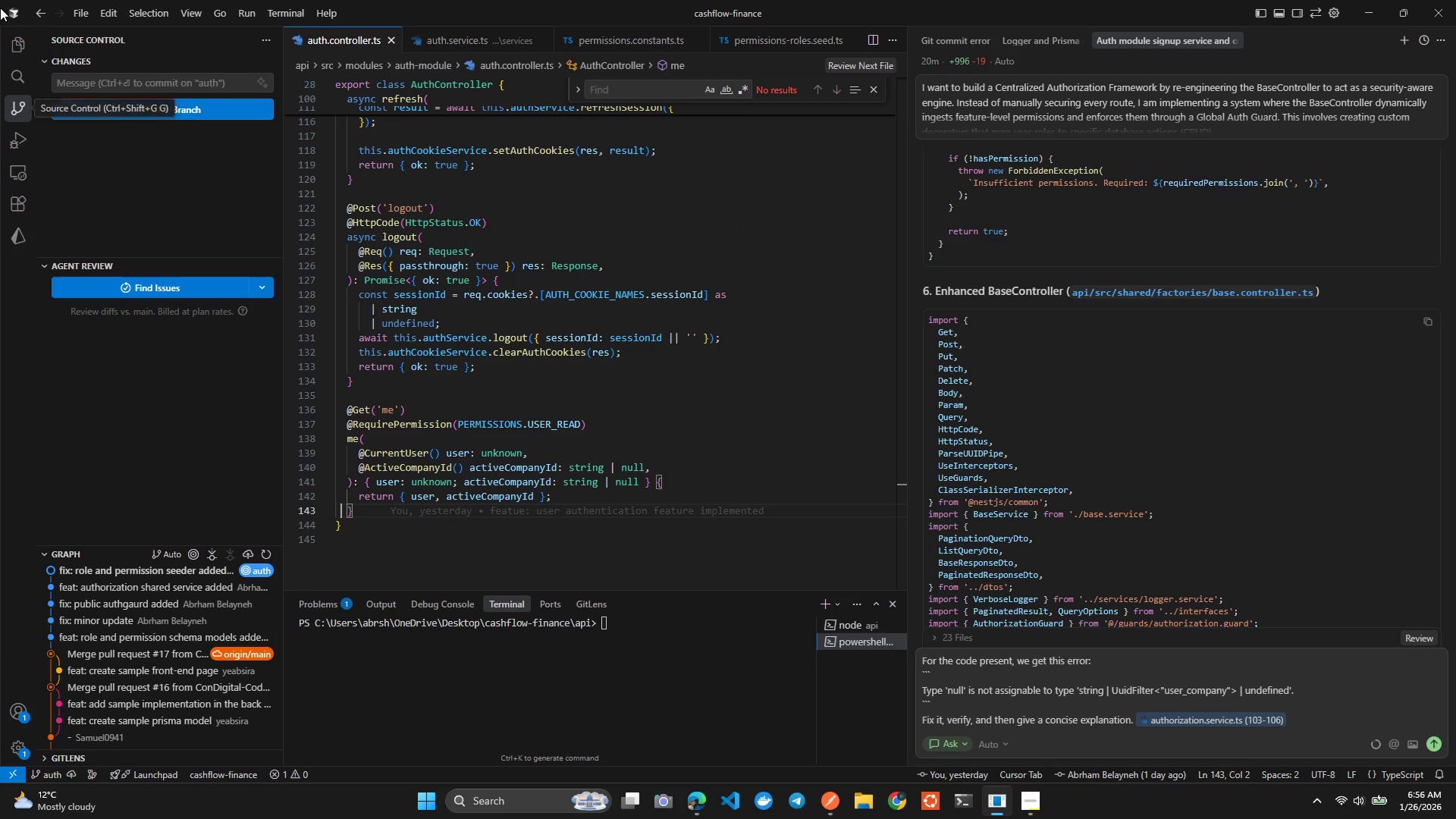 
left_click([17, 34])
 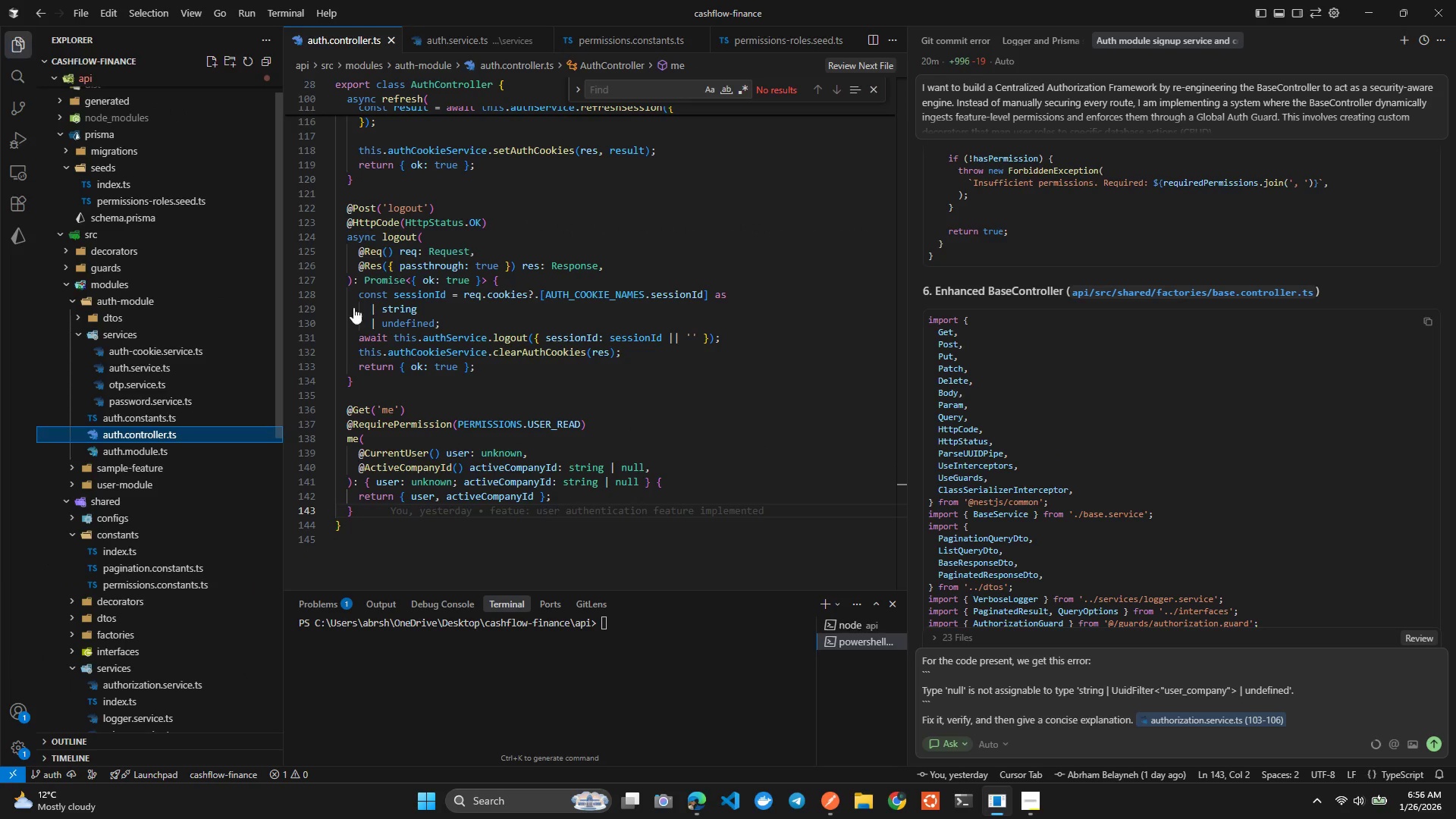 
left_click([414, 356])
 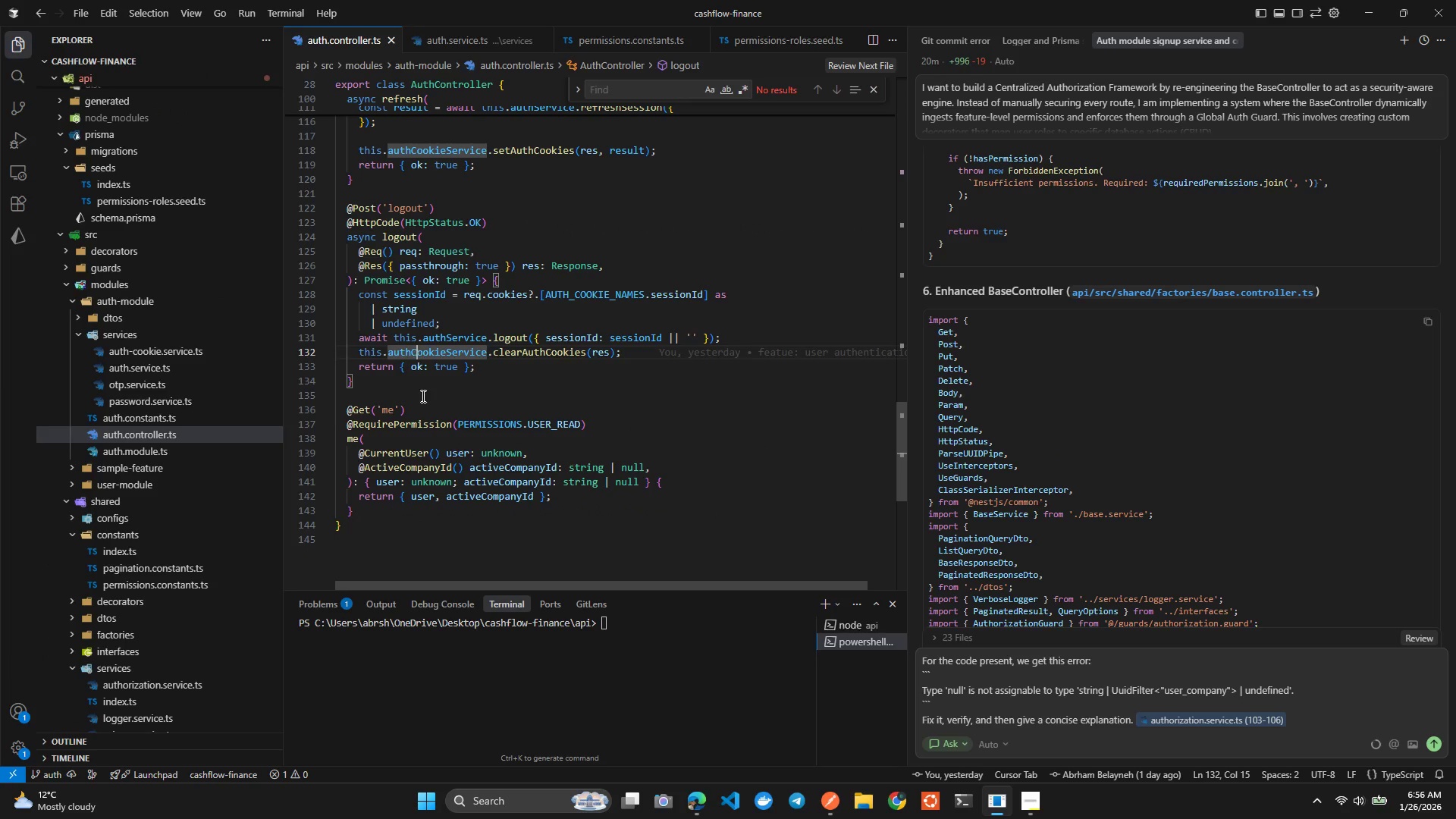 
left_click([424, 406])
 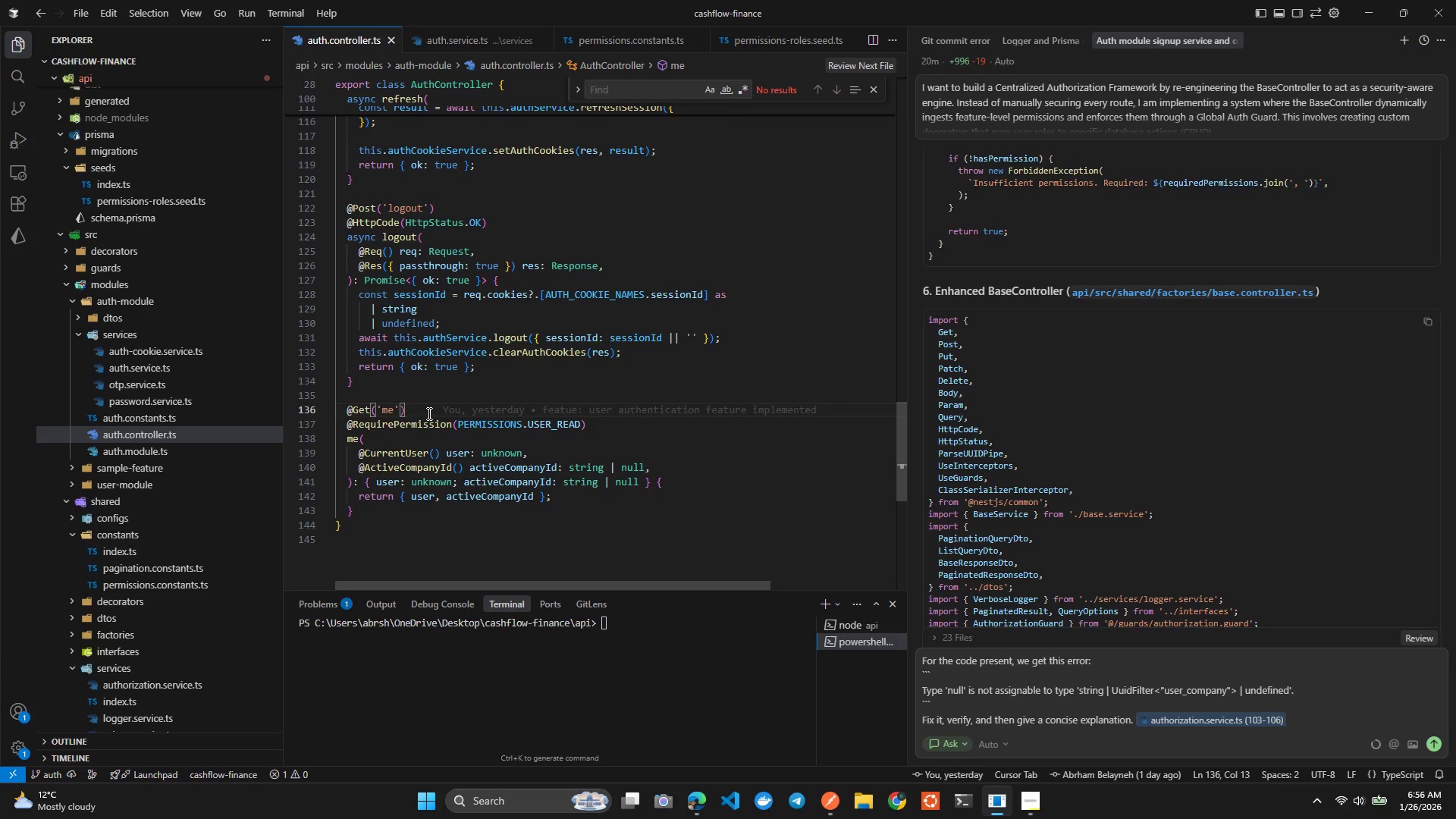 
left_click([428, 413])
 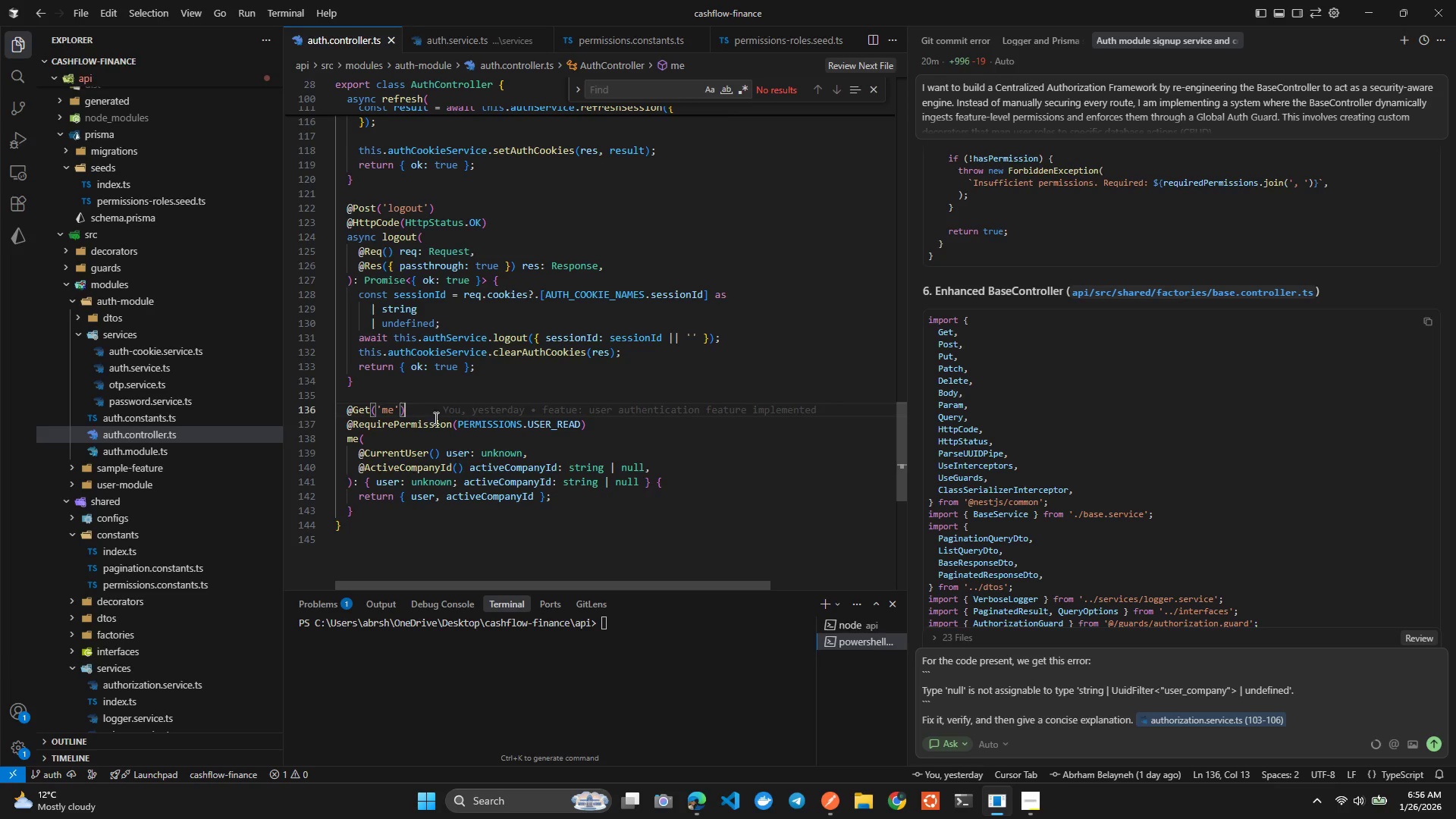 
left_click([435, 418])
 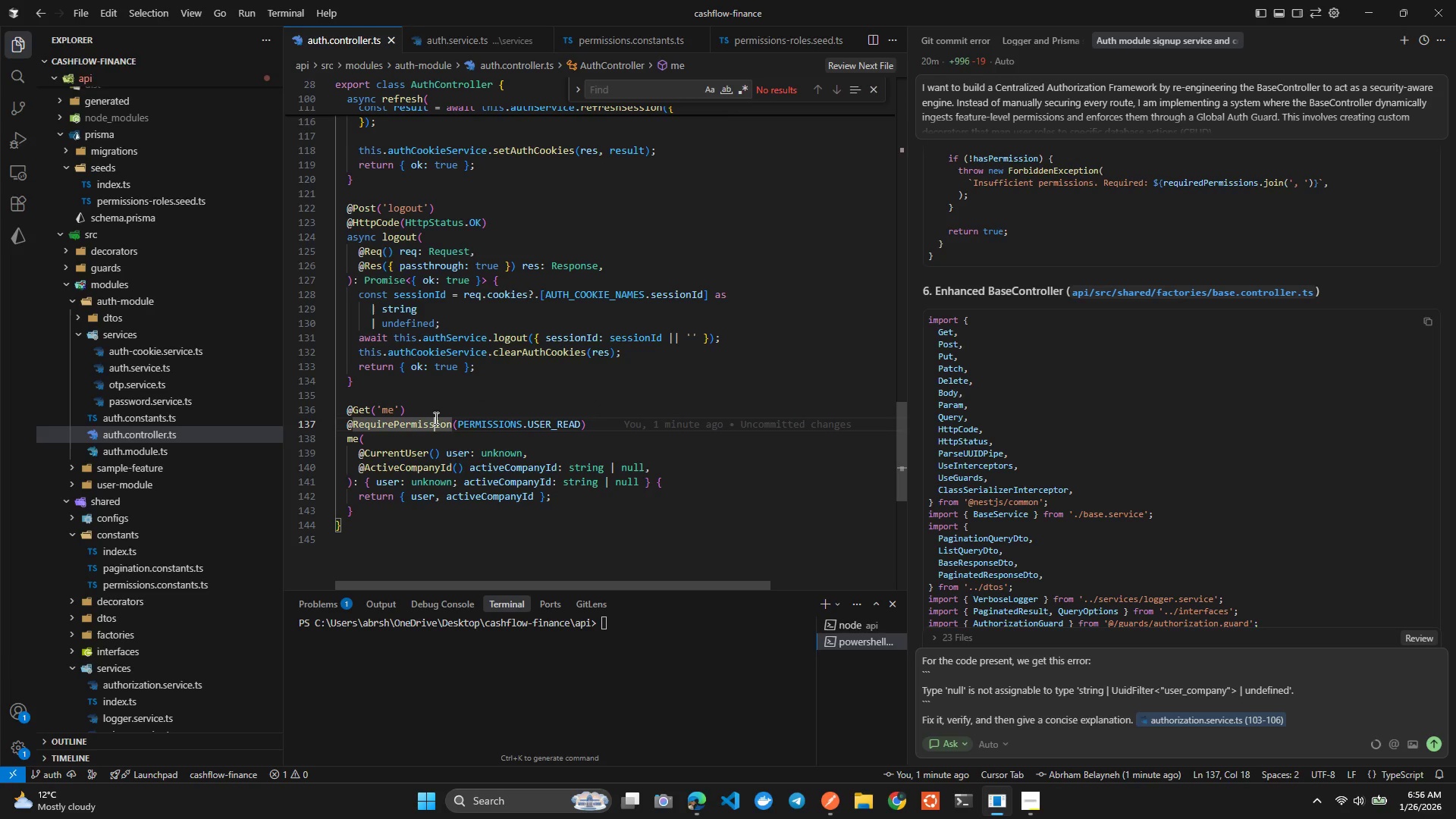 
key(Control+S)
 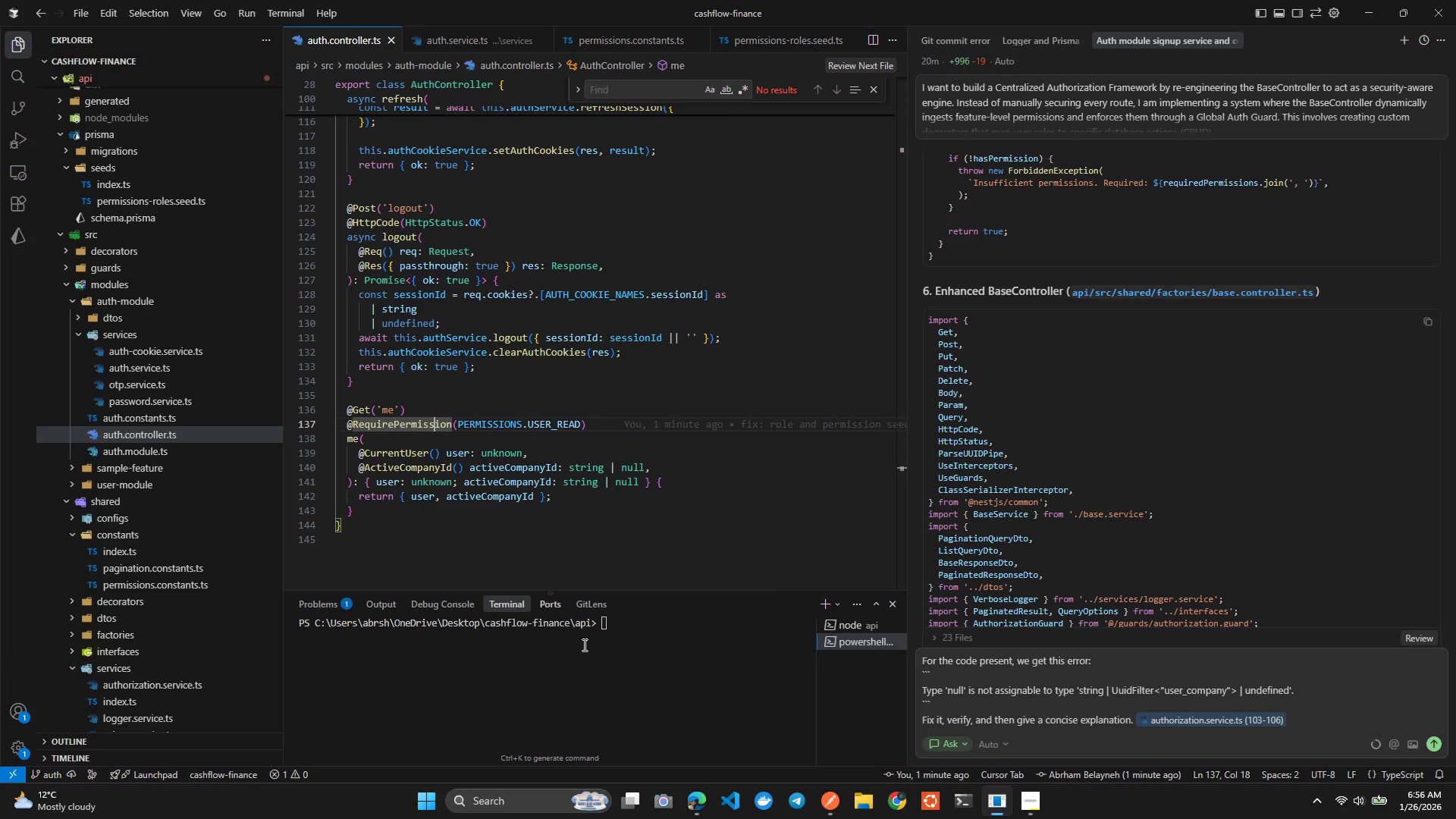 
left_click([596, 662])
 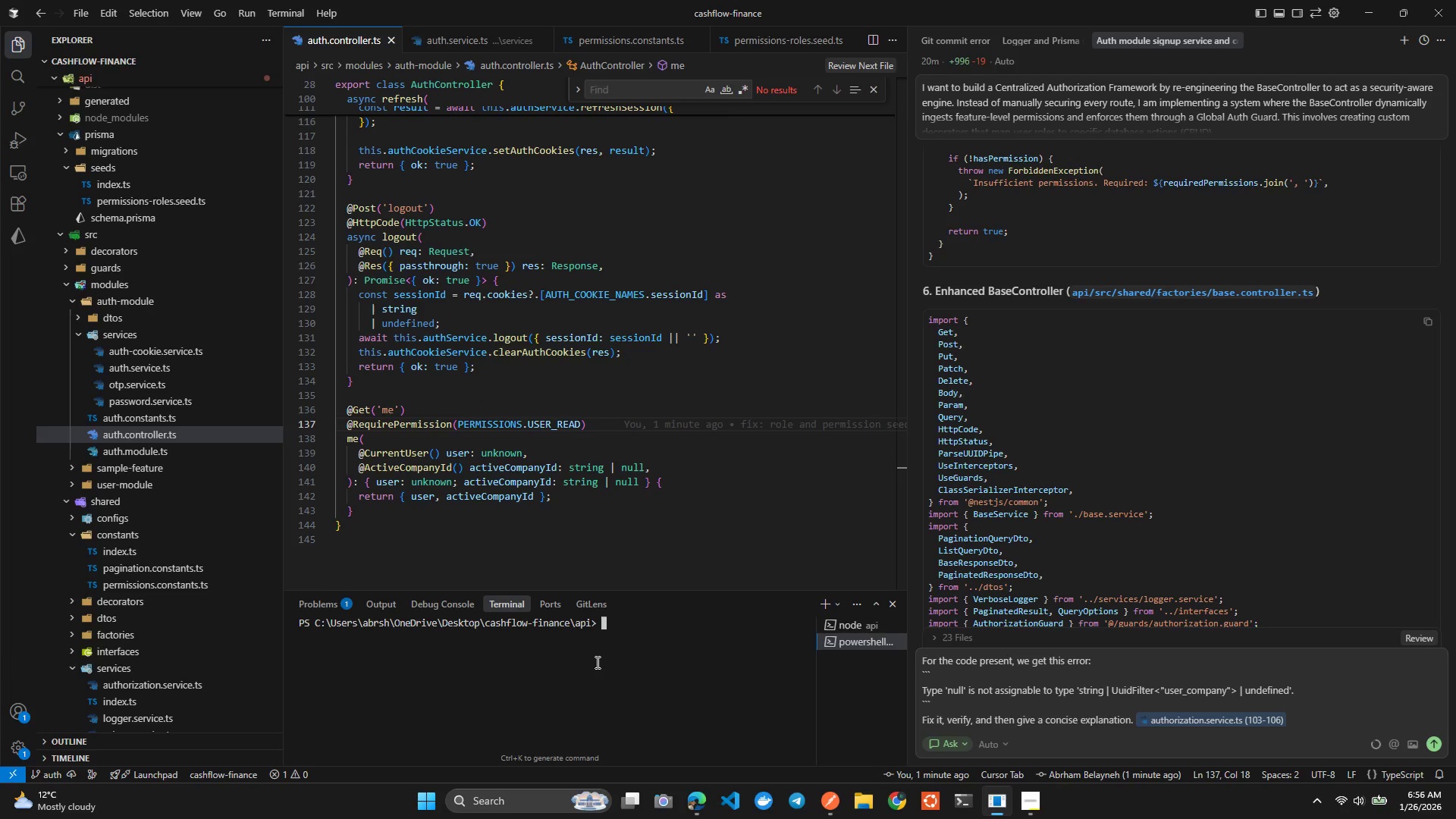 
key(ArrowUp)
 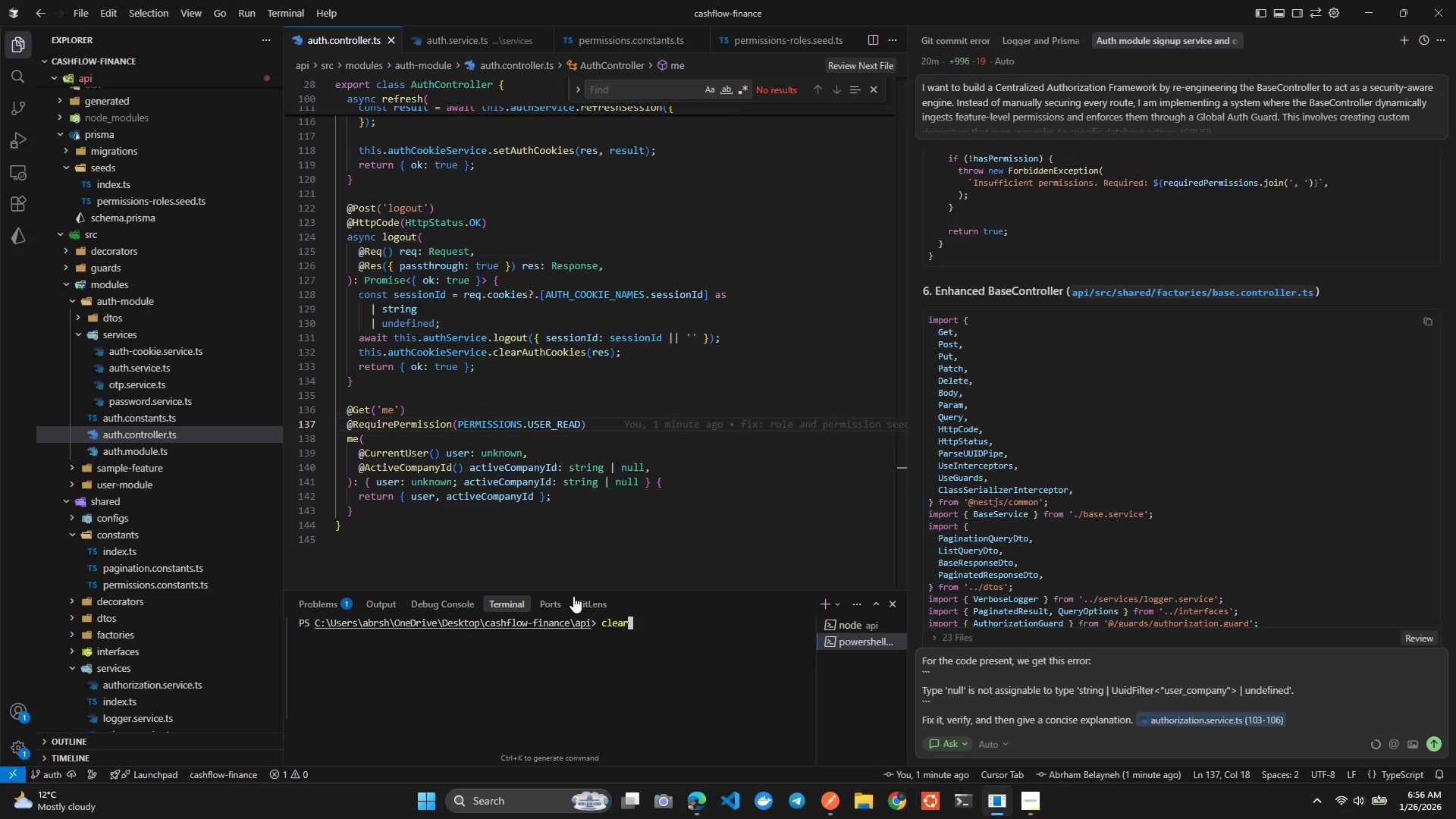 
left_click([528, 423])
 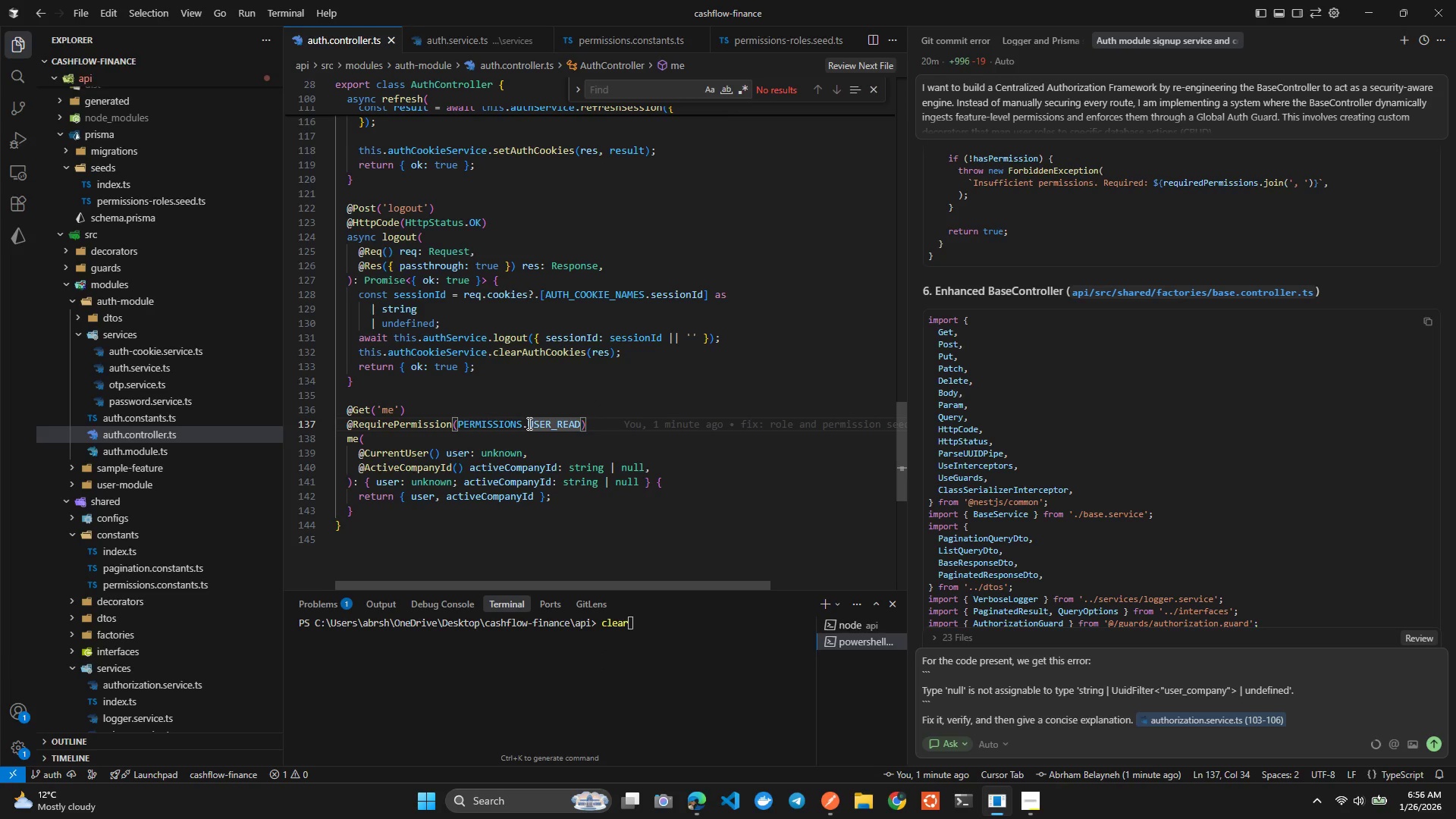 
left_click_drag(start_coordinate=[528, 423], to_coordinate=[578, 424])
 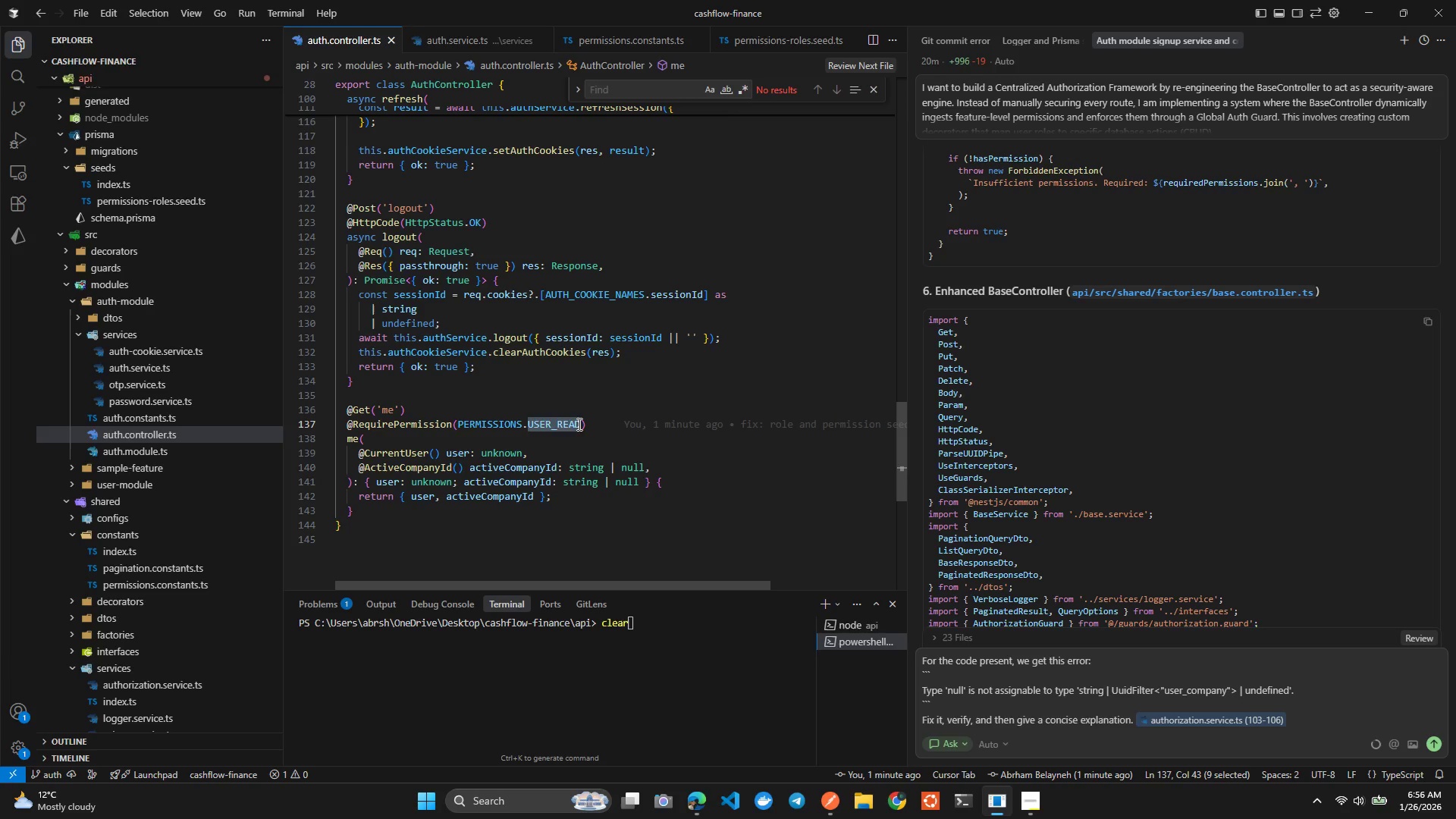 
key(Control+Space)
 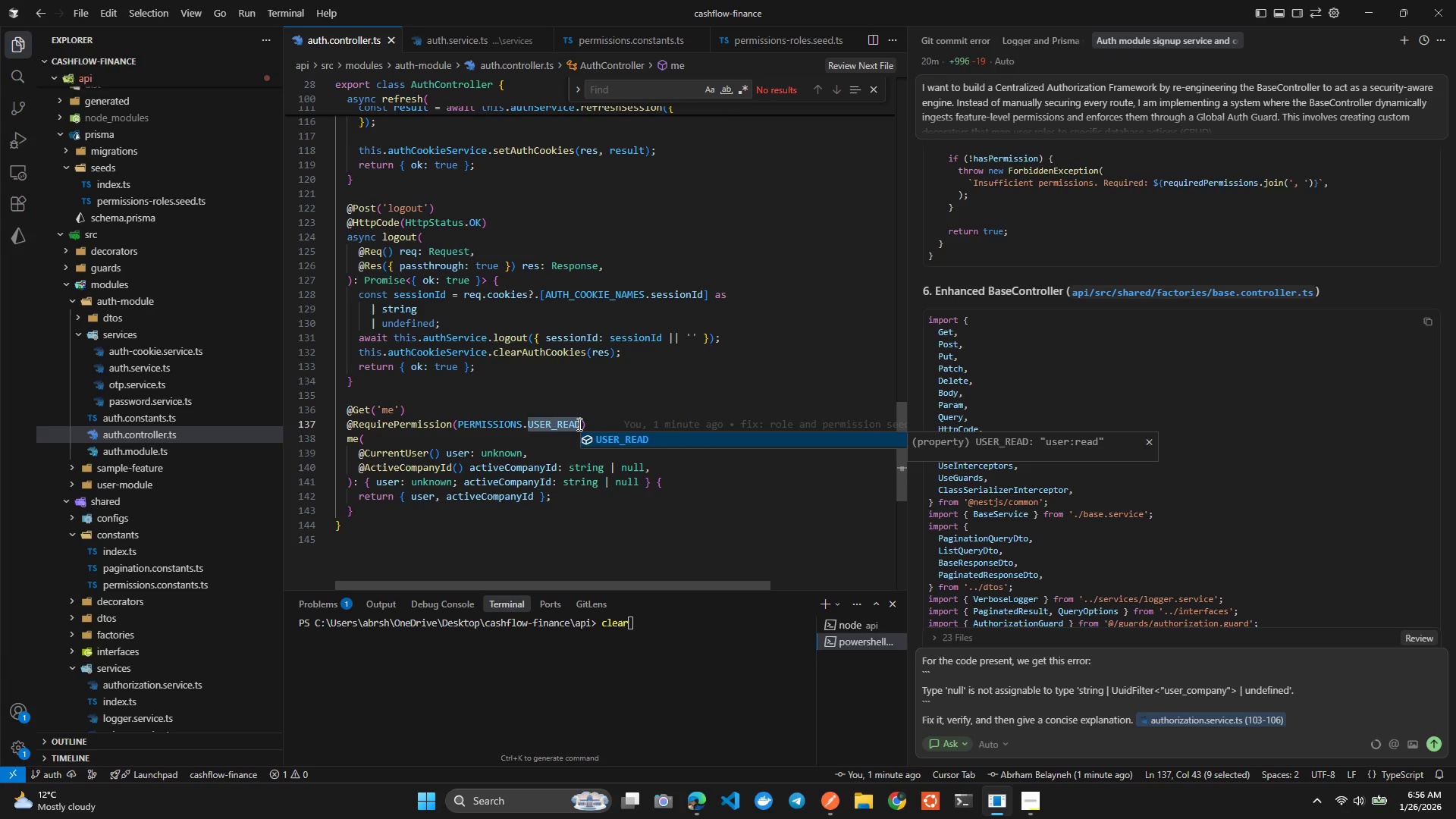 
wait(6.19)
 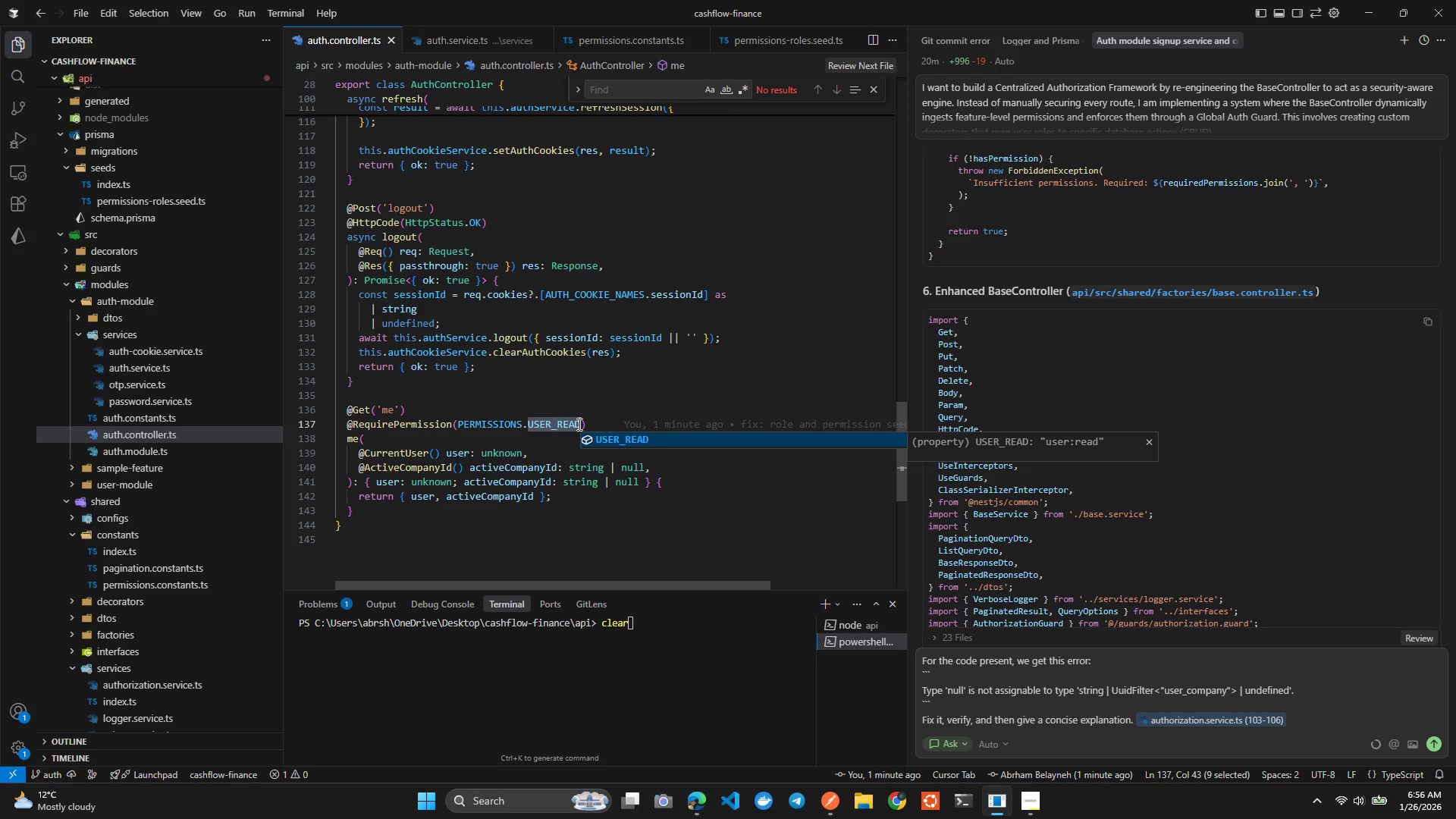 
left_click([527, 421])
 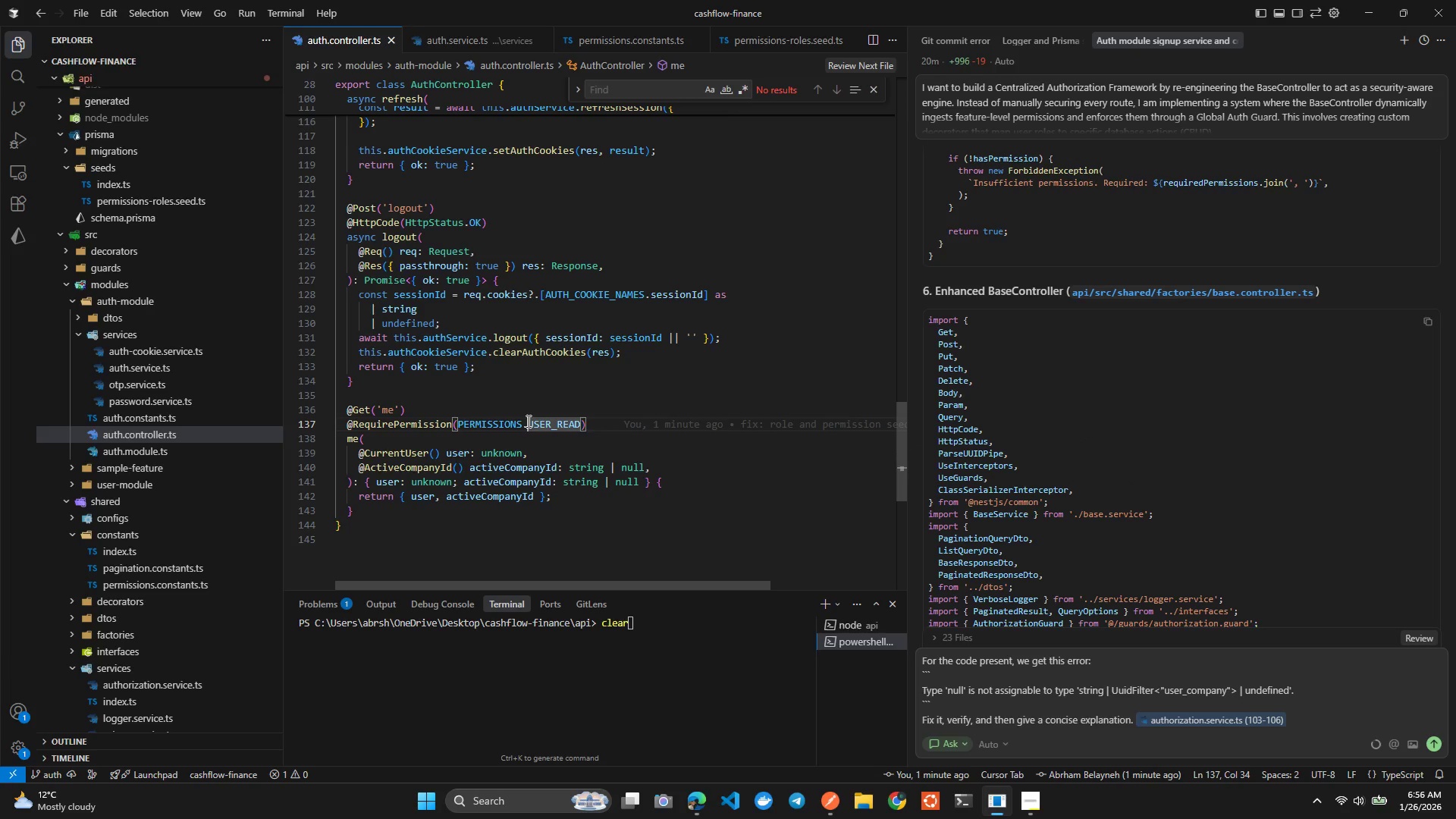 
left_click([522, 423])
 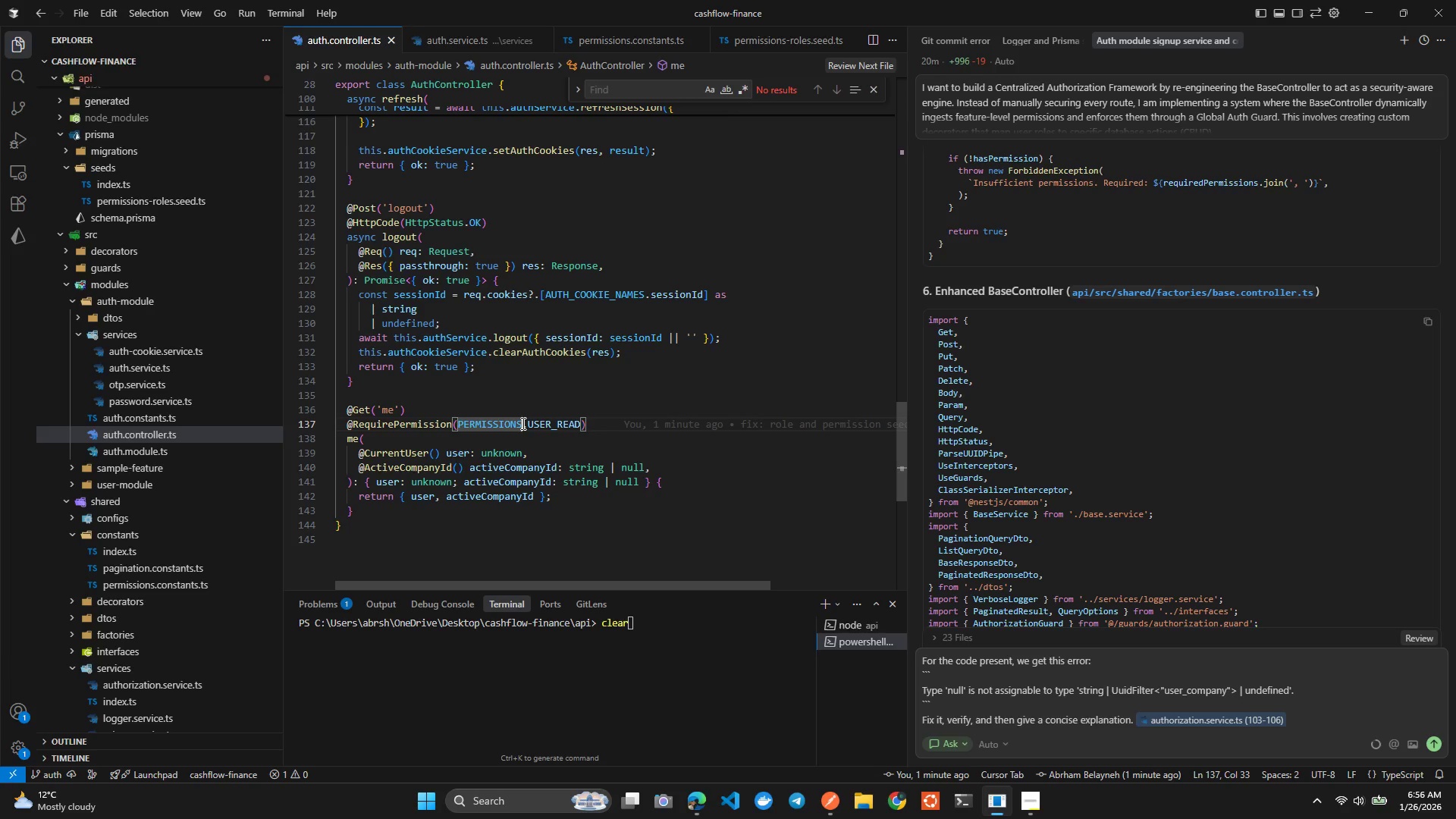 
left_click_drag(start_coordinate=[526, 423], to_coordinate=[578, 425])
 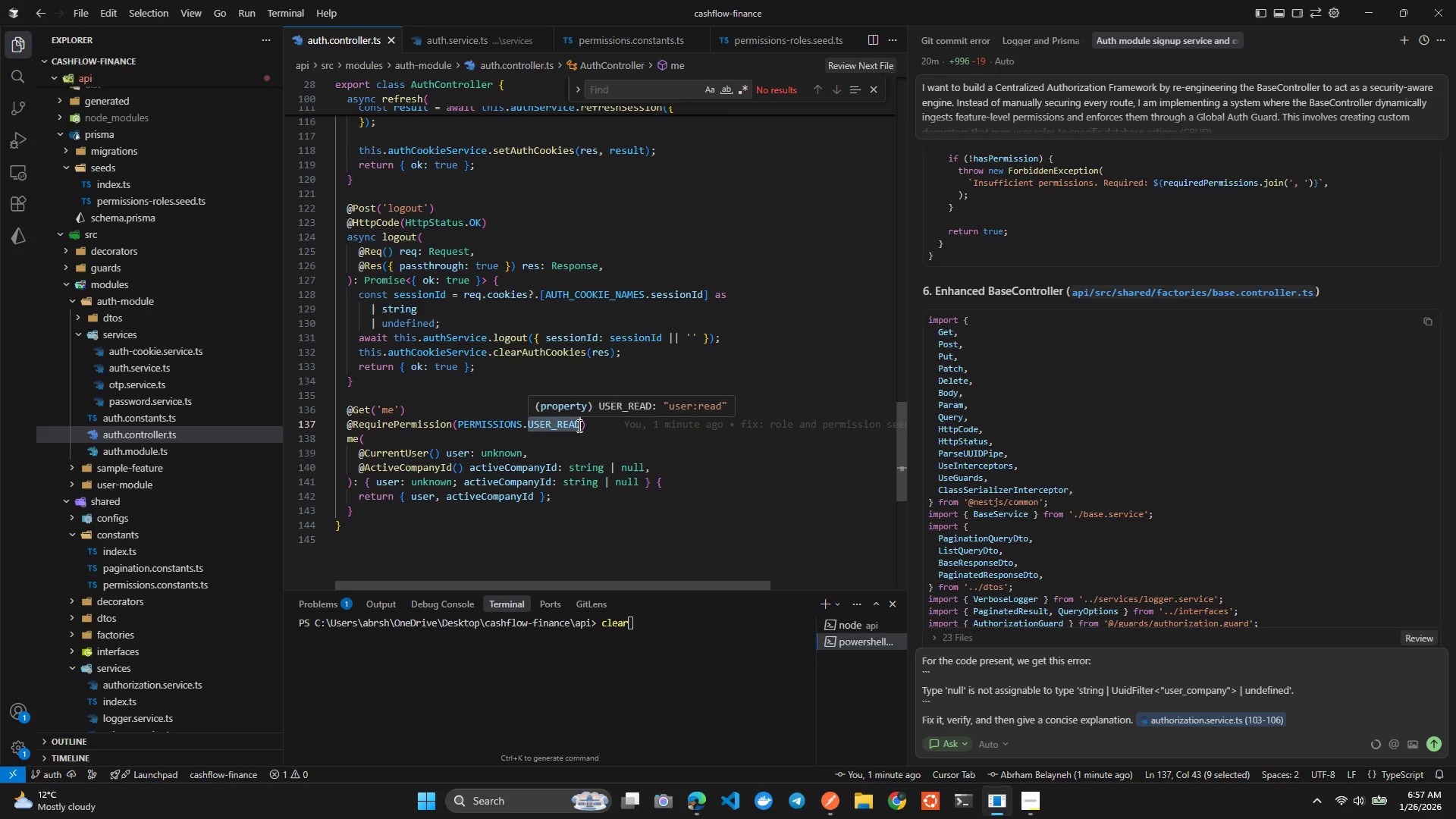 
key(Control+Tab)
 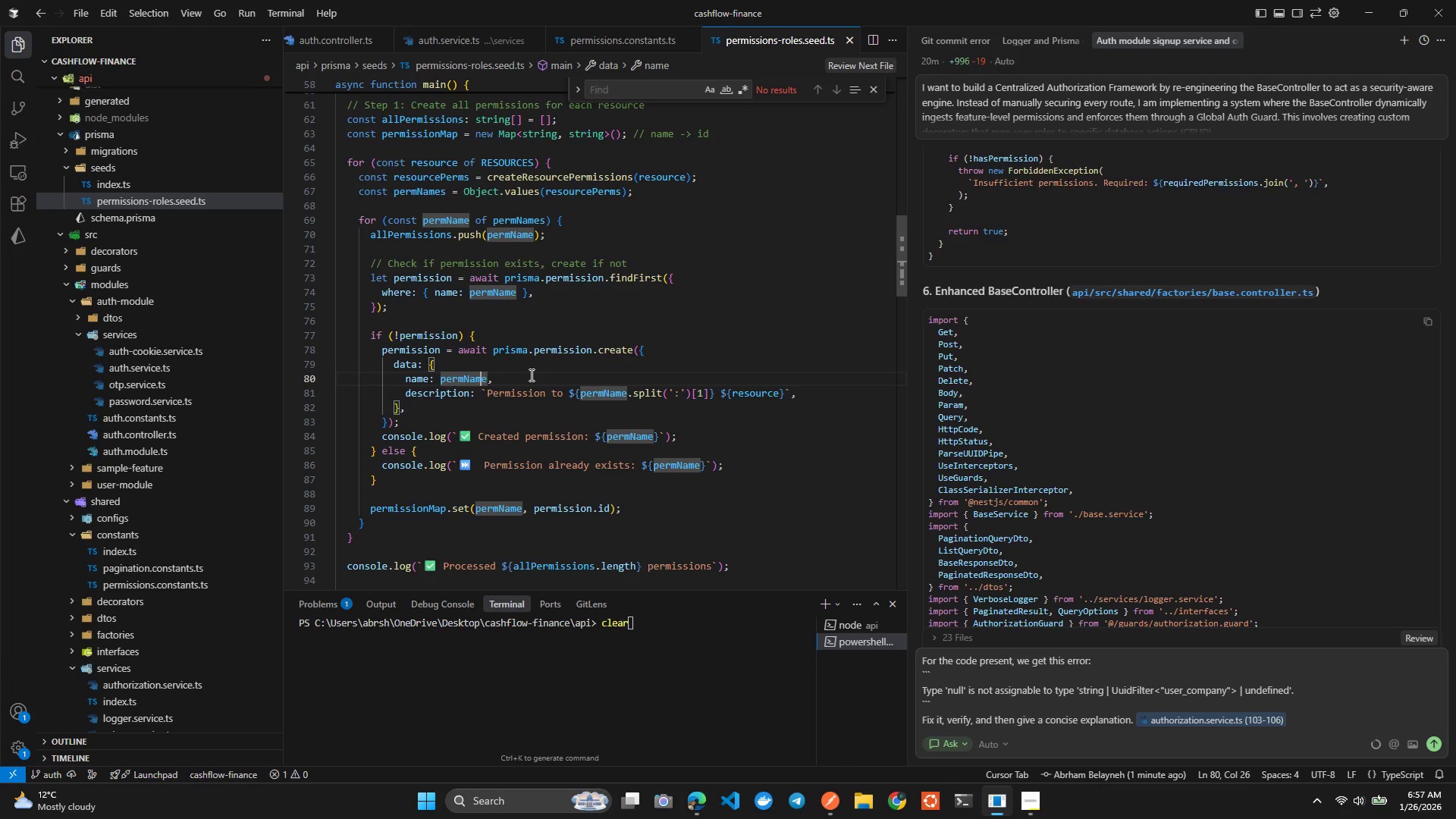 
mouse_move([468, 379])
 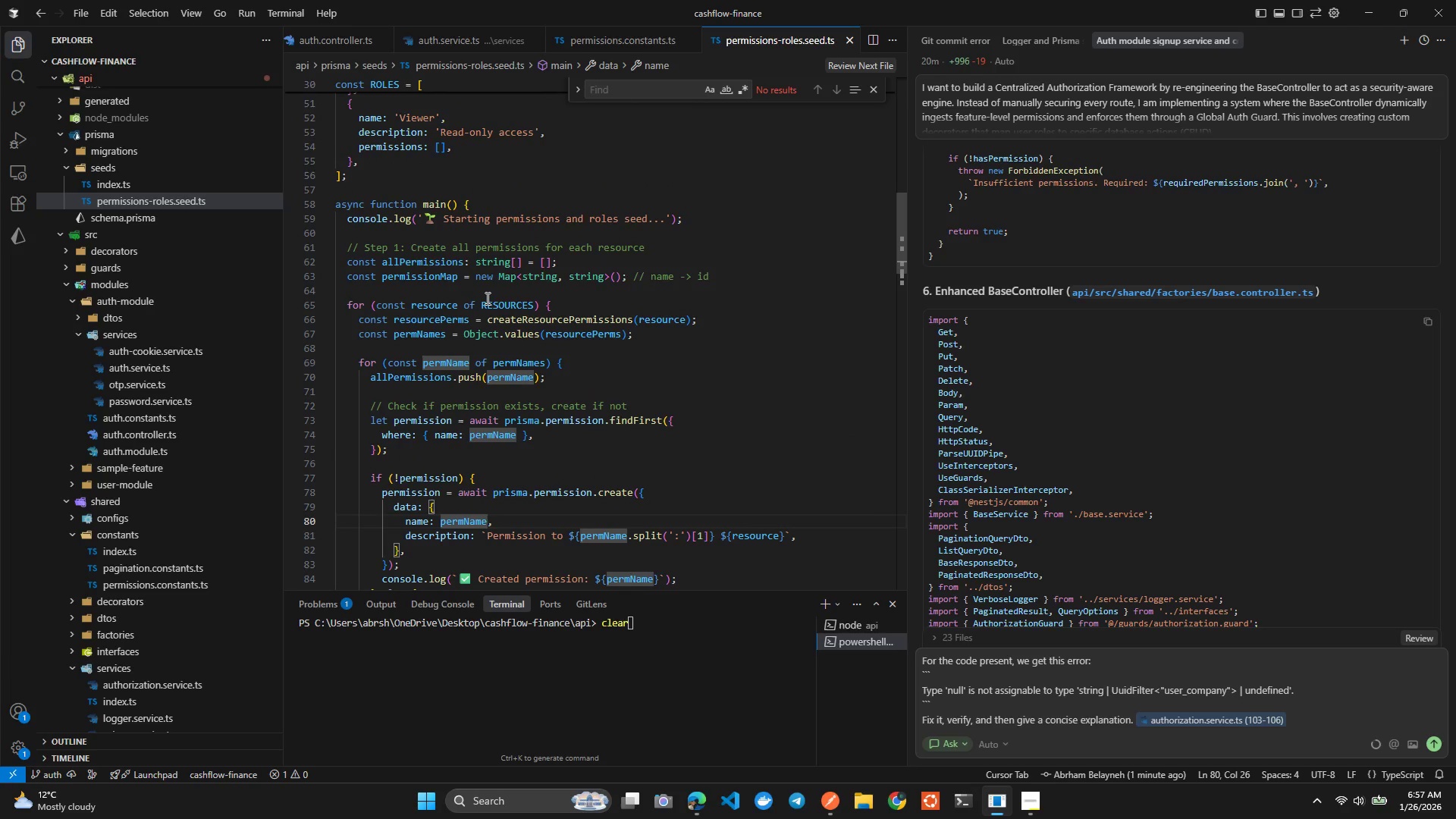 
left_click([486, 298])
 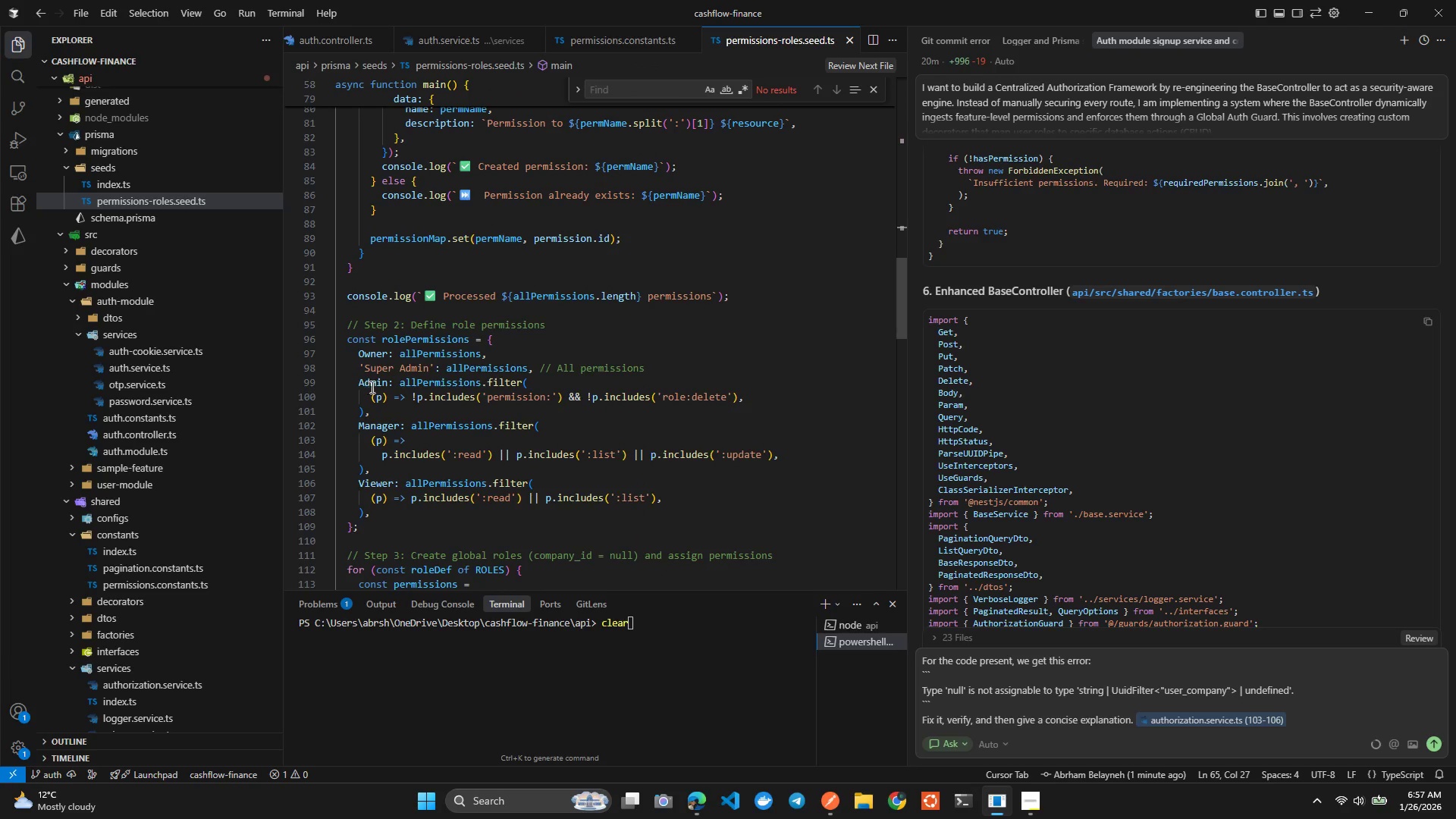 
wait(10.48)
 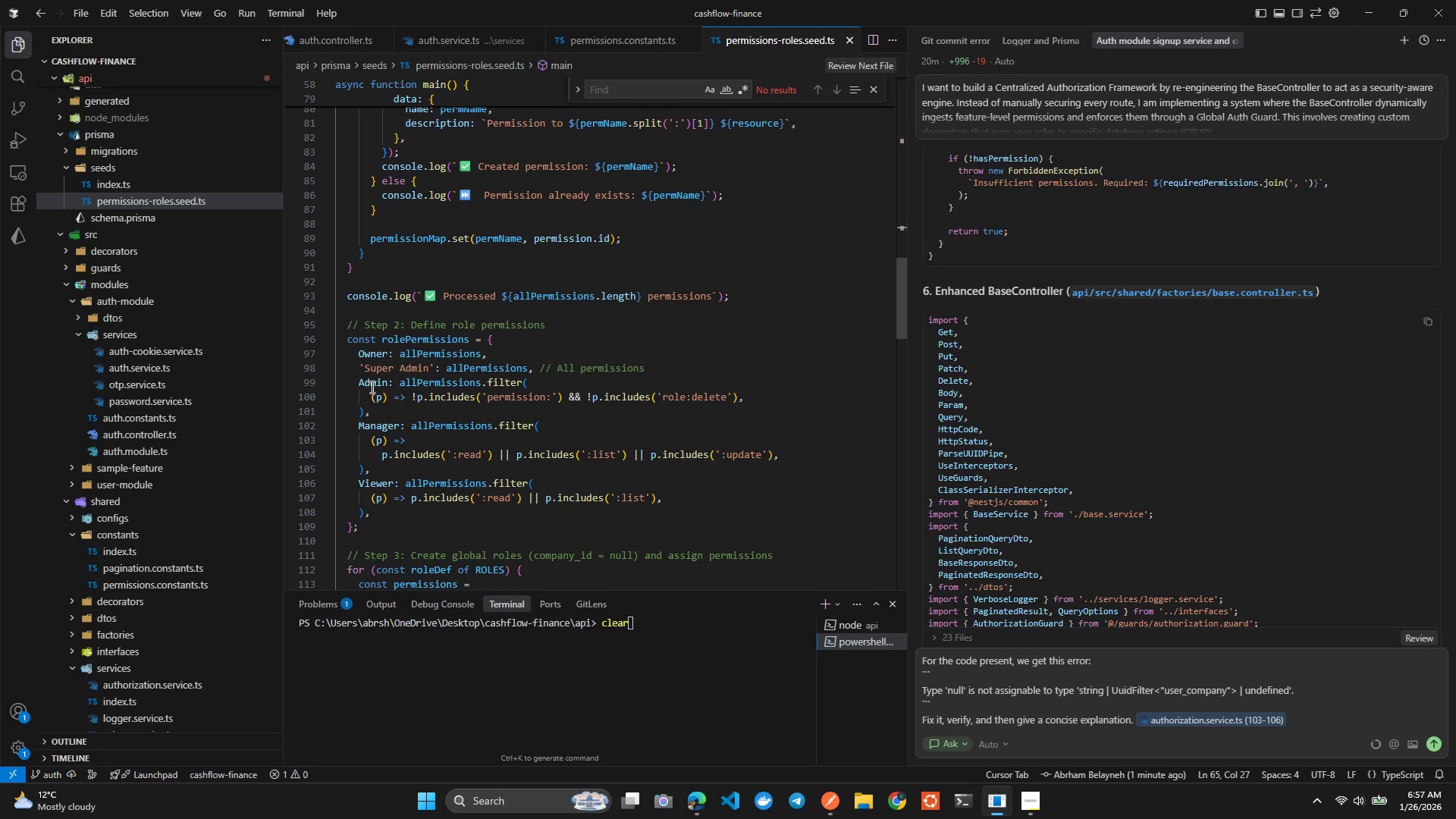 
left_click_drag(start_coordinate=[567, 398], to_coordinate=[737, 398])
 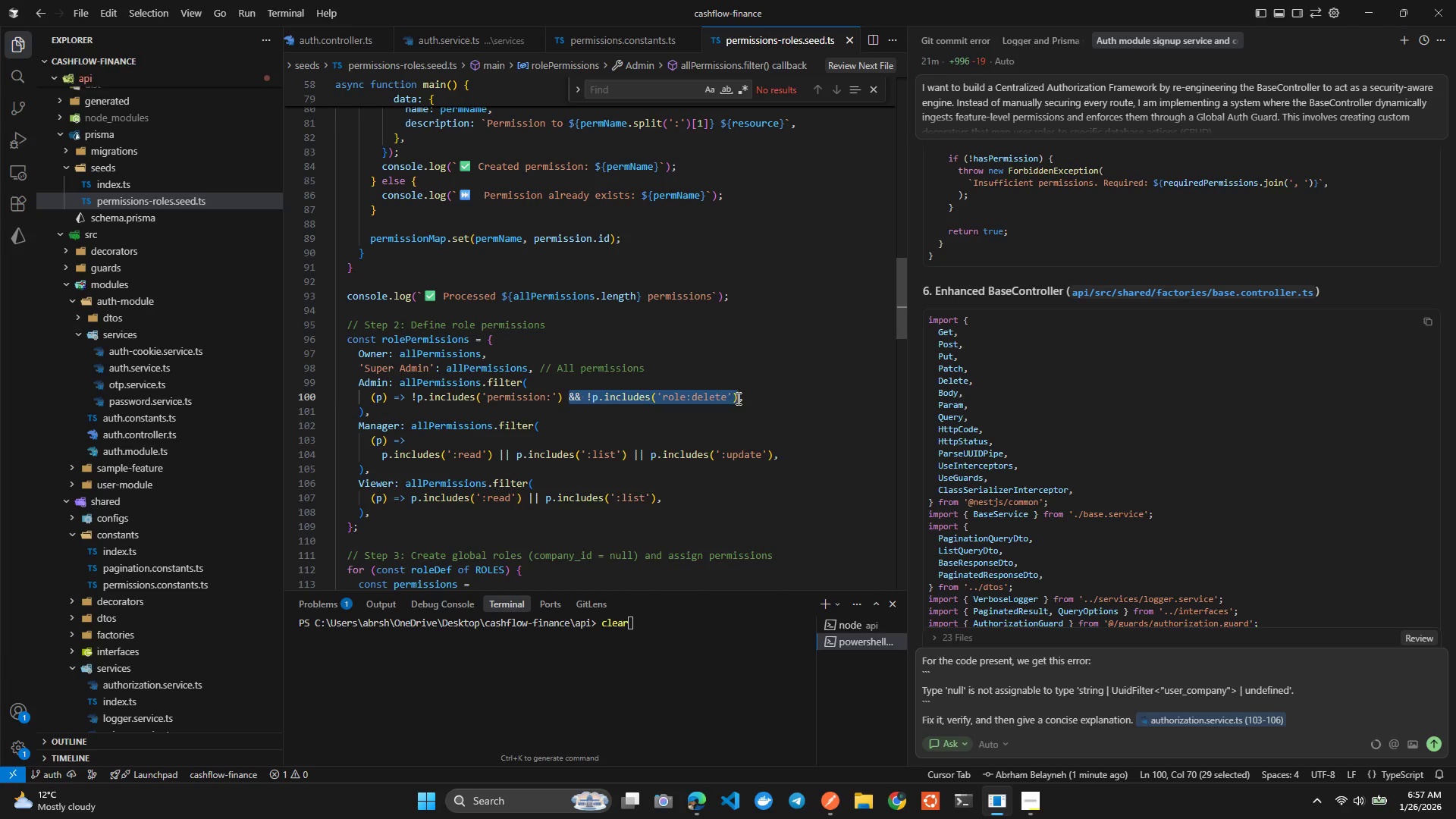 
key(Control+C)
 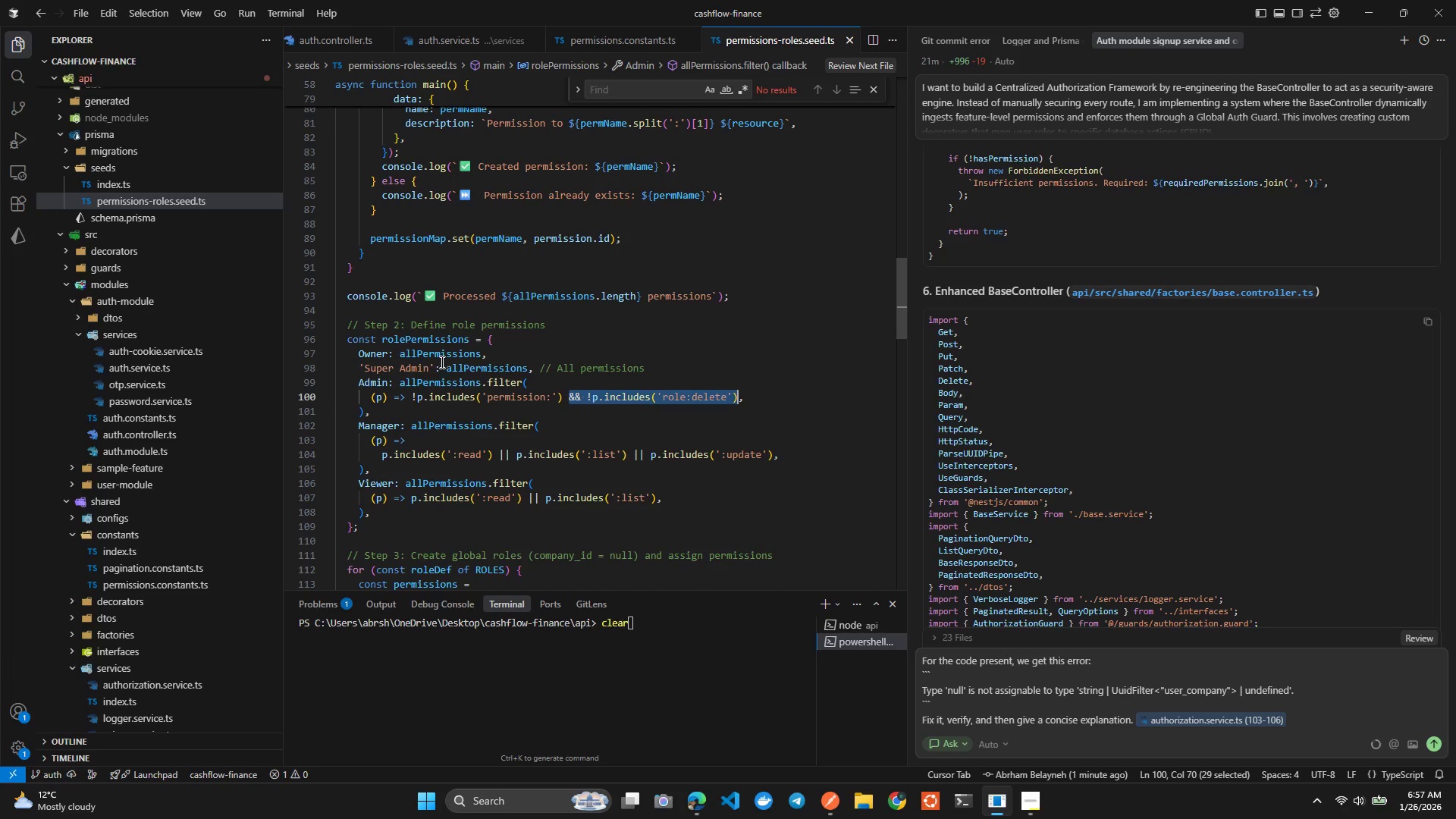 
mouse_move([497, 373])
 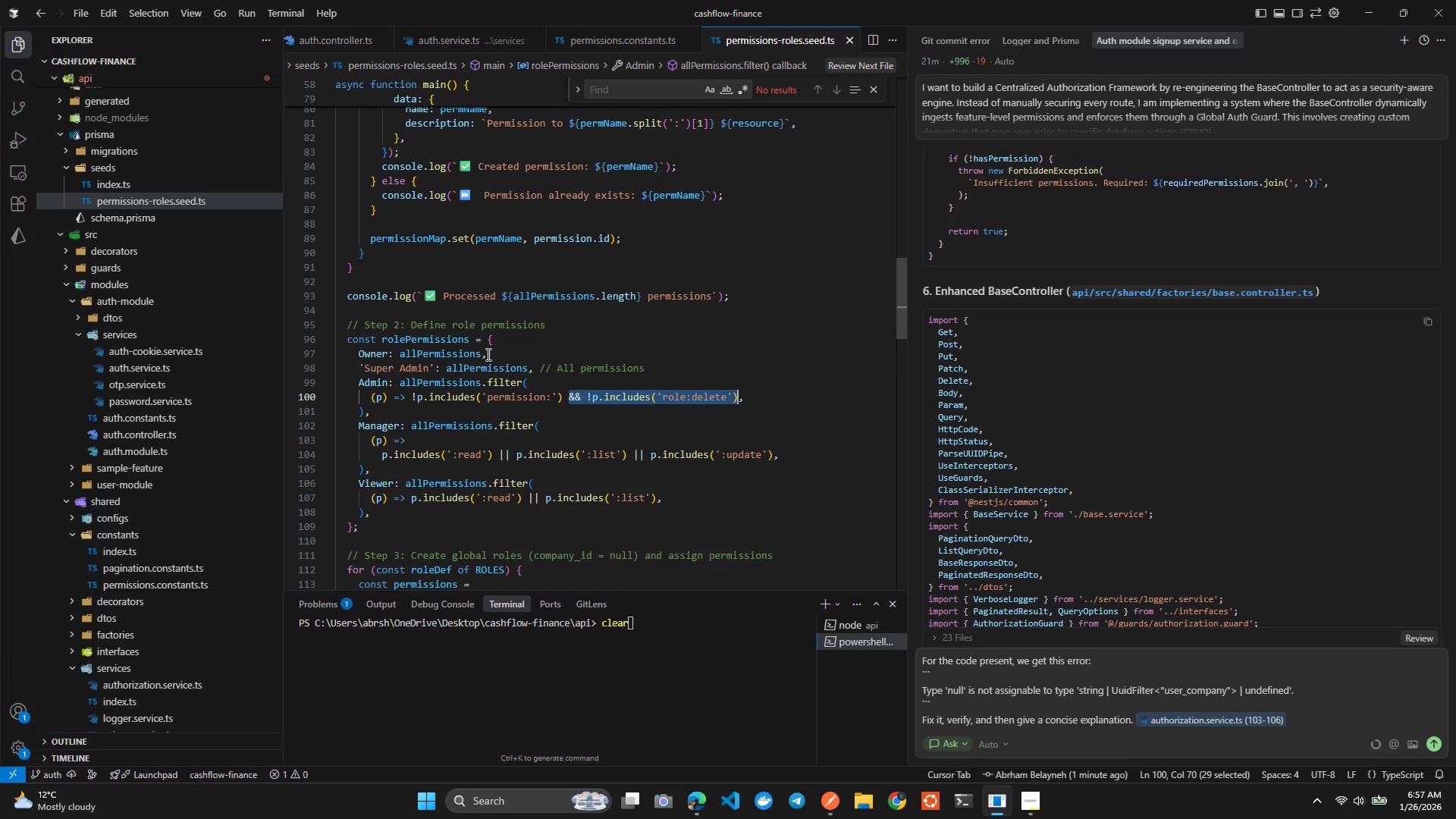 
left_click([487, 354])
 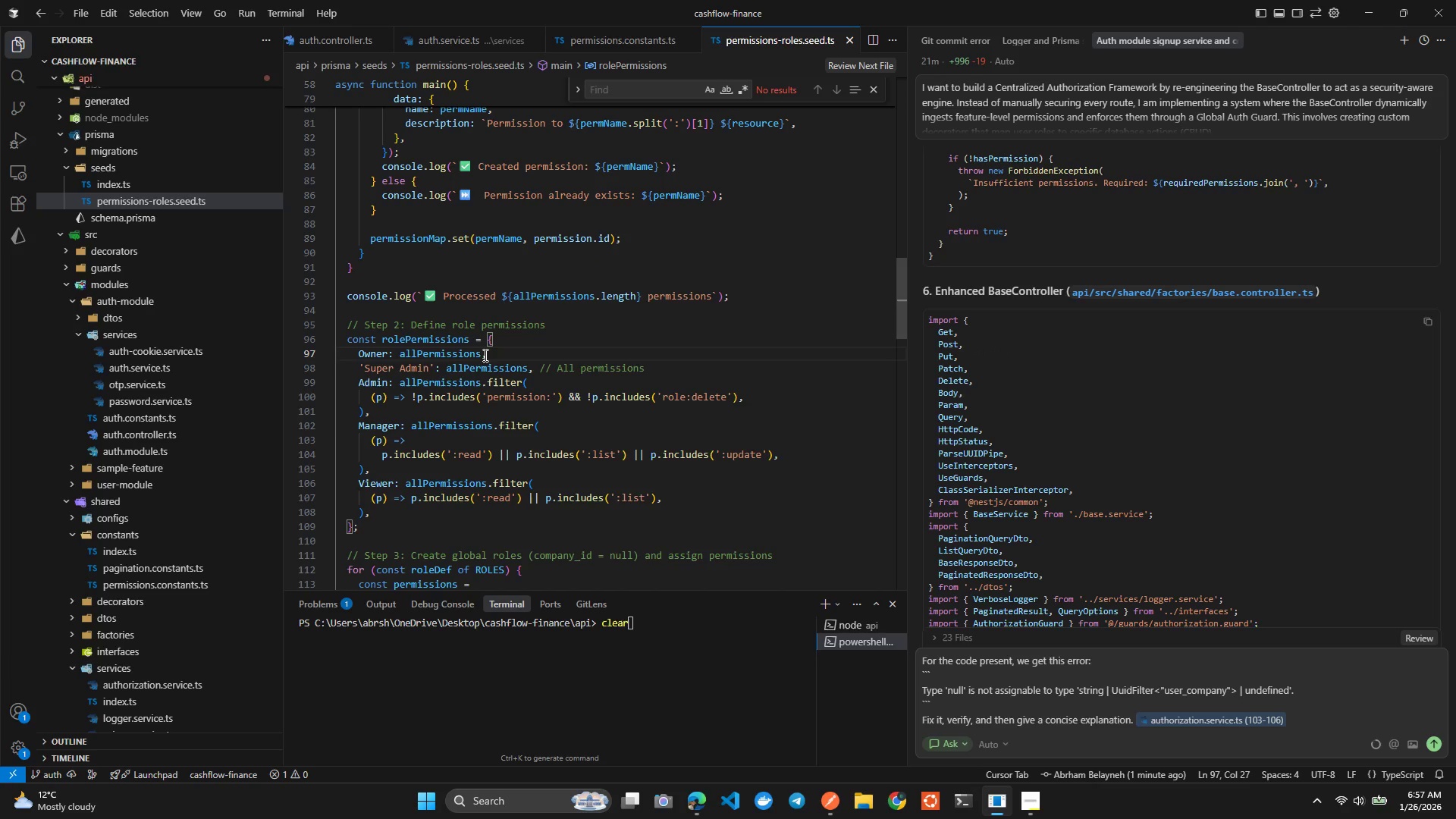 
left_click([483, 356])
 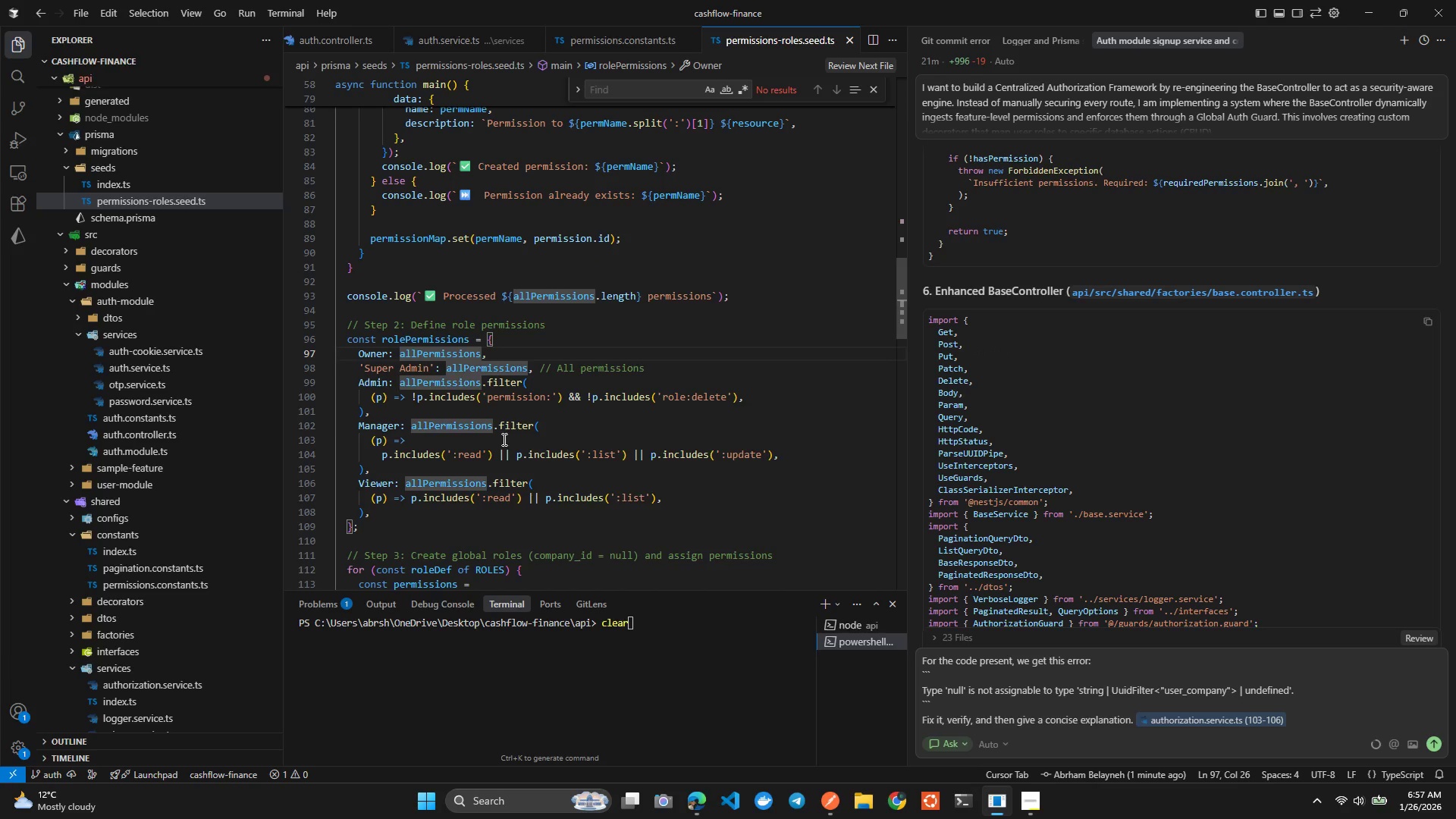 
key(Period)
 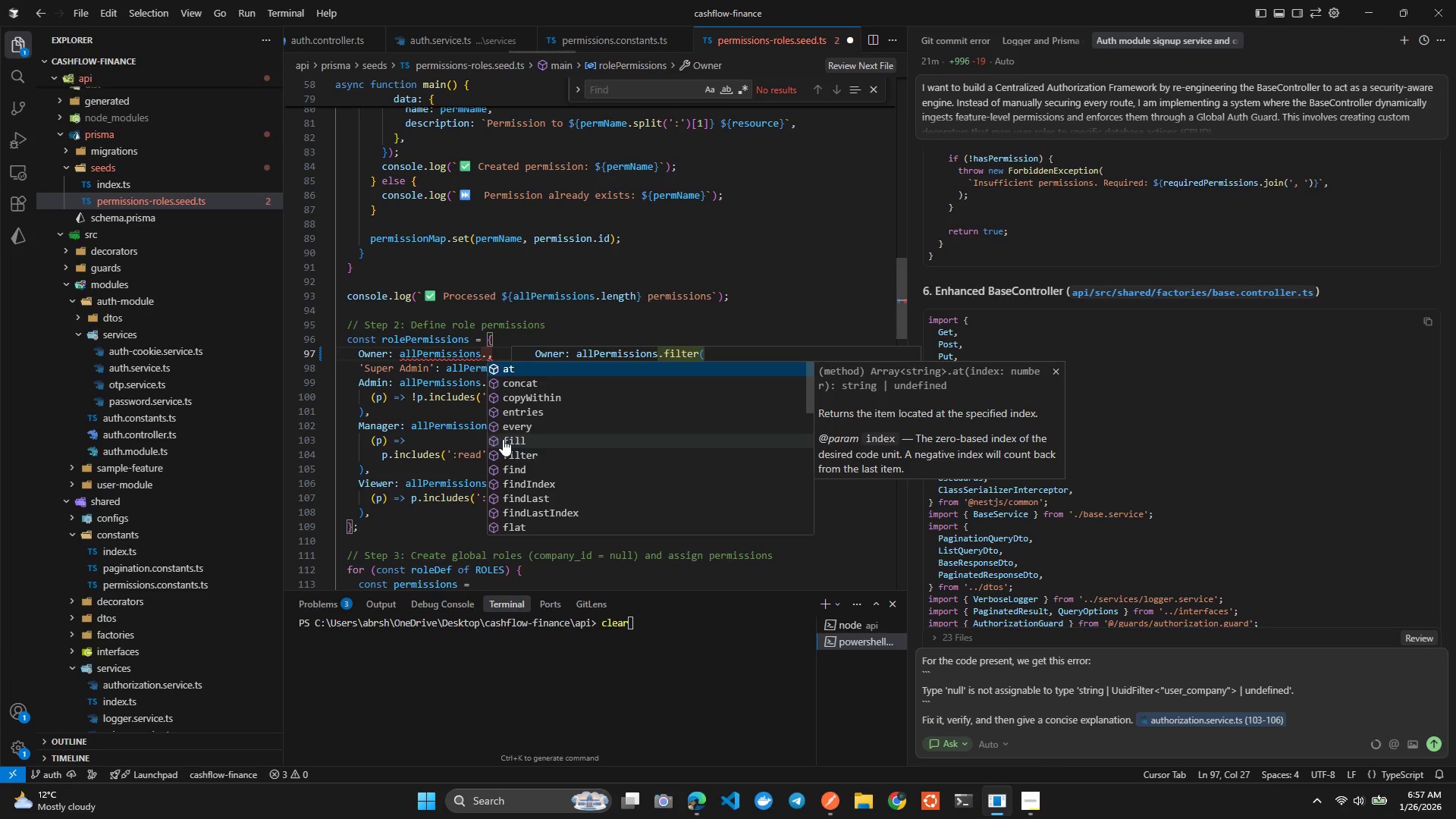 
key(Backspace)
 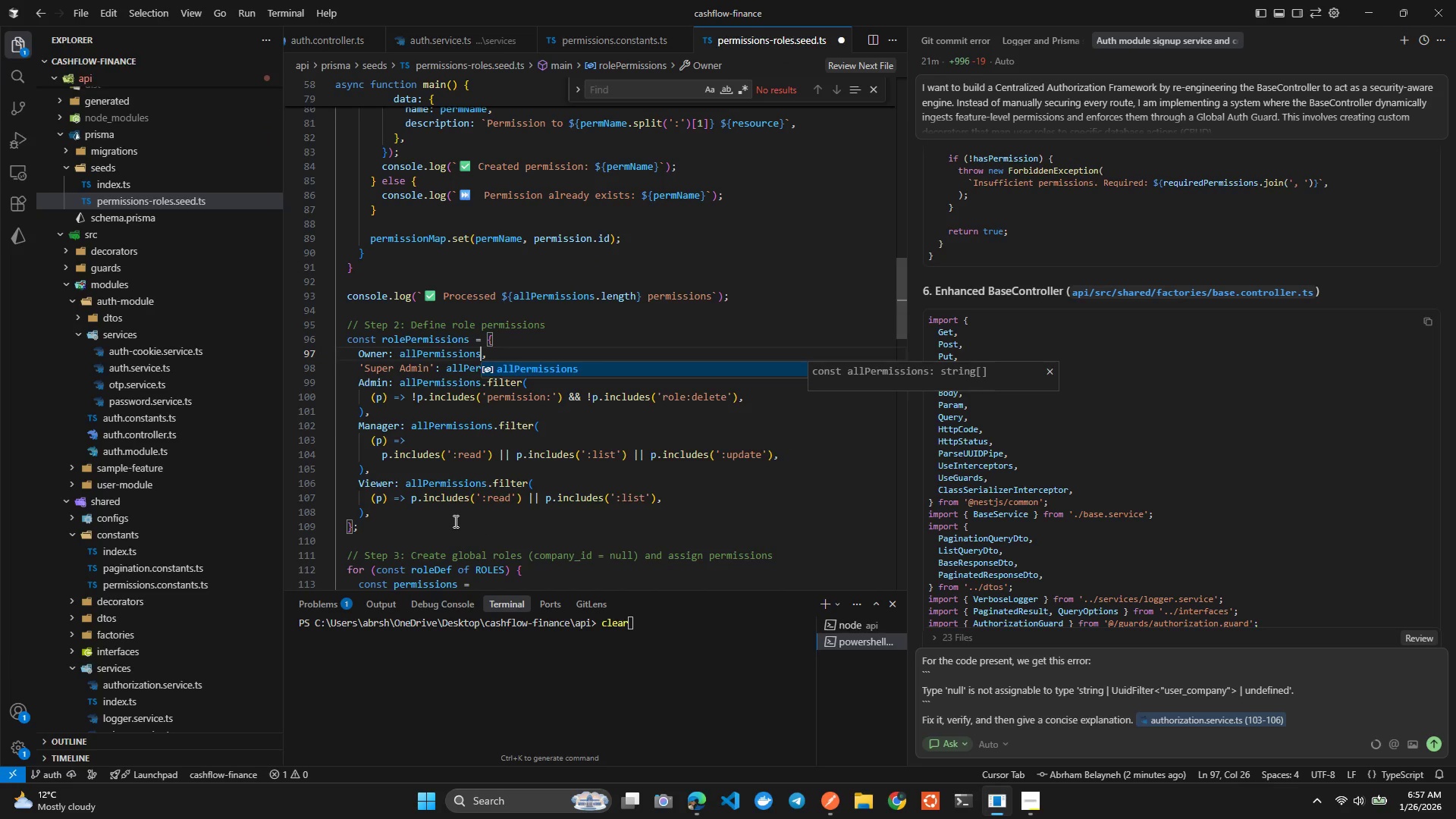 
type(.filter()
 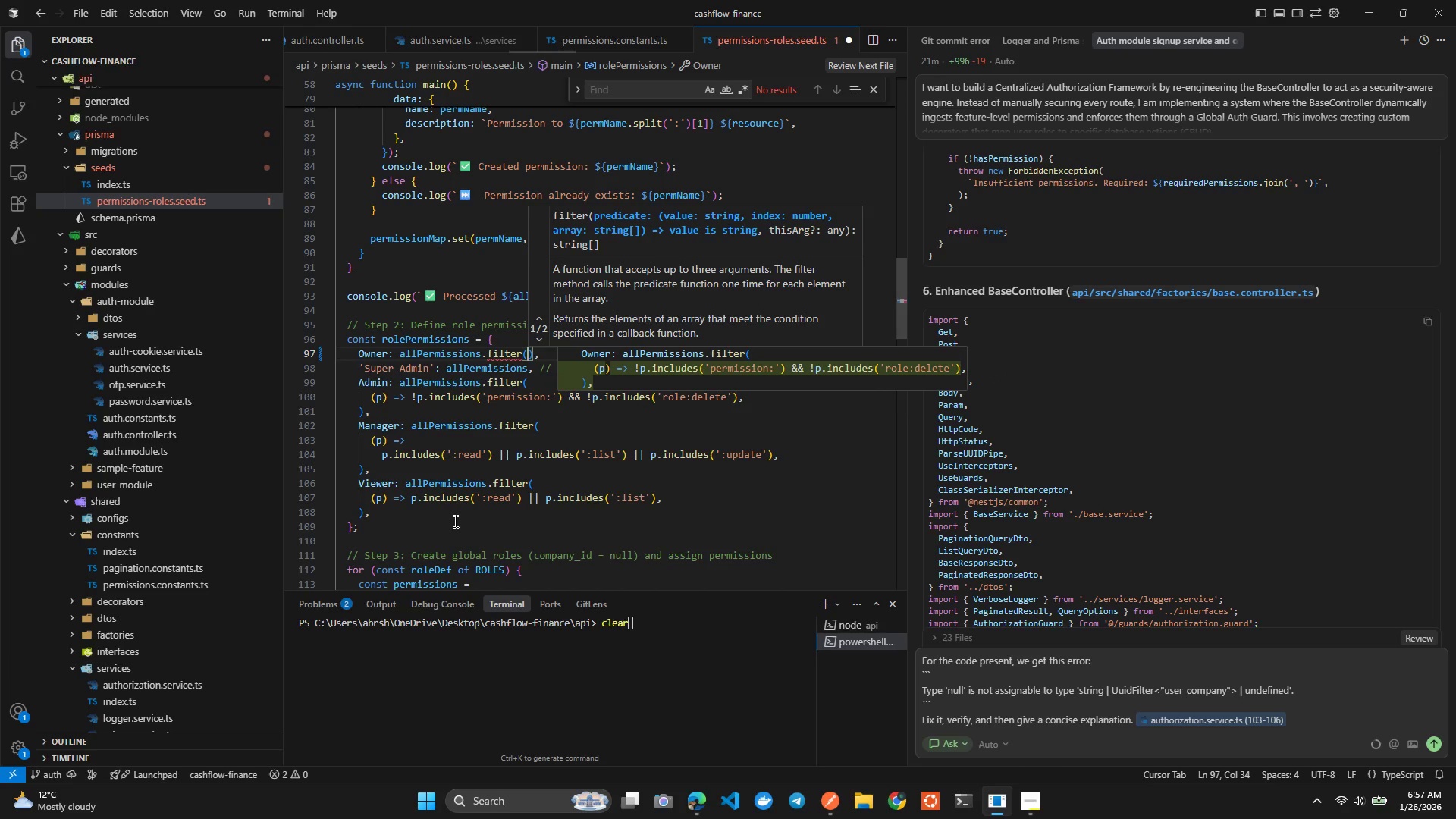 
wait(5.95)
 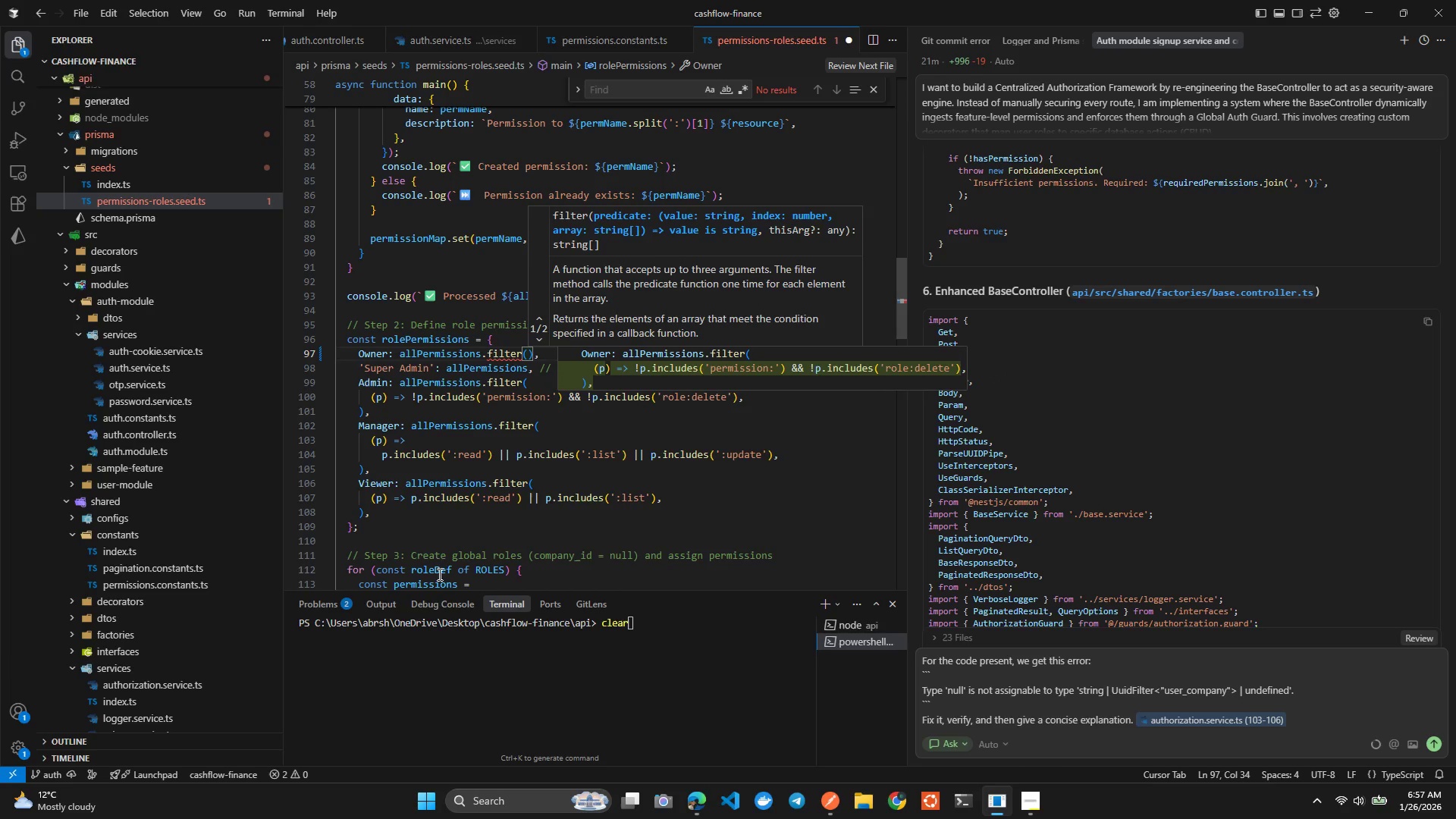 
type((p)
 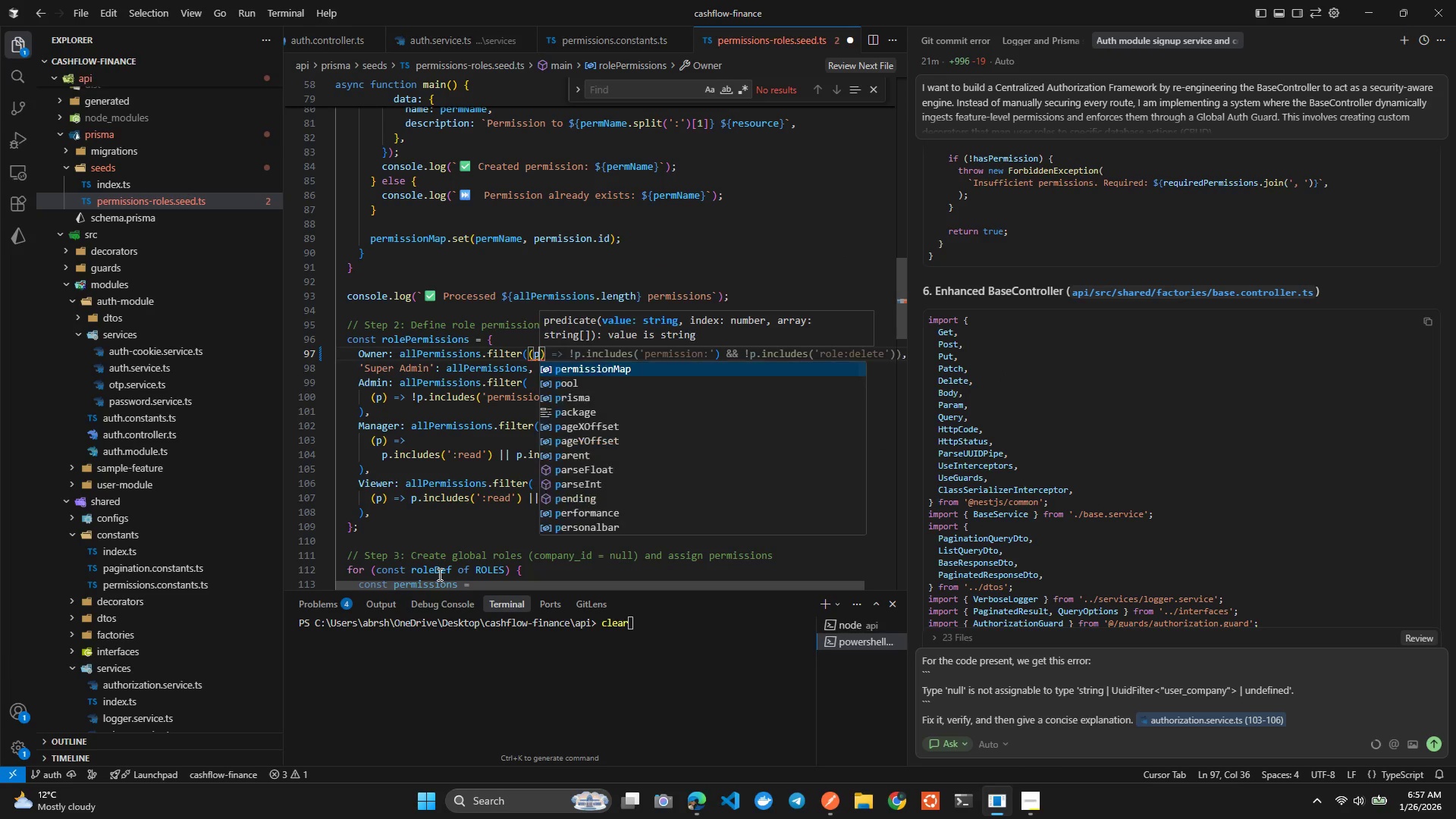 
key(ArrowRight)
 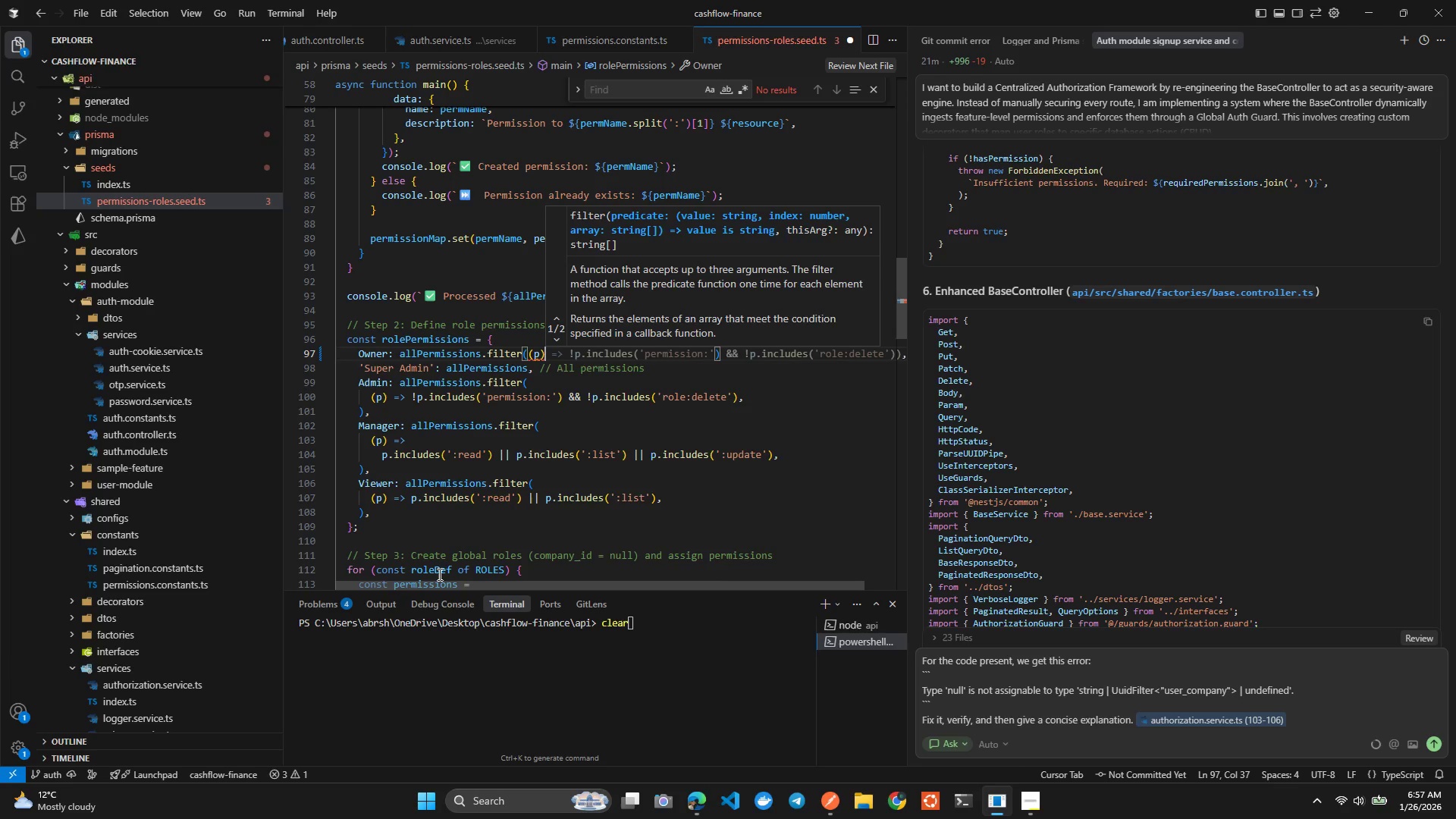 
type(=> !p.incudes()
 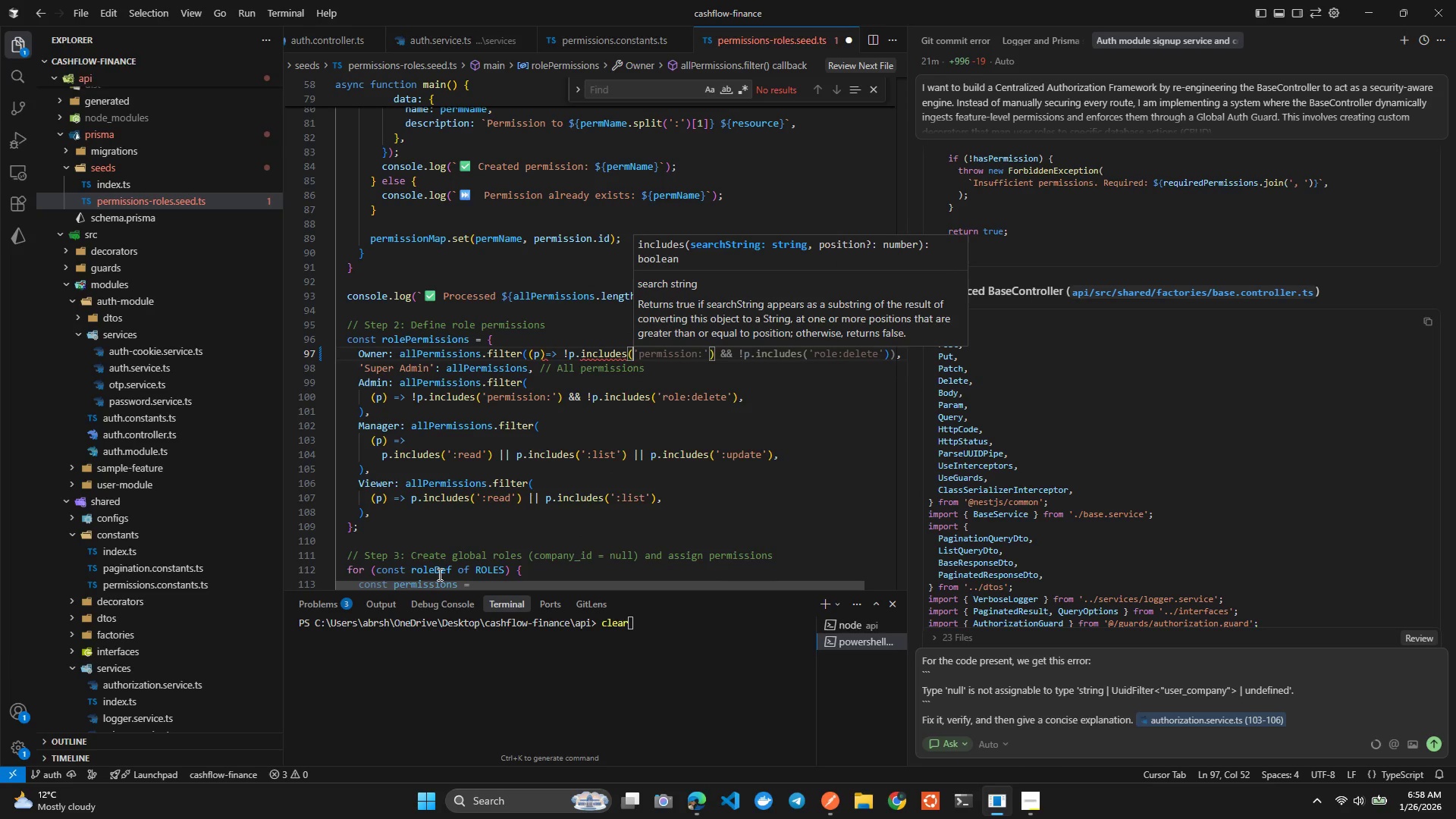 
 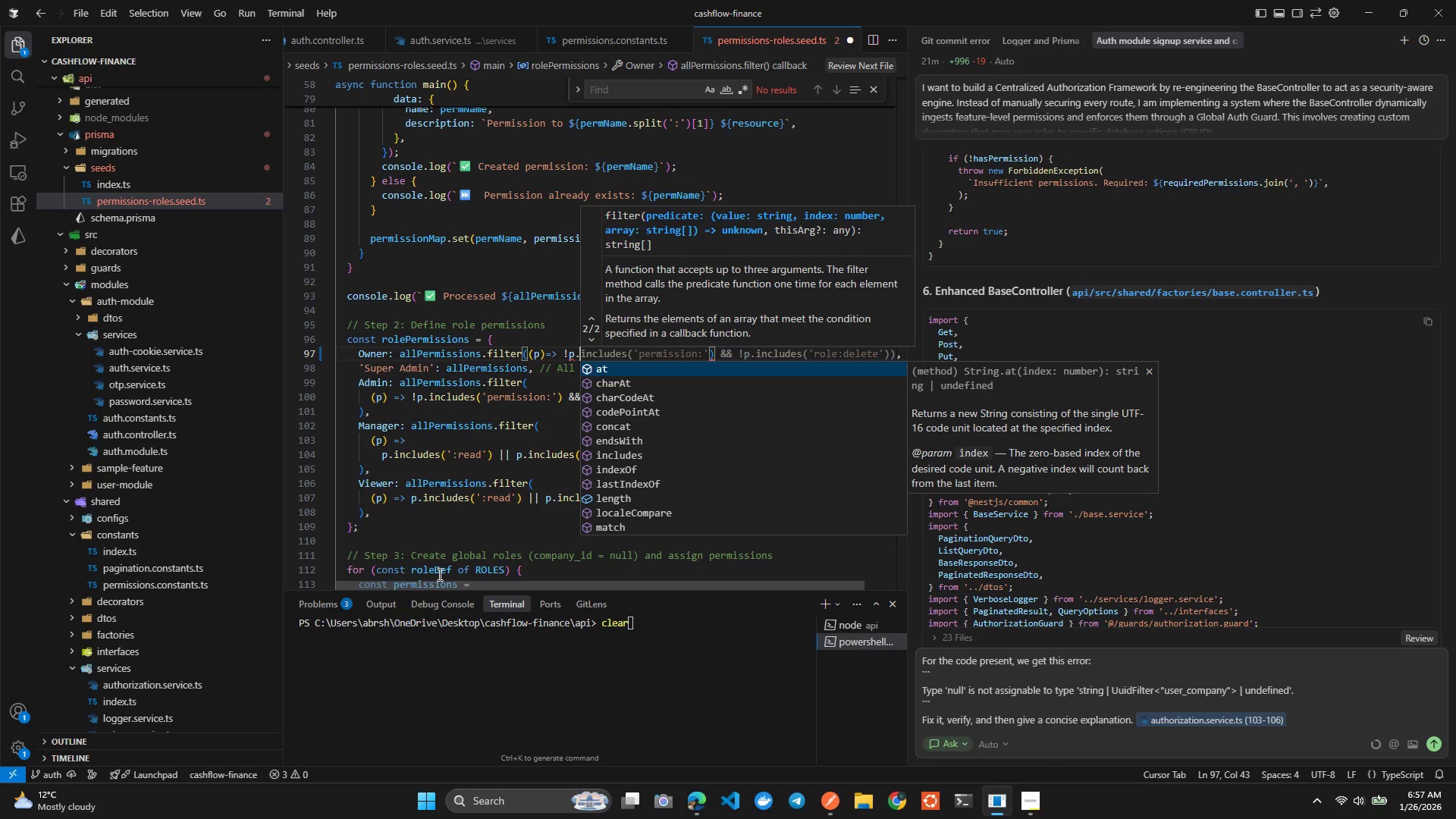 
hold_key(key=L, duration=0.44)
 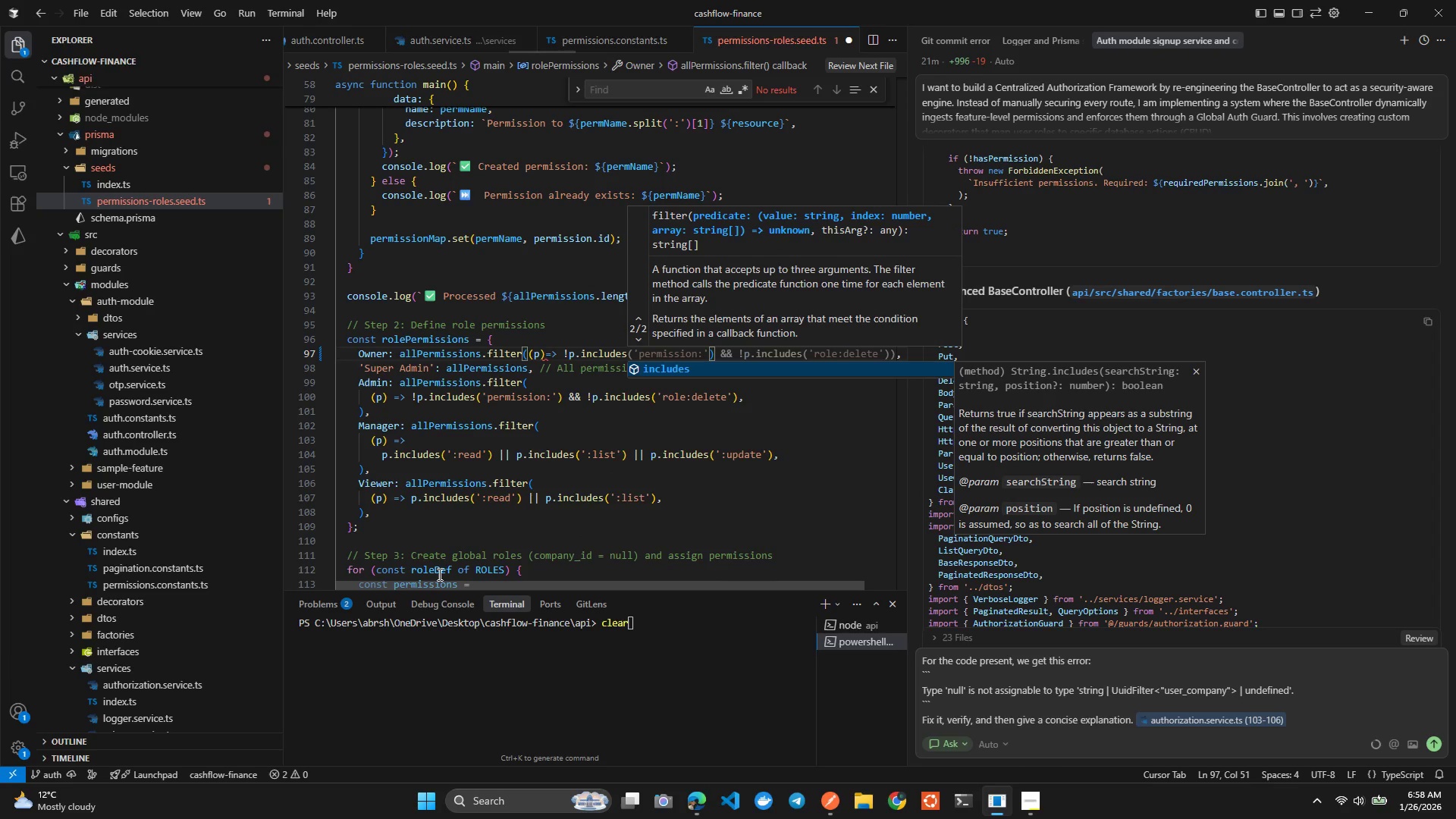 
wait(8.03)
 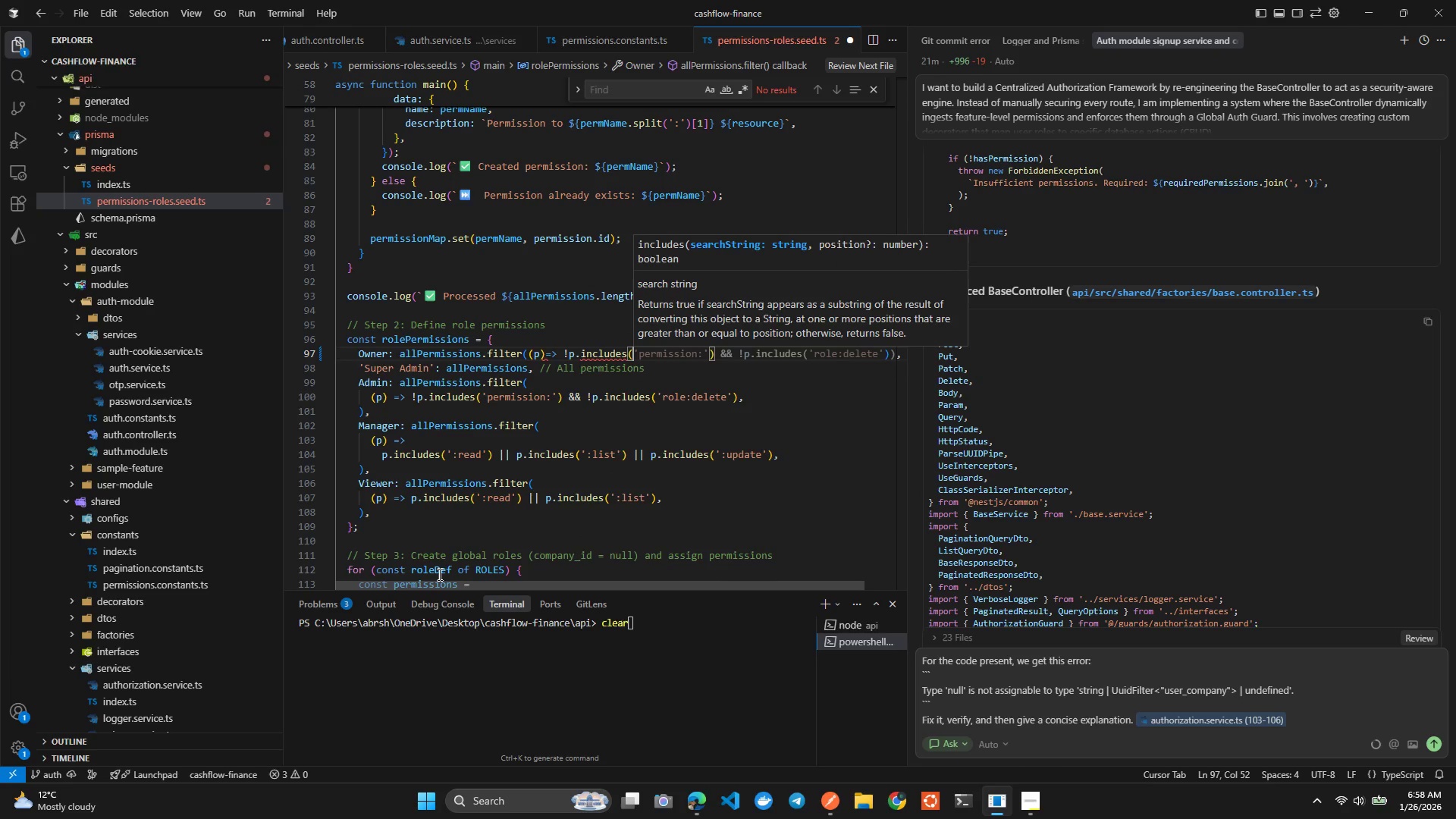 
type('us)
key(Tab)
 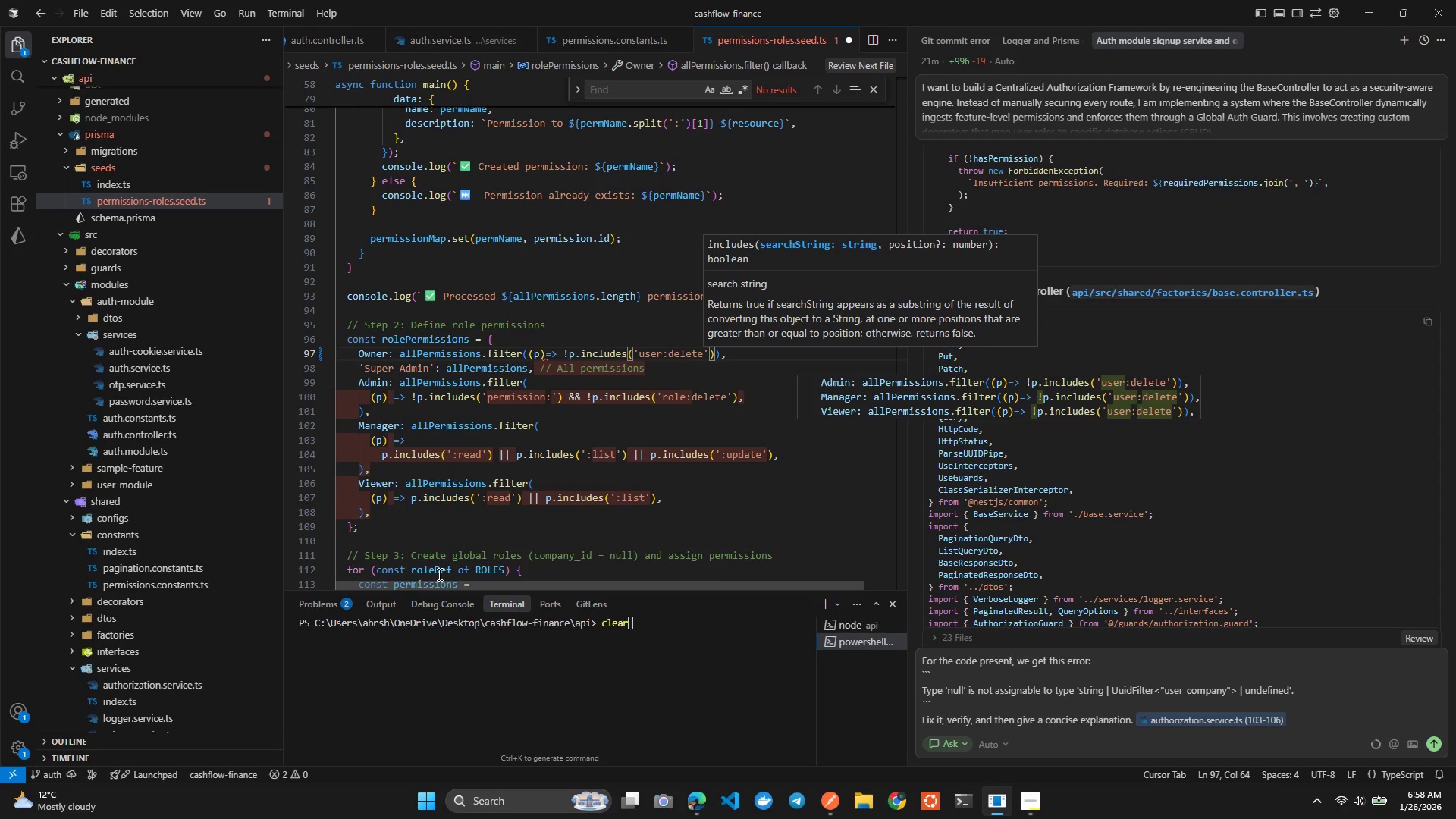 
key(Control+ControlLeft)
 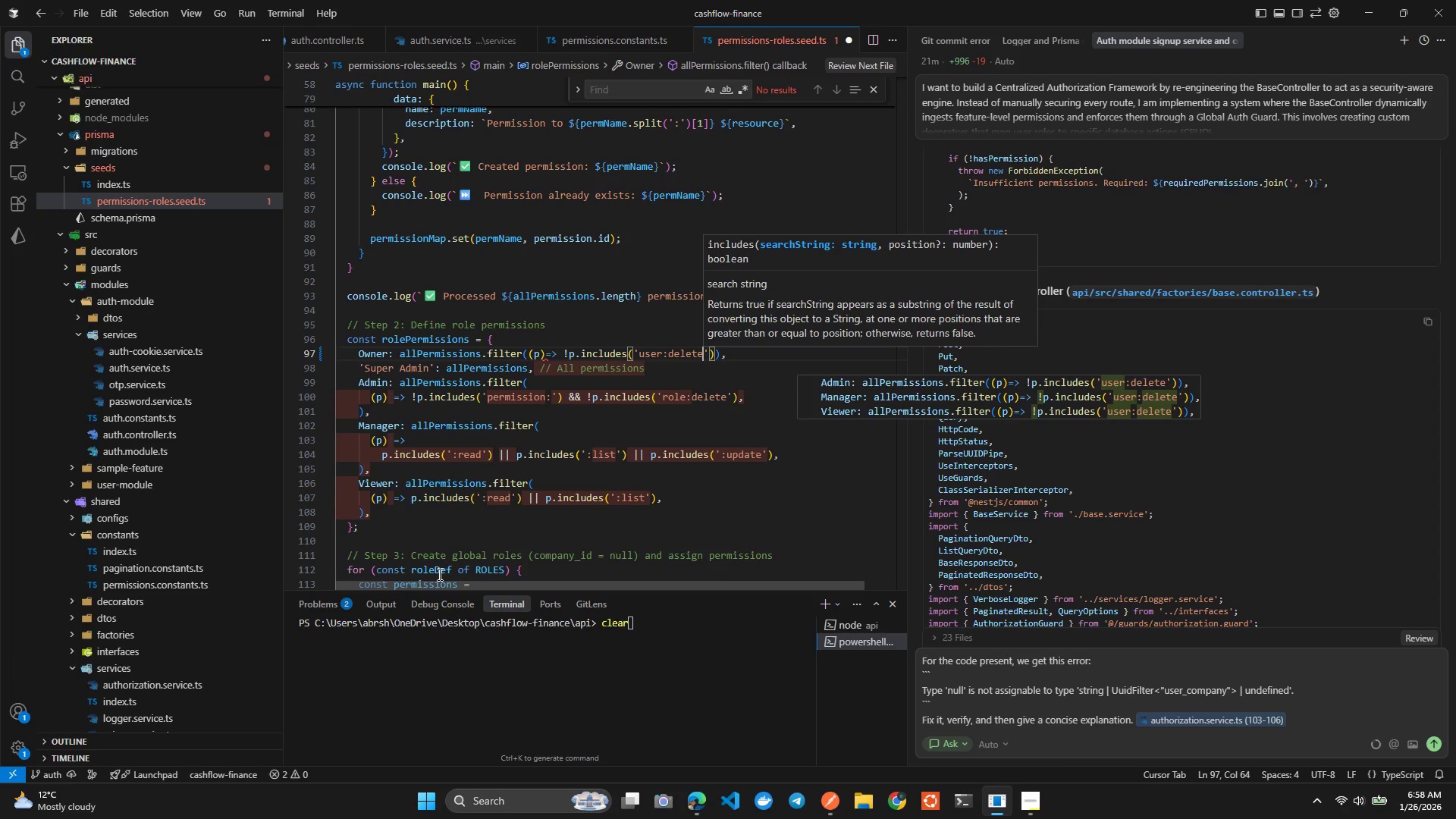 
key(Control+S)
 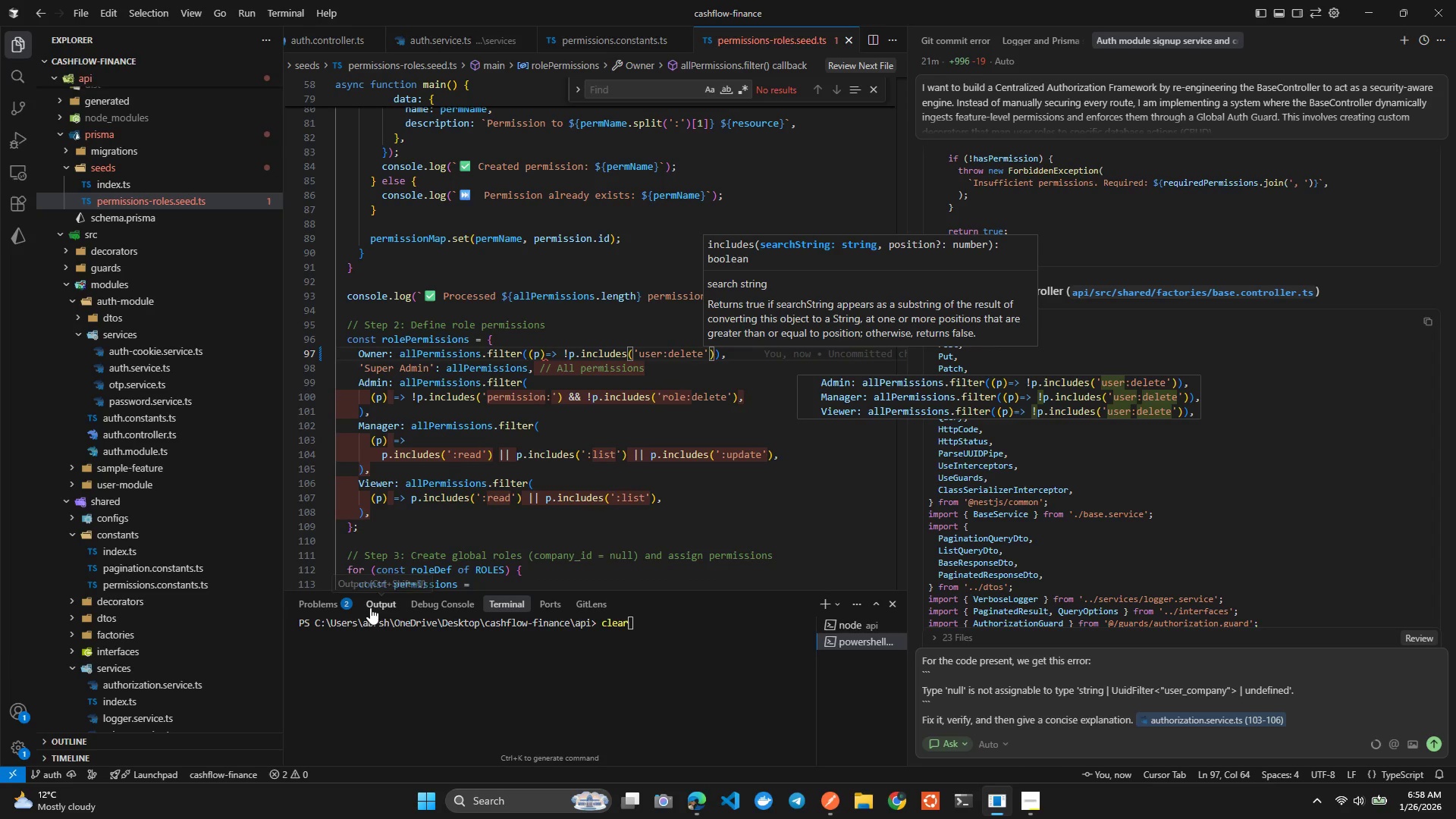 
key(Alt+AltLeft)
 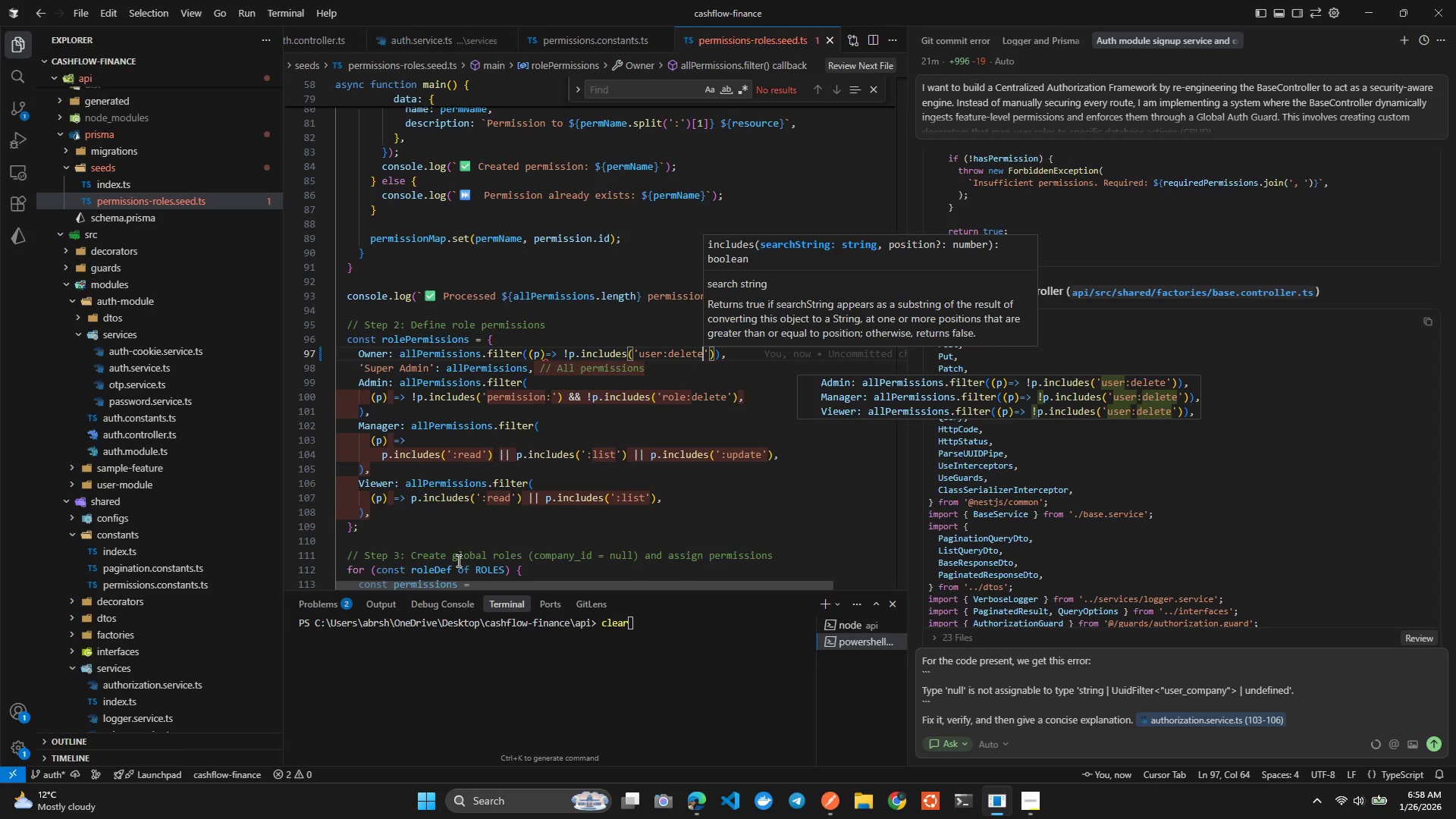 
key(Alt+Shift+ShiftLeft)
 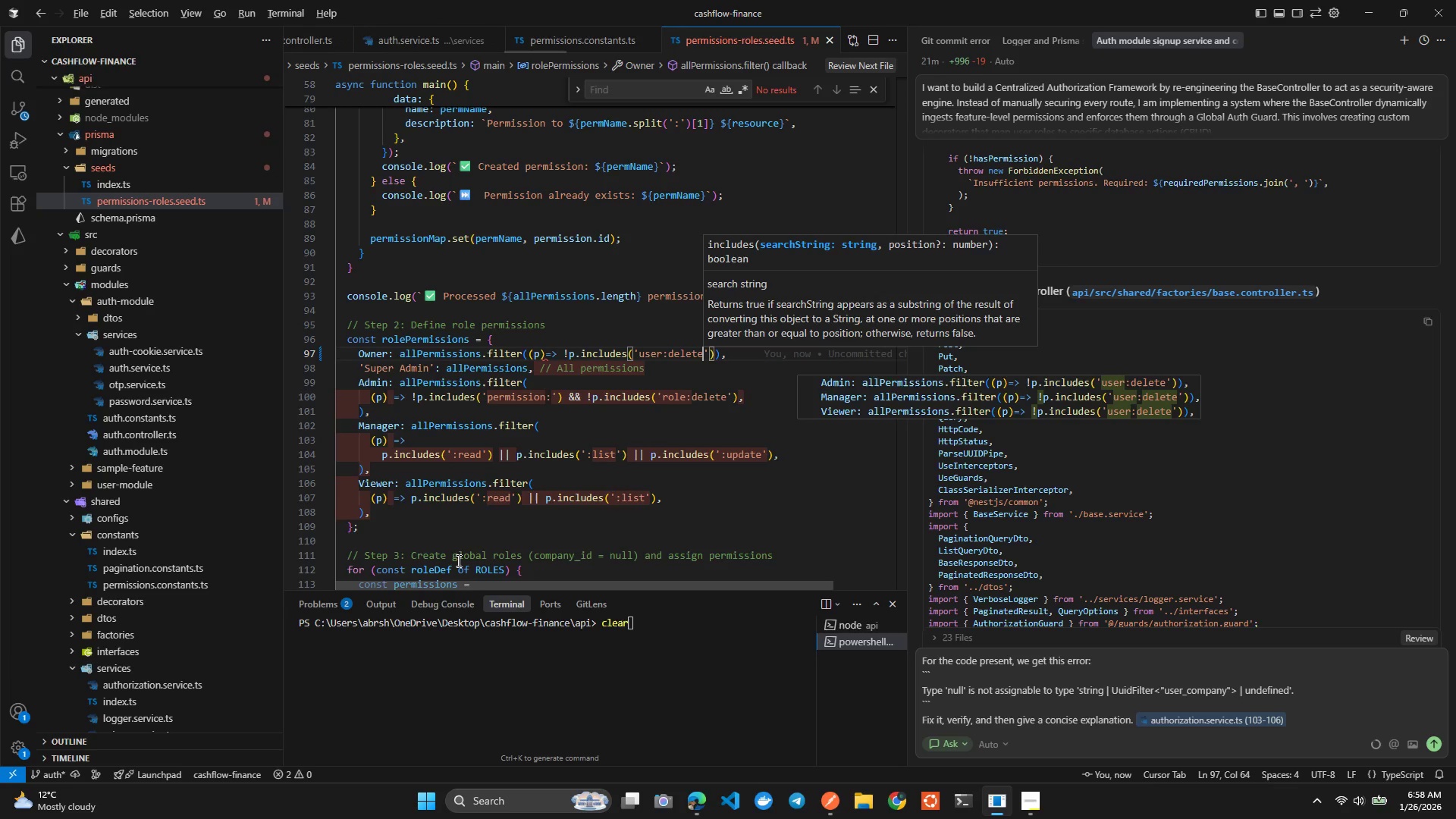 
key(Alt+Shift+F)
 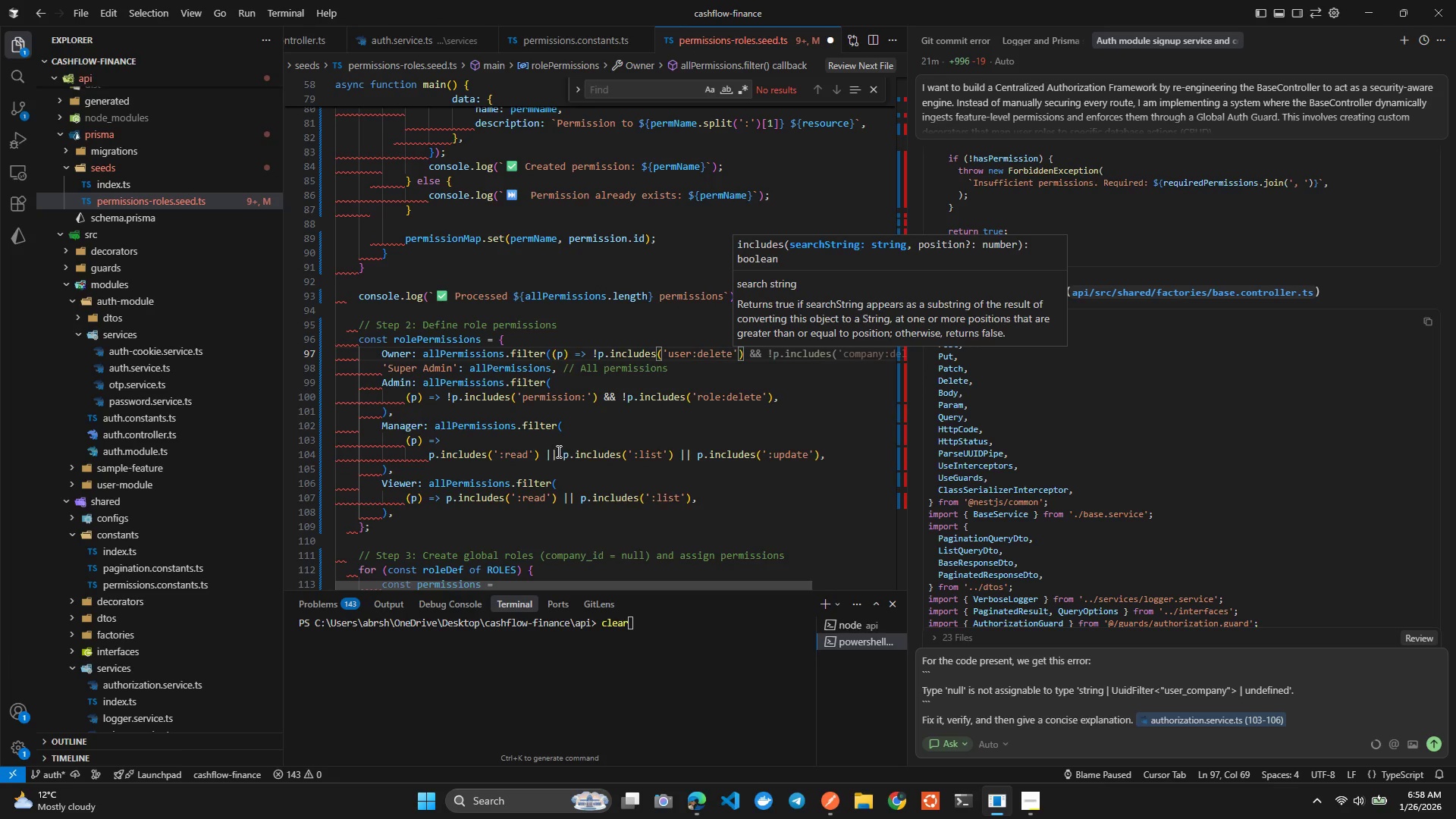 
key(Control+Z)
 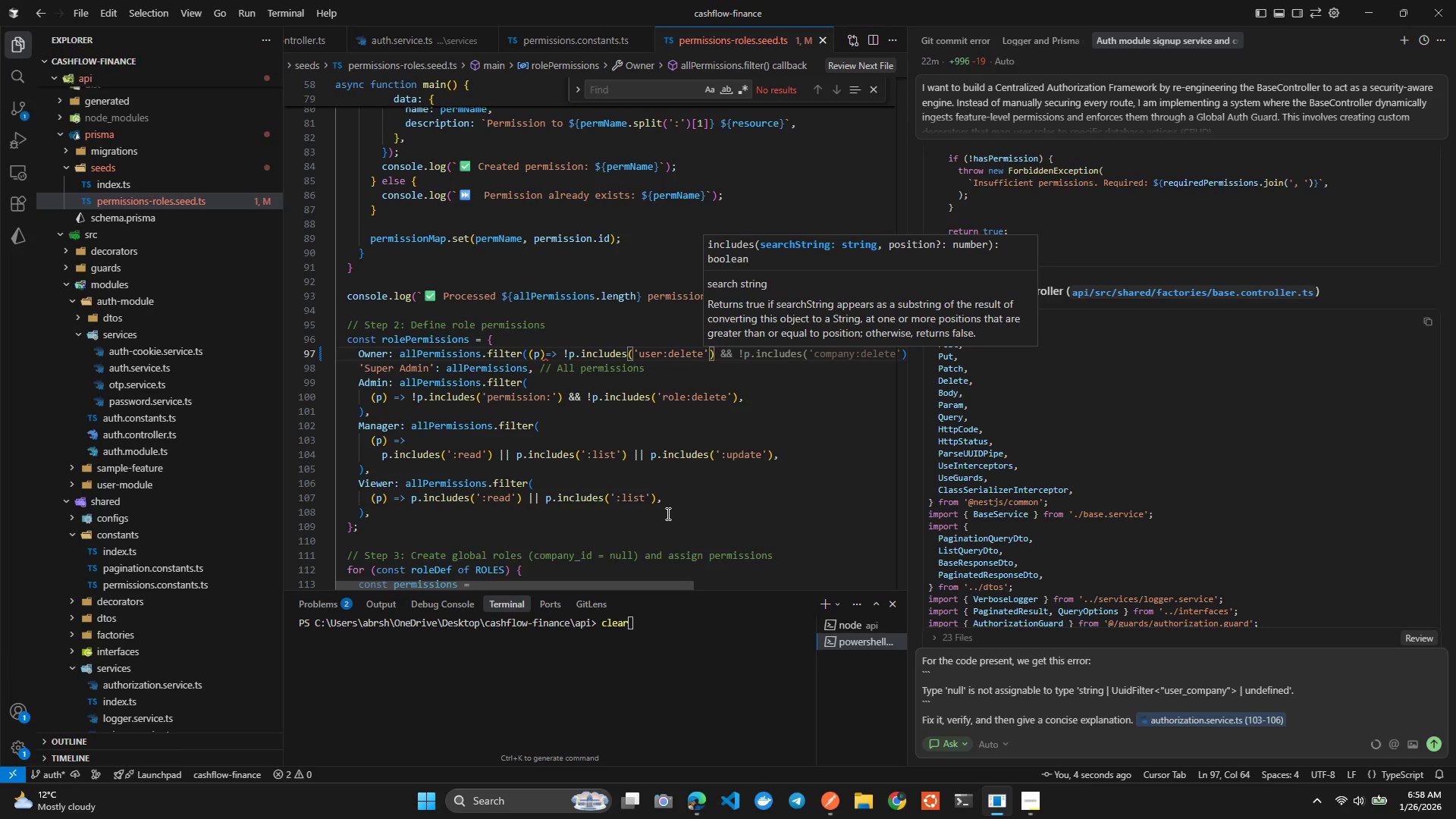 
left_click([658, 651])
 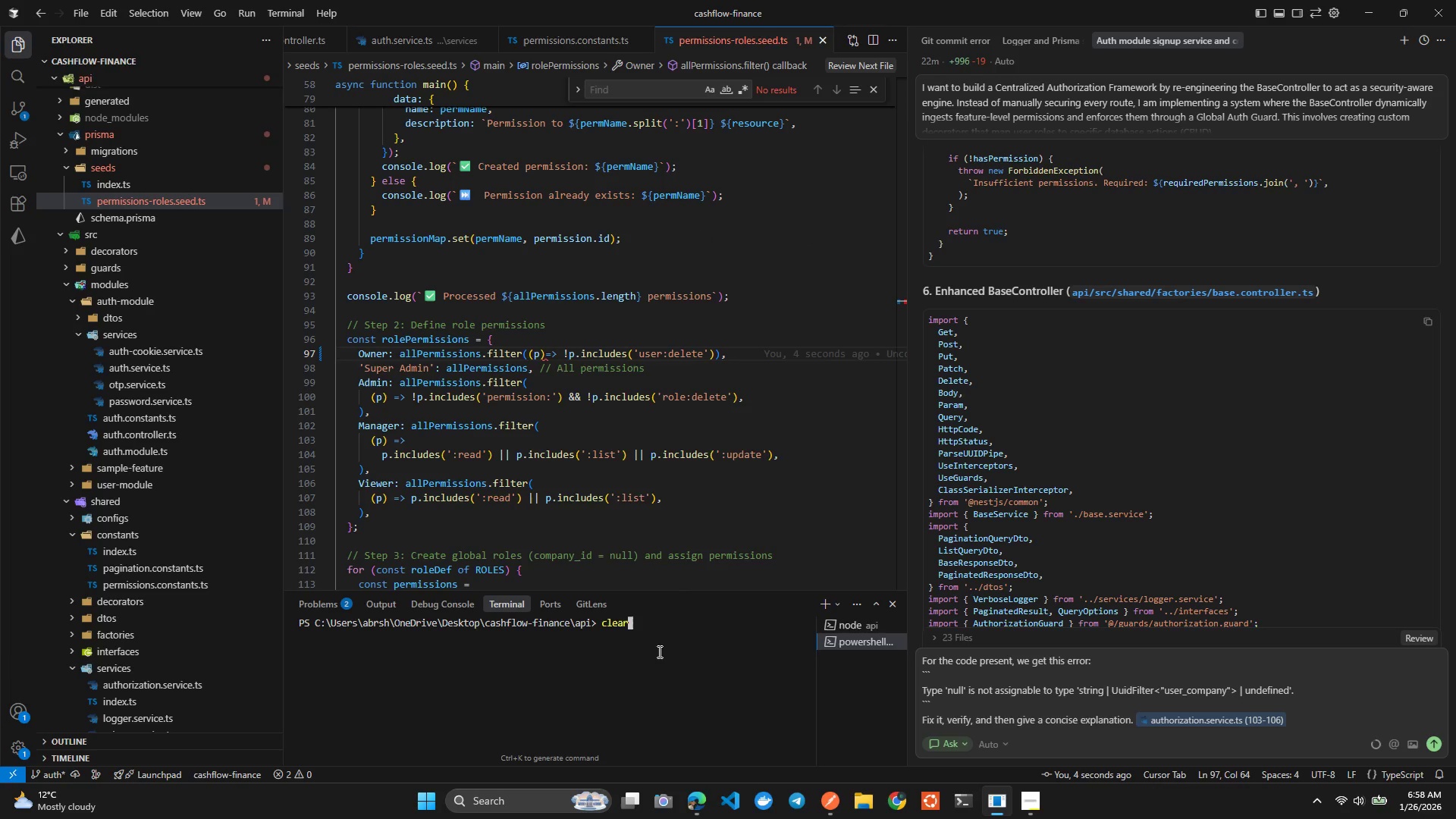 
key(ArrowUp)
 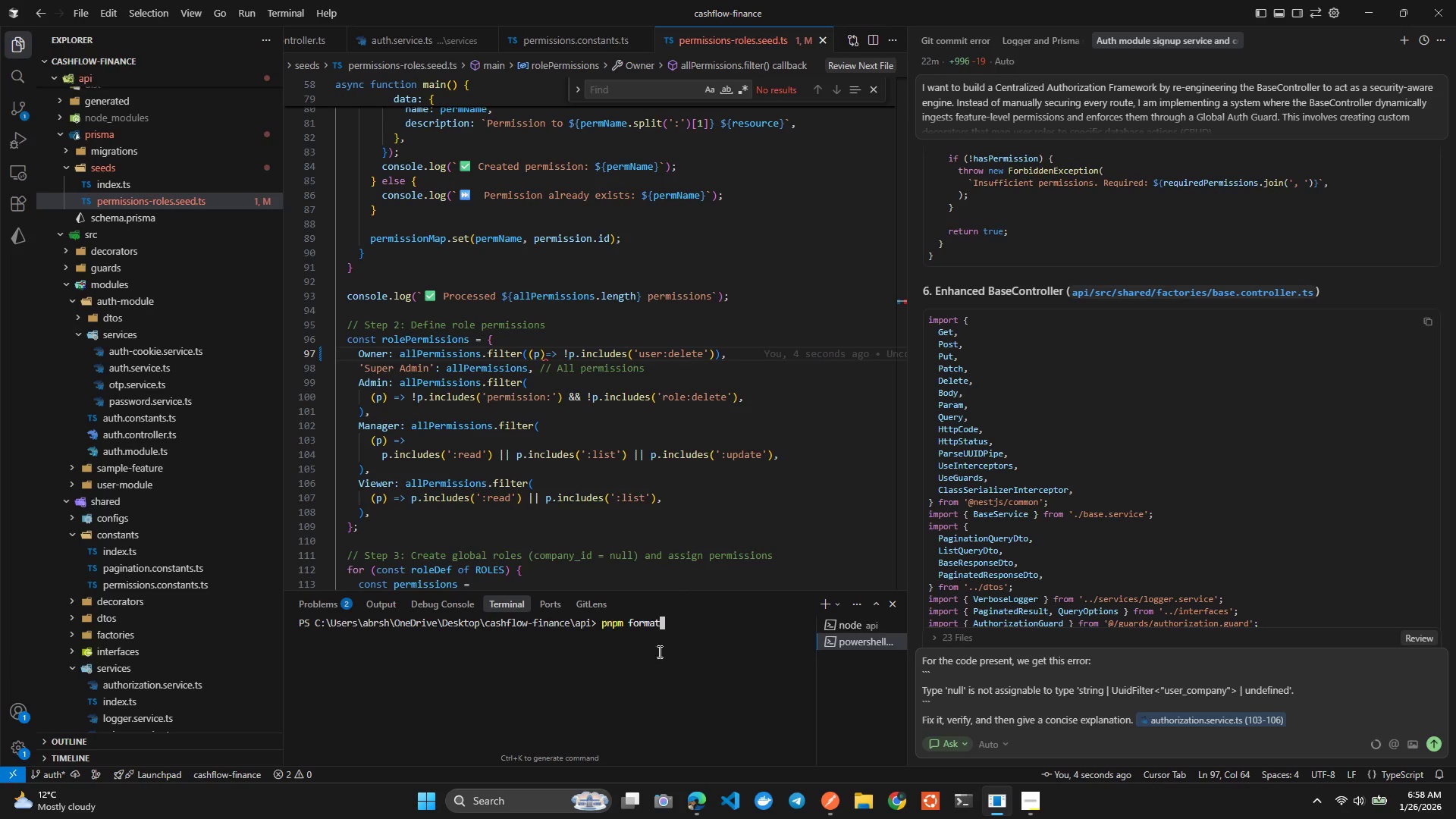 
key(Enter)
 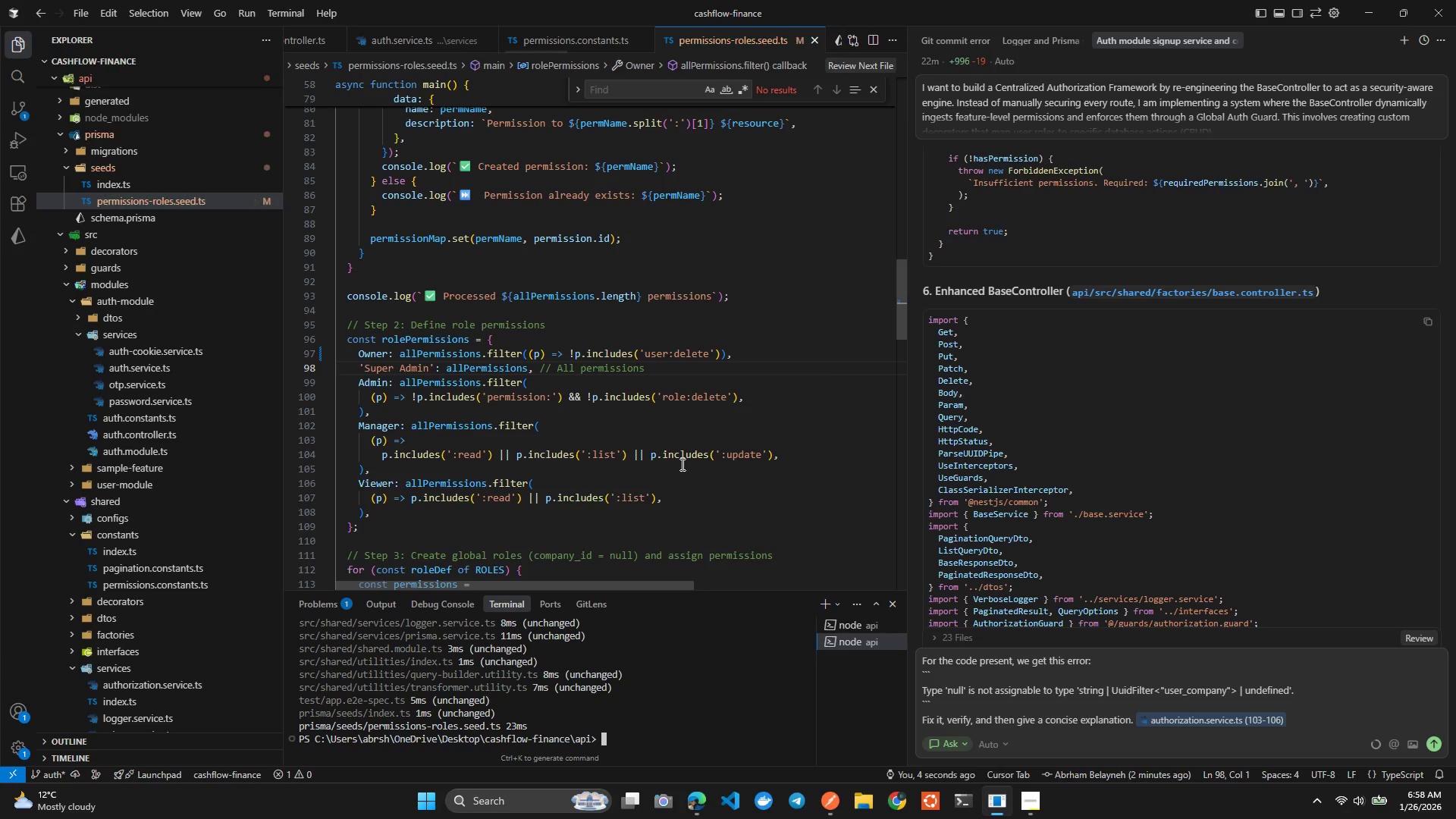 
left_click([621, 444])
 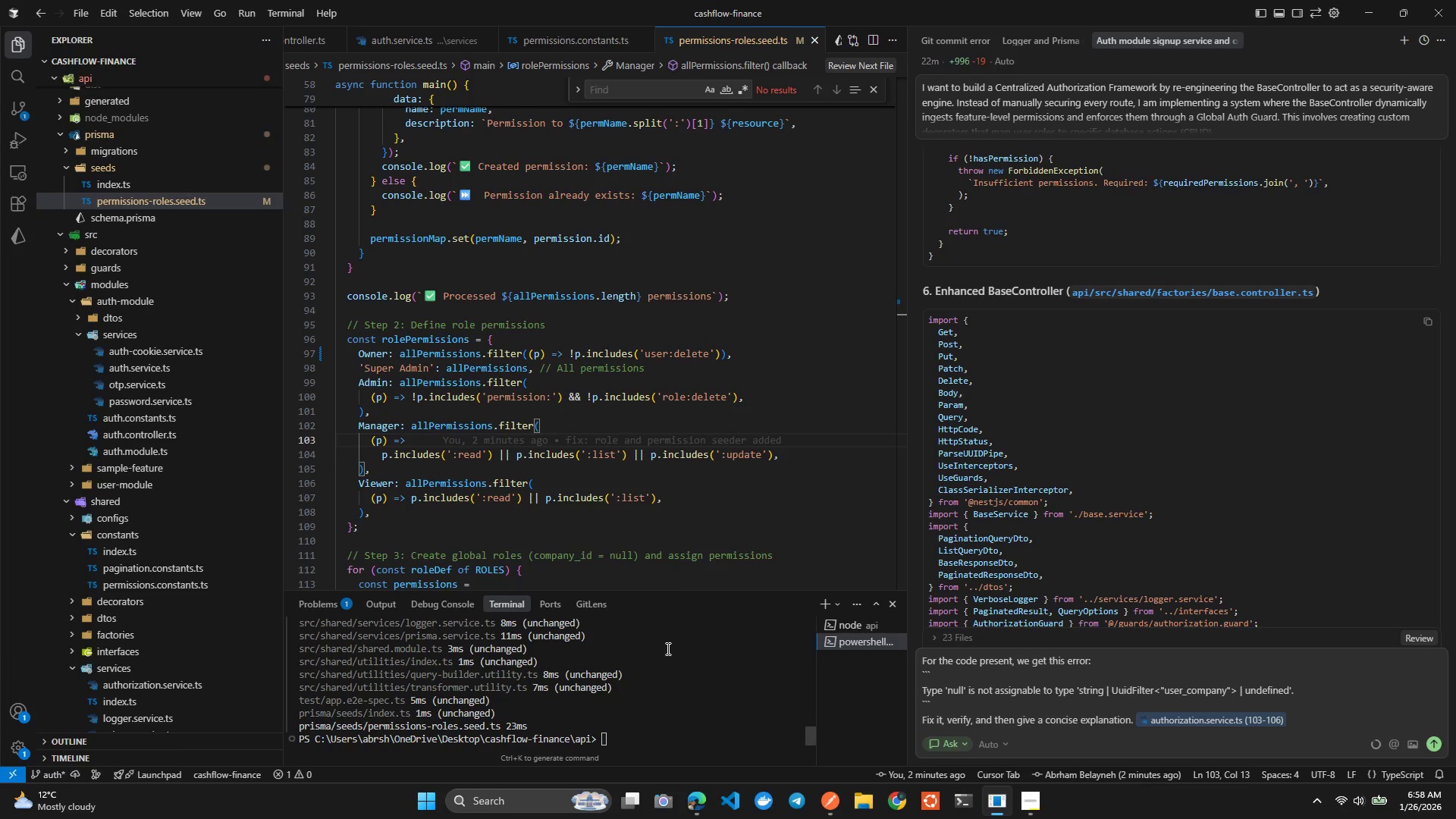 
left_click([664, 667])
 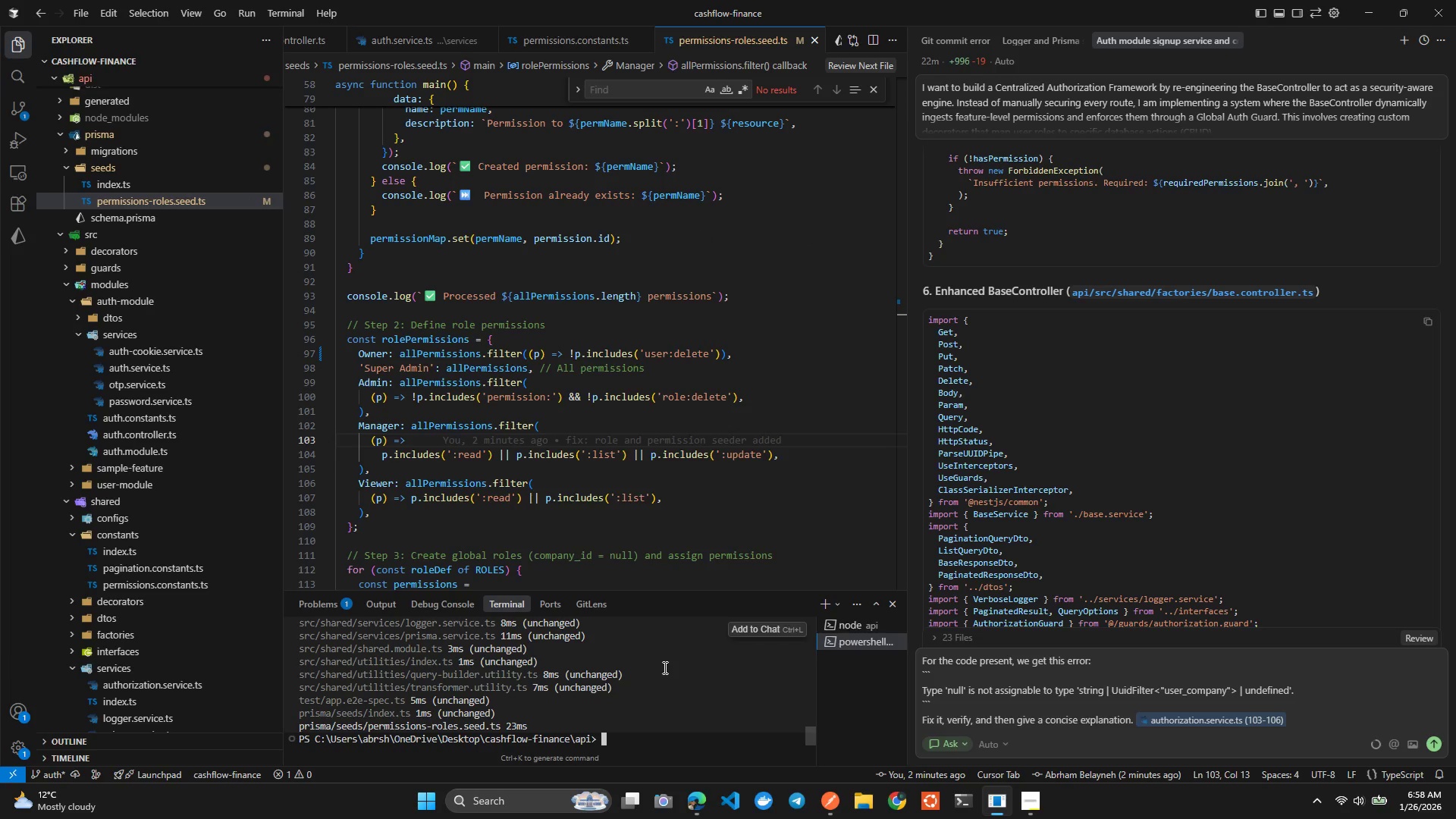 
type(clear)
 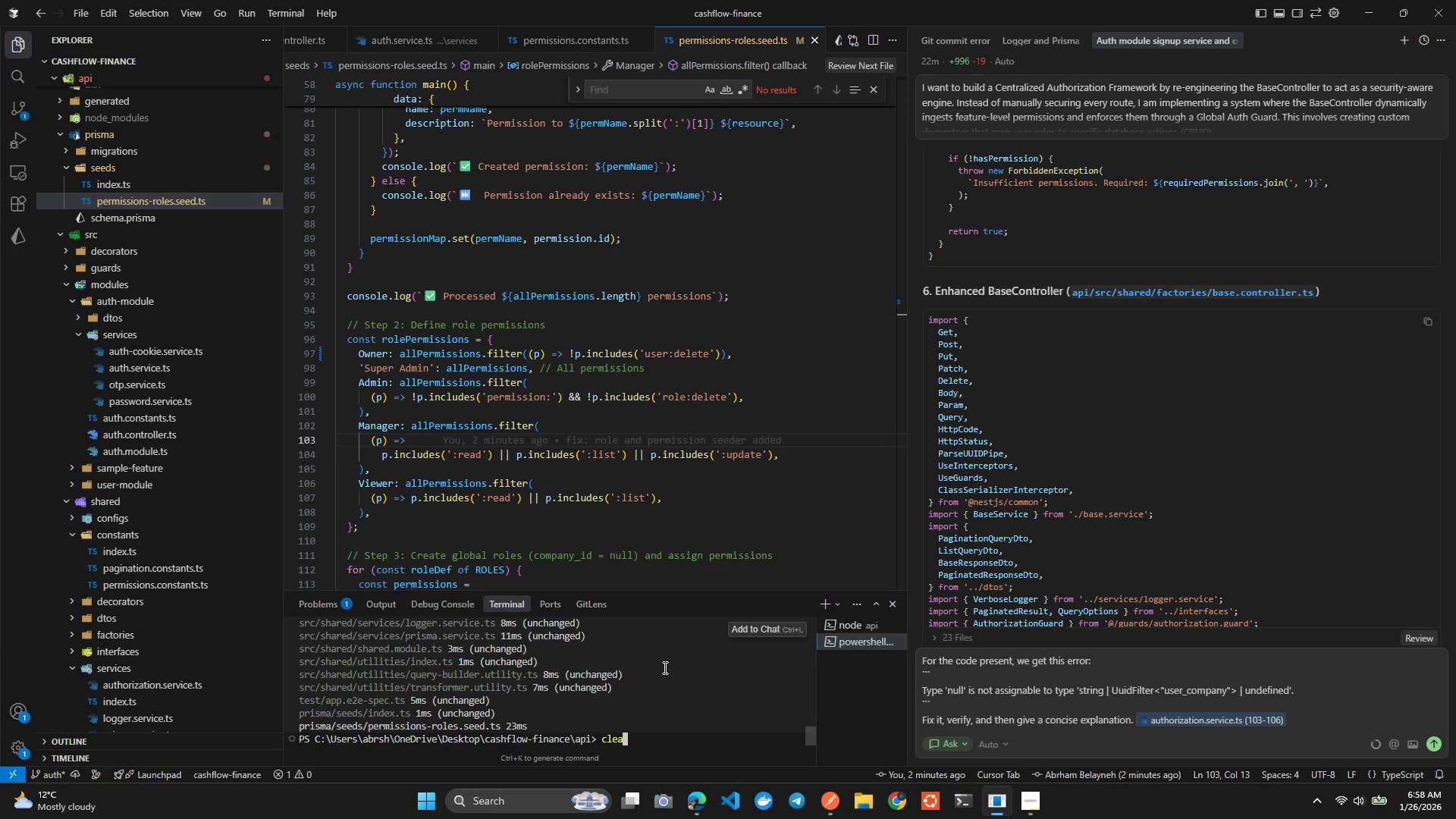 
key(Enter)
 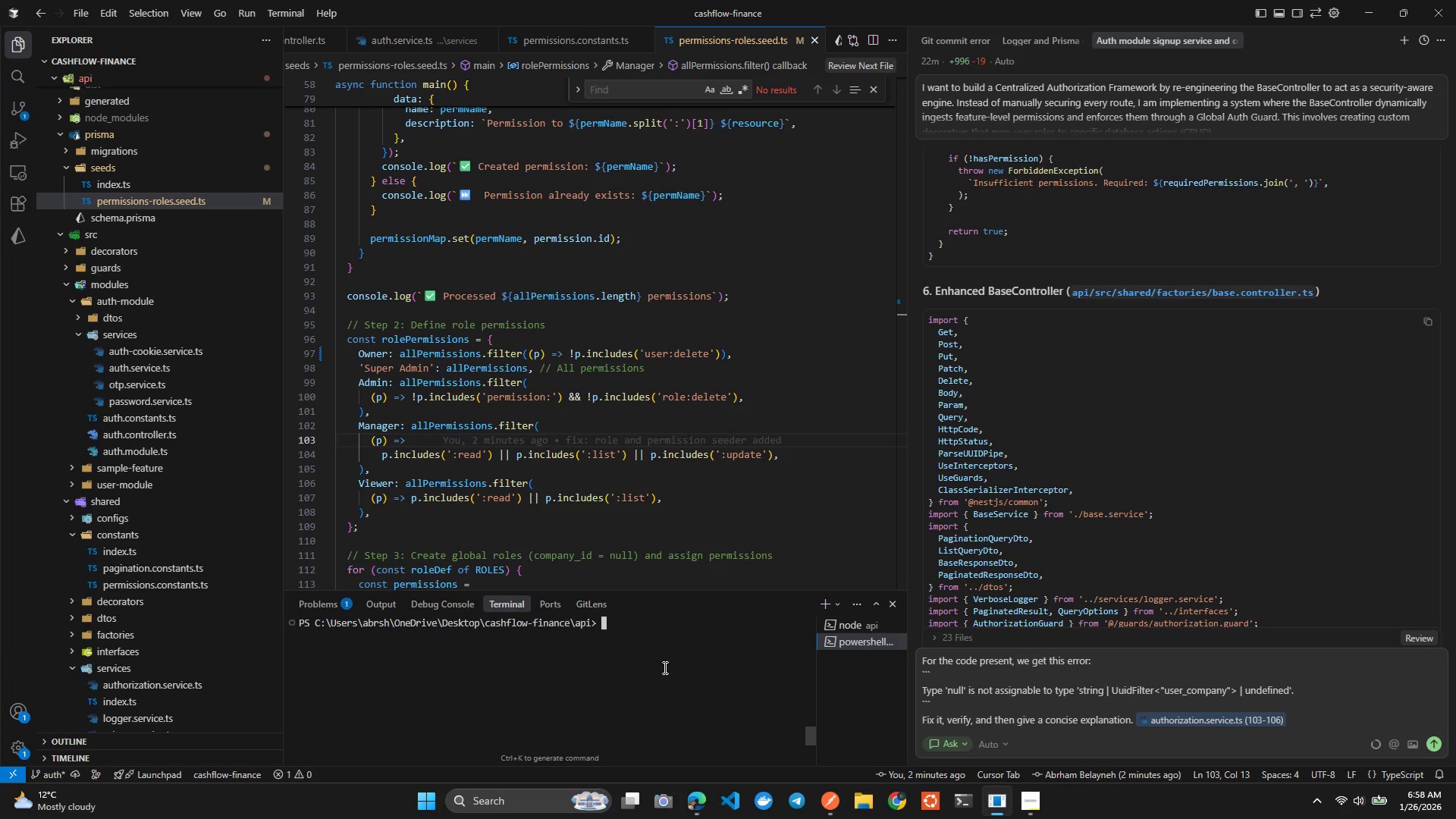 
key(ArrowUp)
 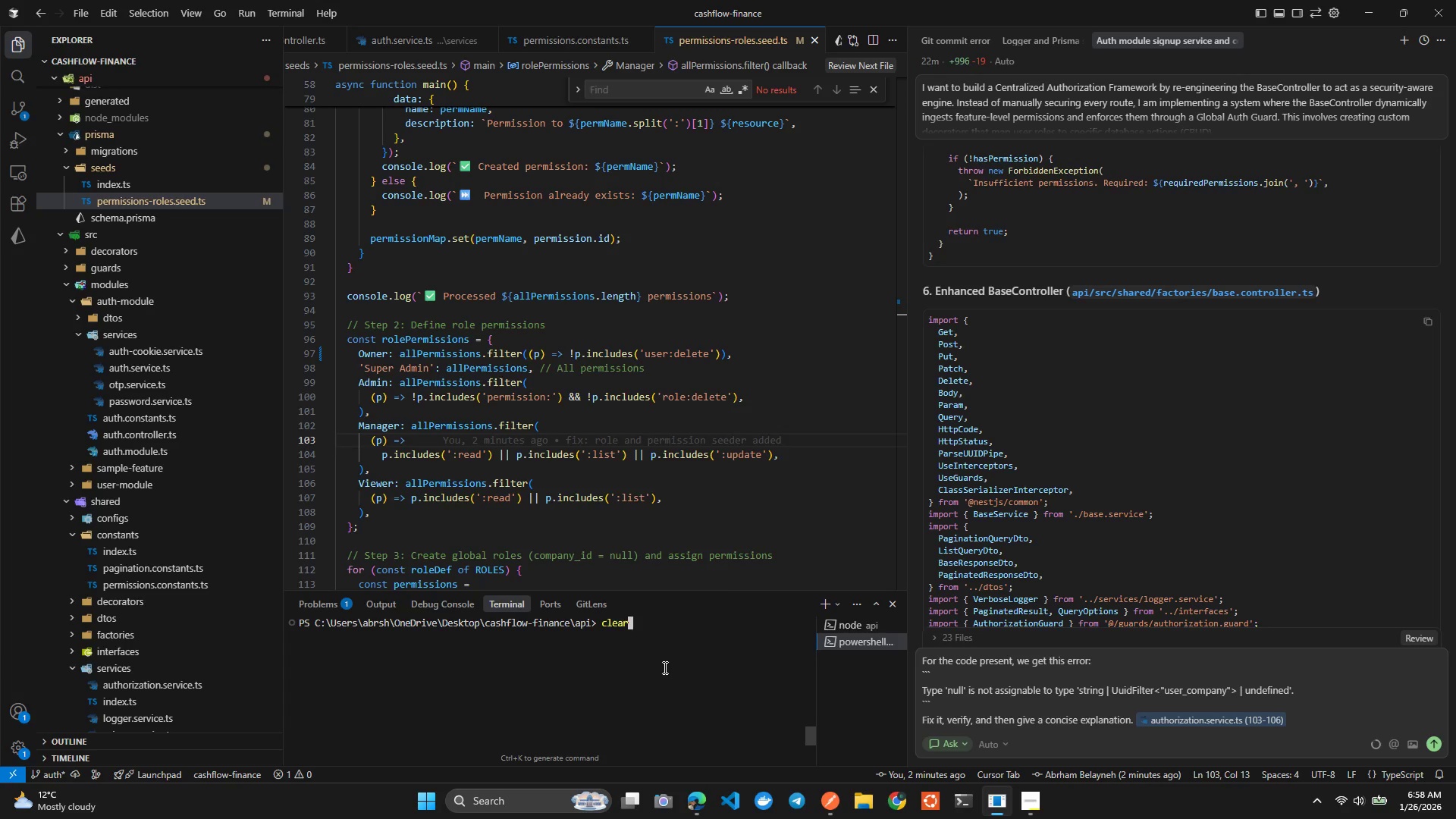 
key(ArrowUp)
 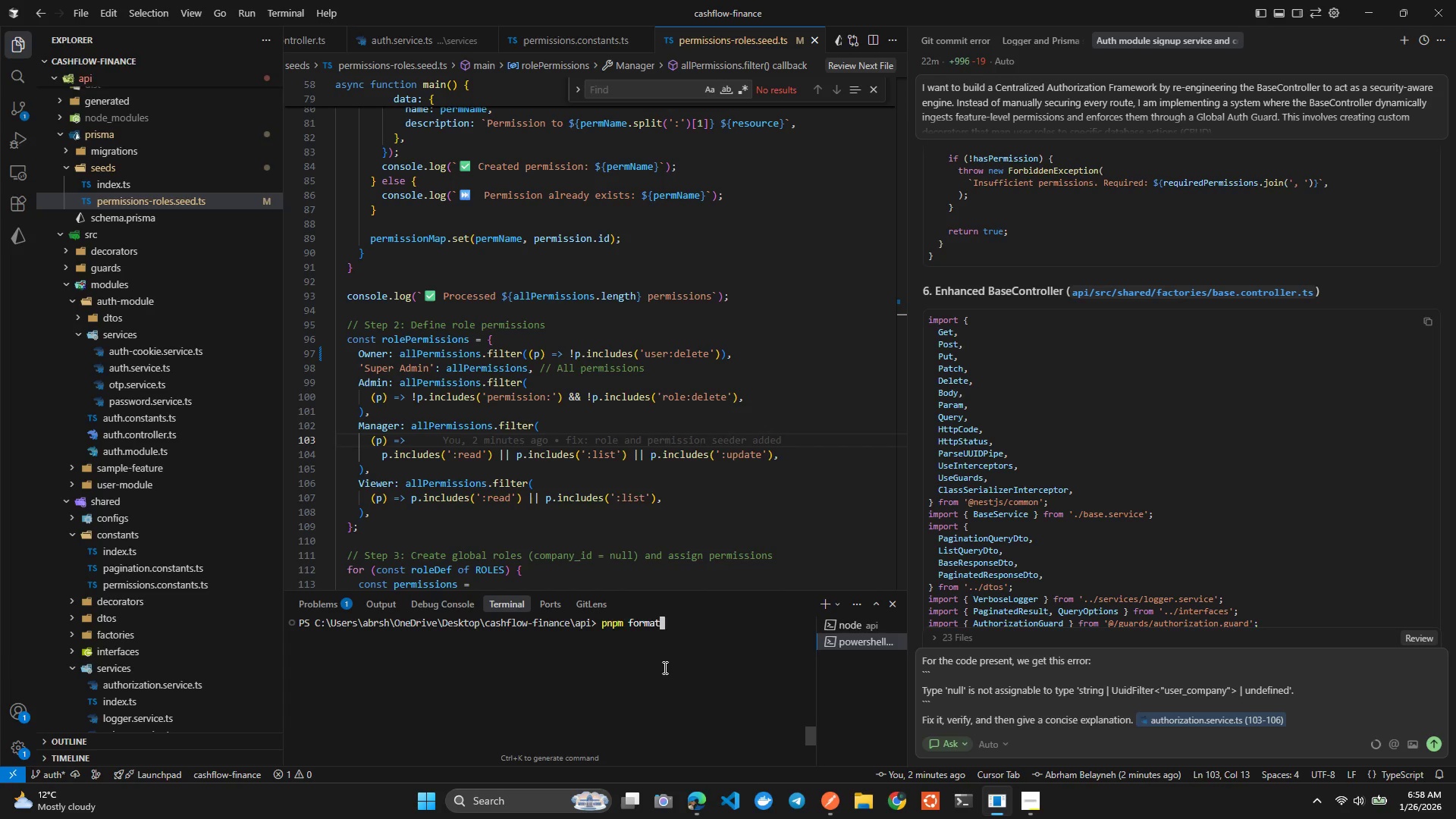 
key(ArrowUp)
 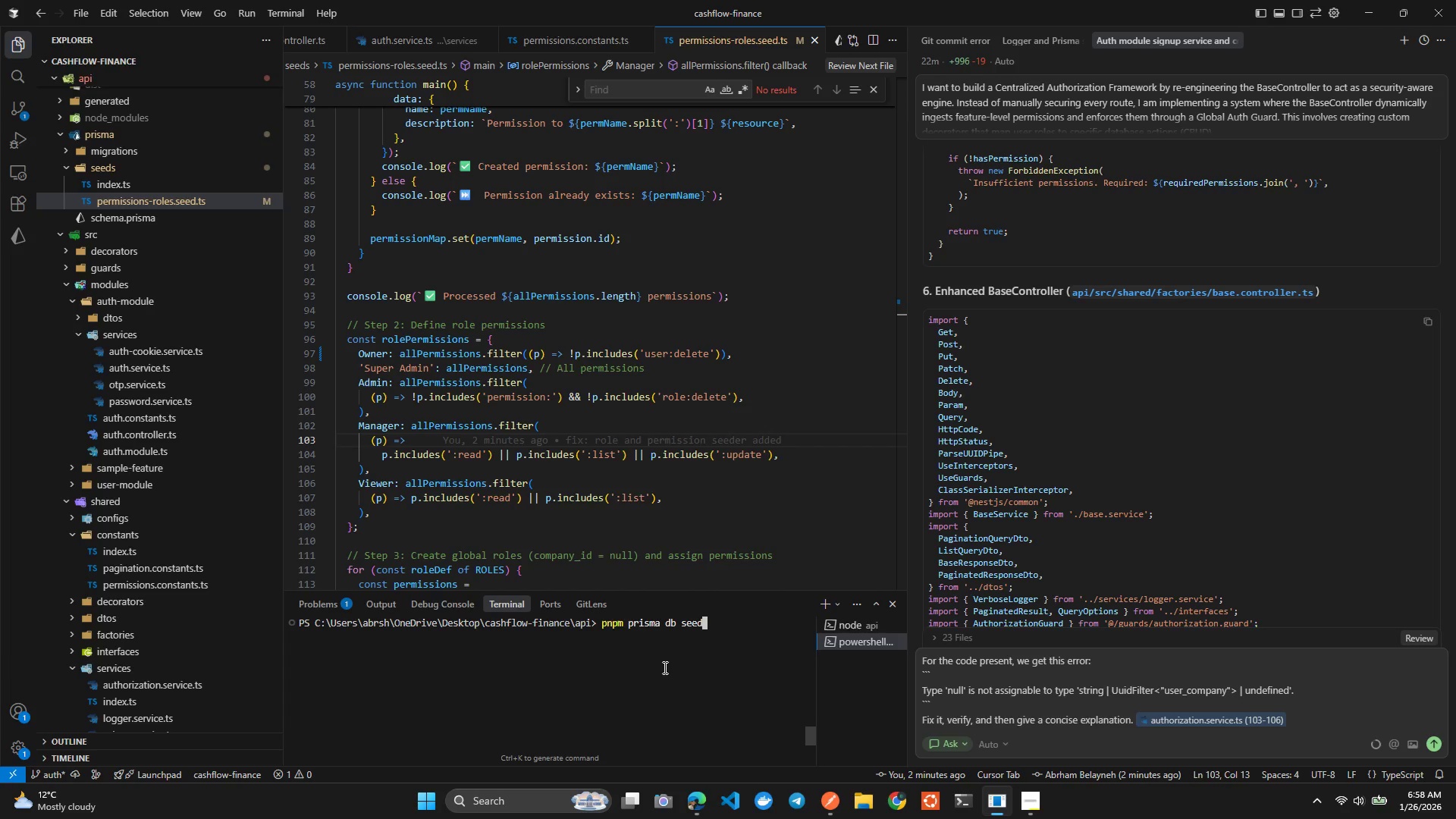 
key(Enter)
 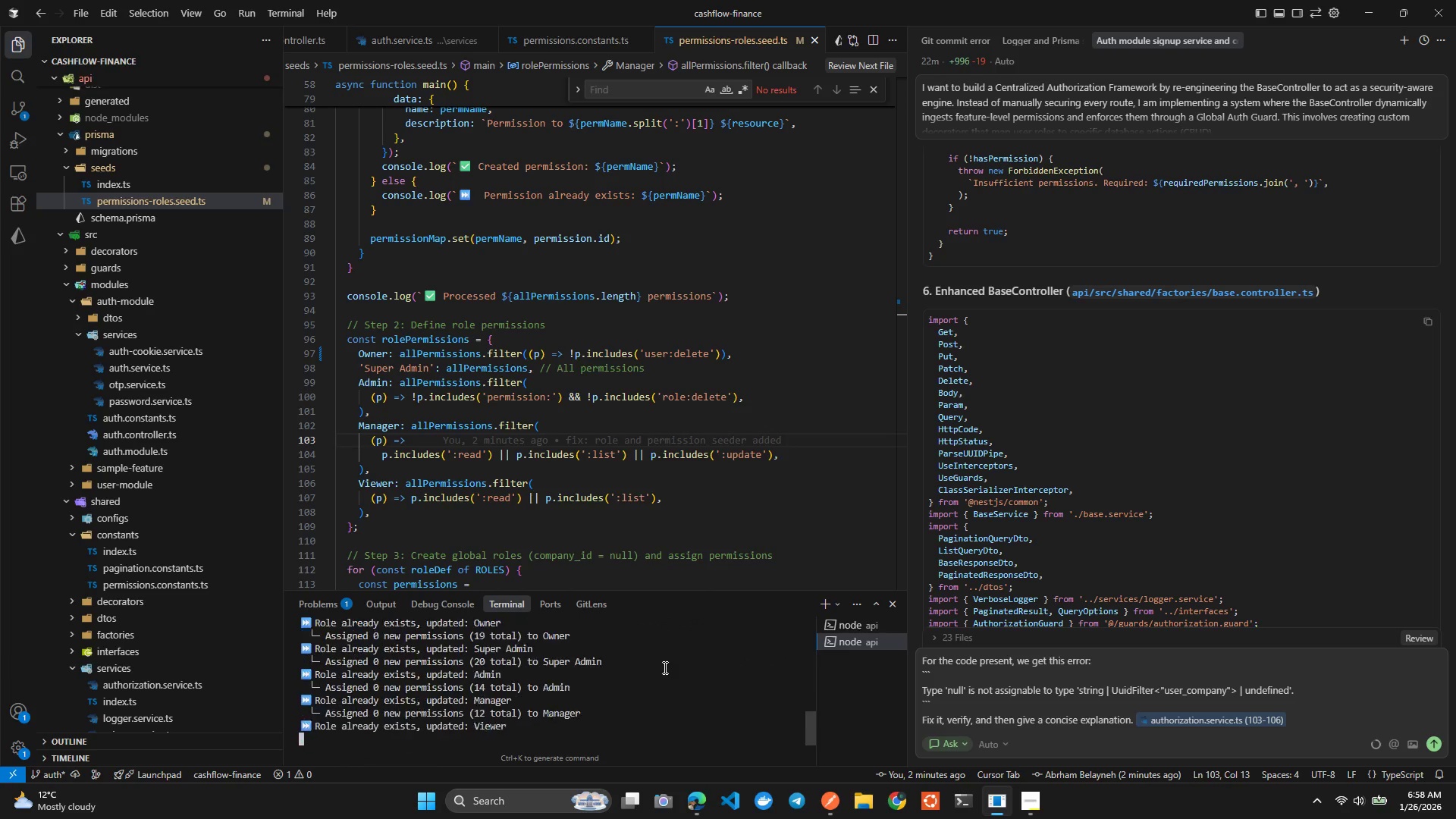 
wait(5.73)
 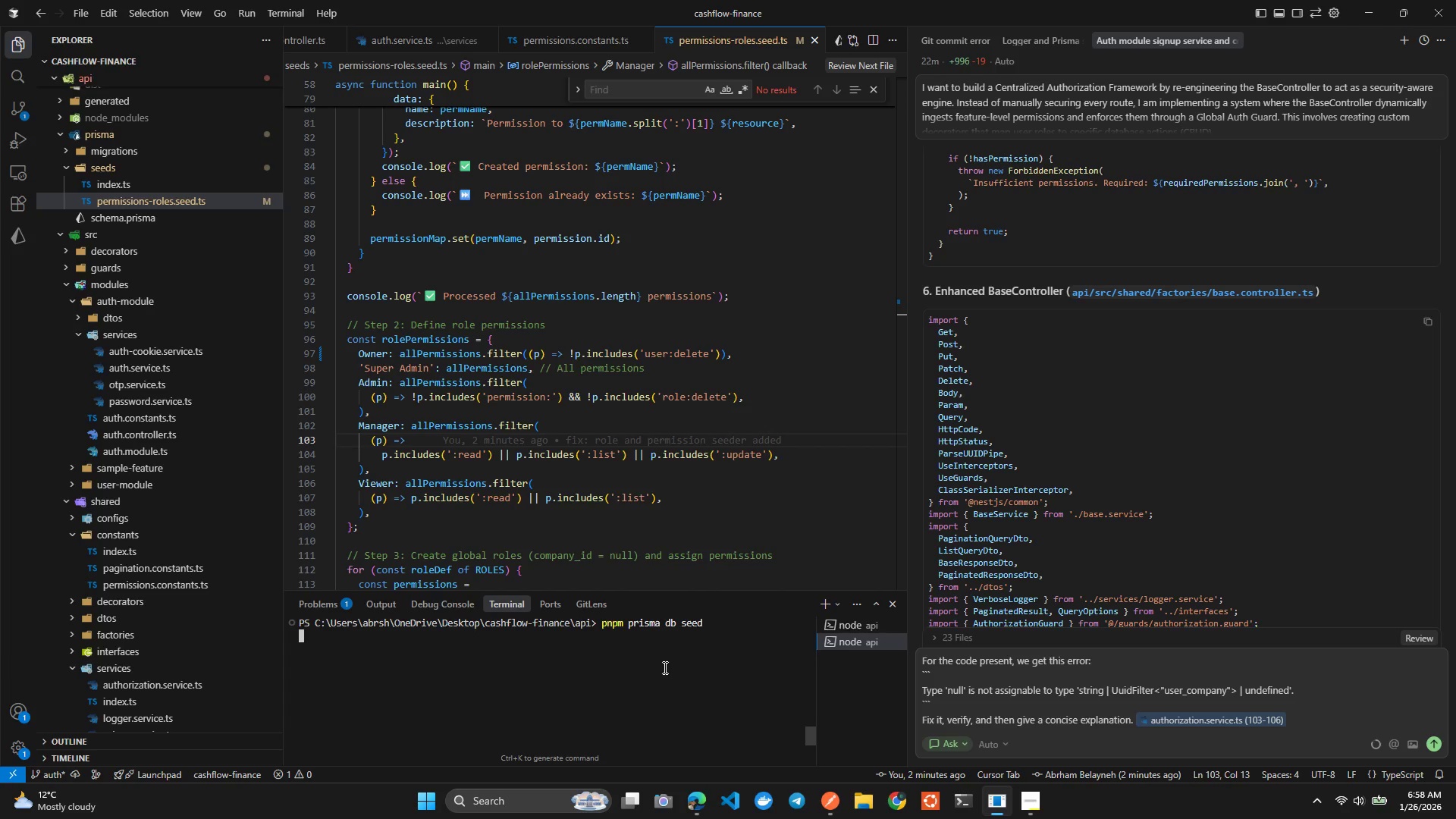 
left_click([684, 471])
 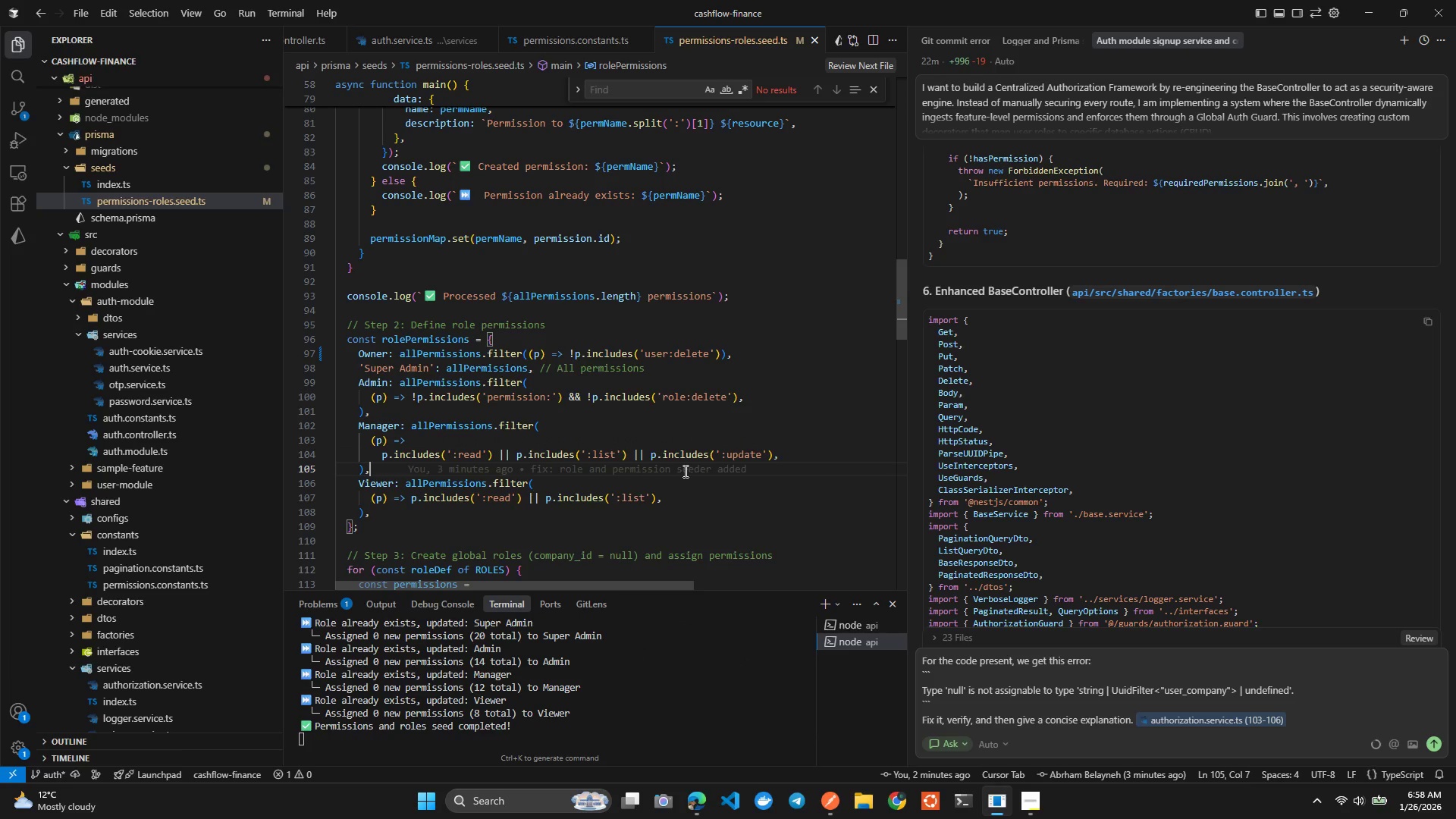 
key(Control+Tab)
 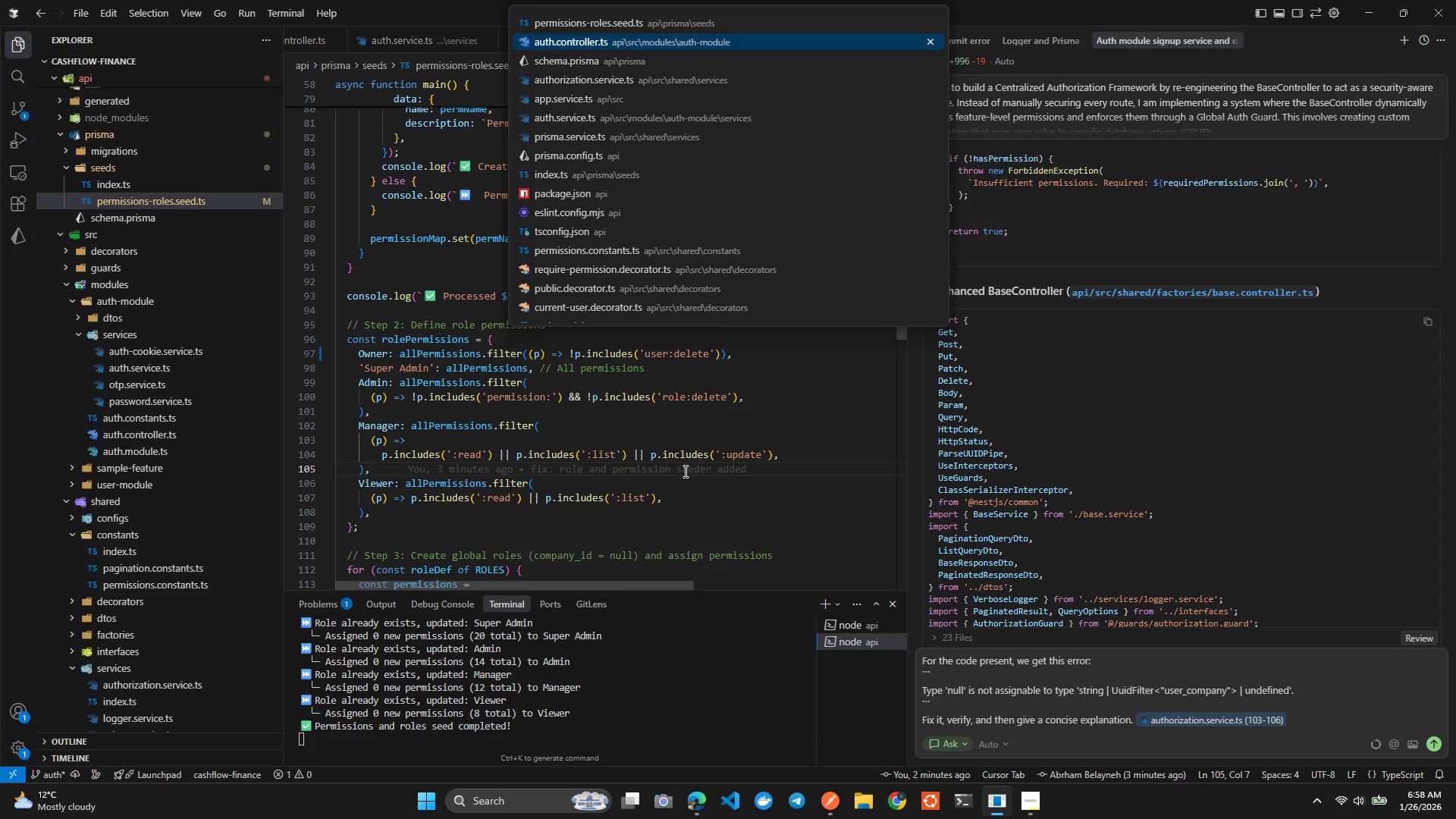 
key(Control+Tab)
 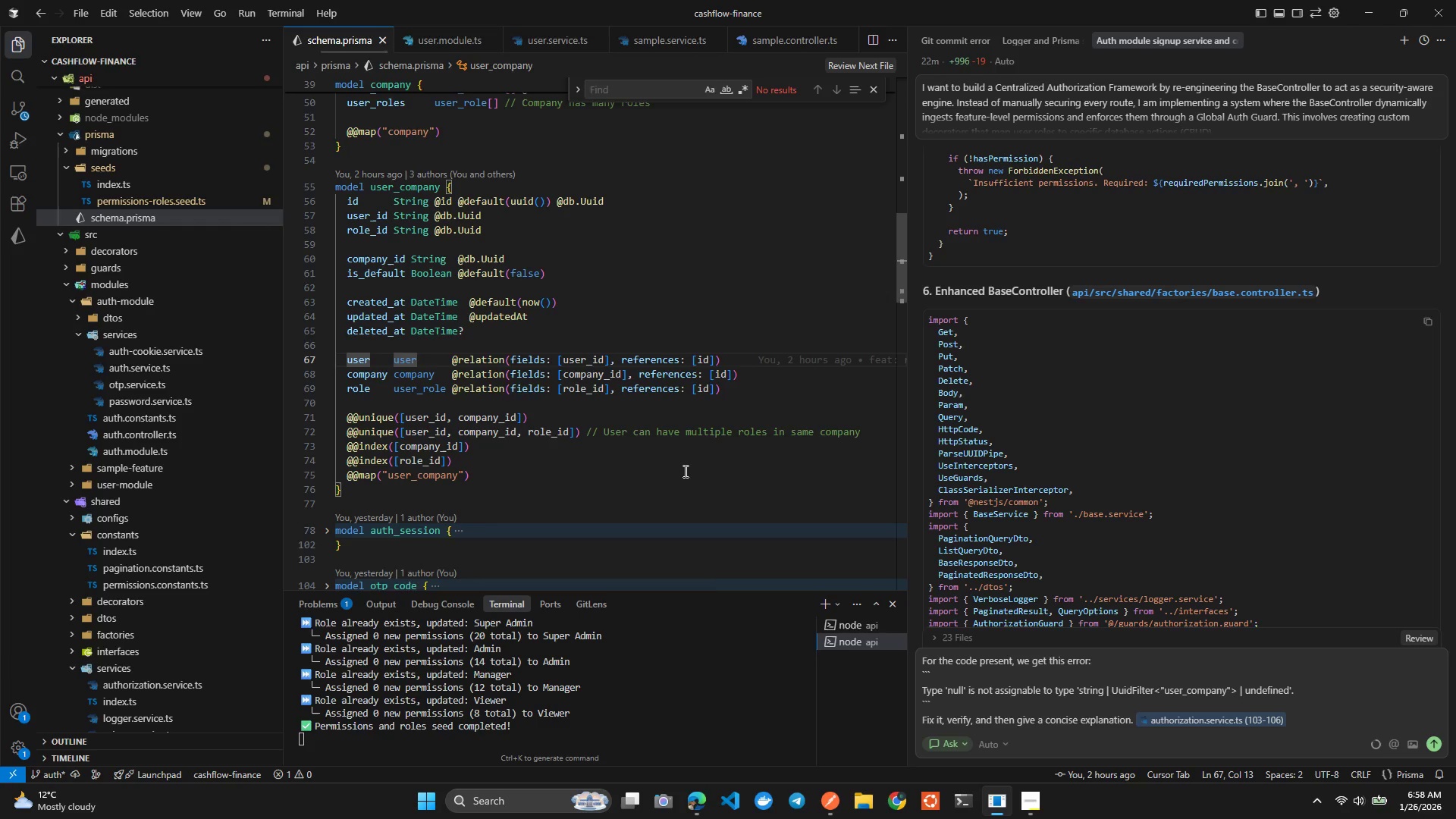 
key(Control+Tab)
 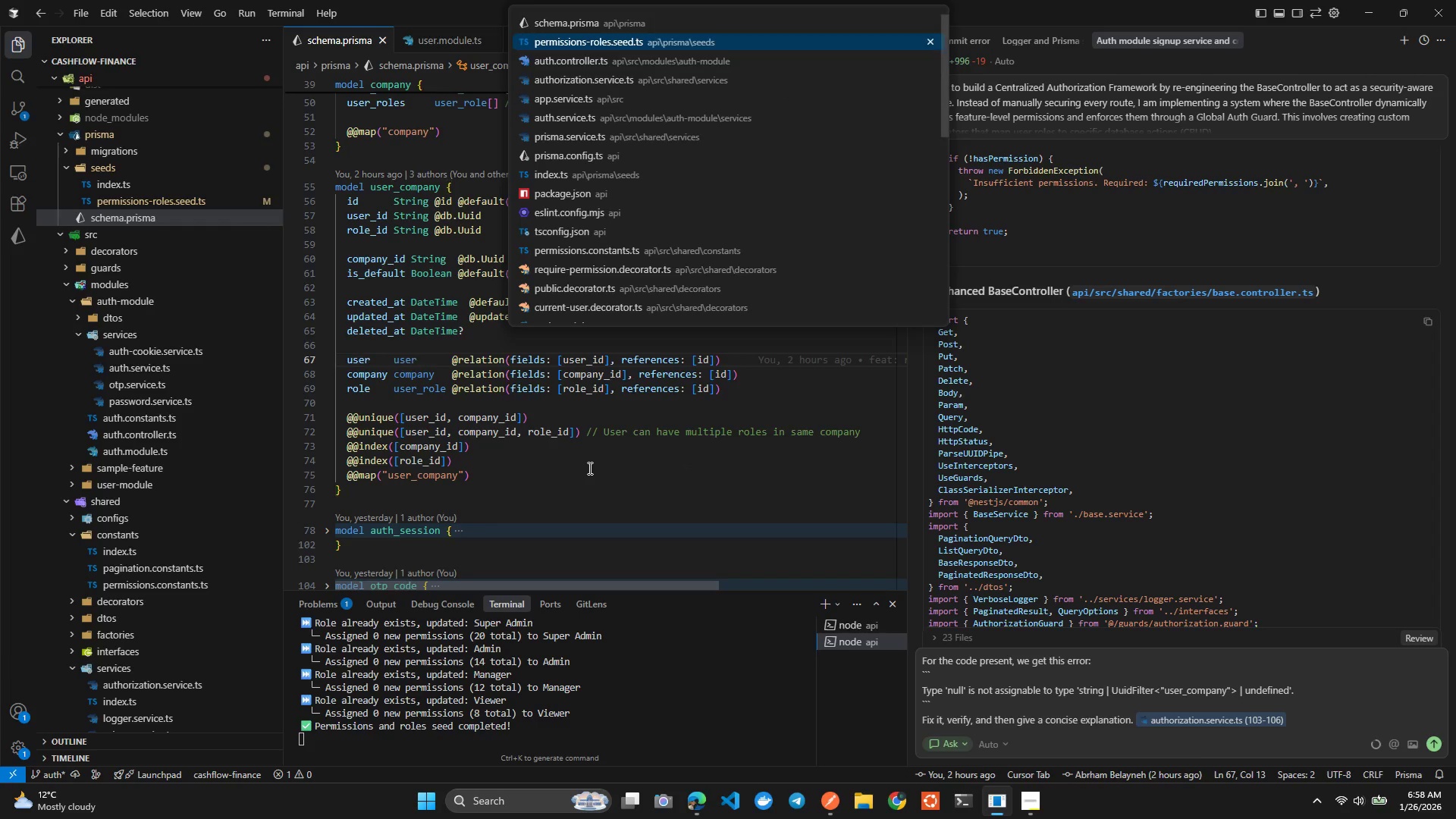 
key(Control+Tab)
 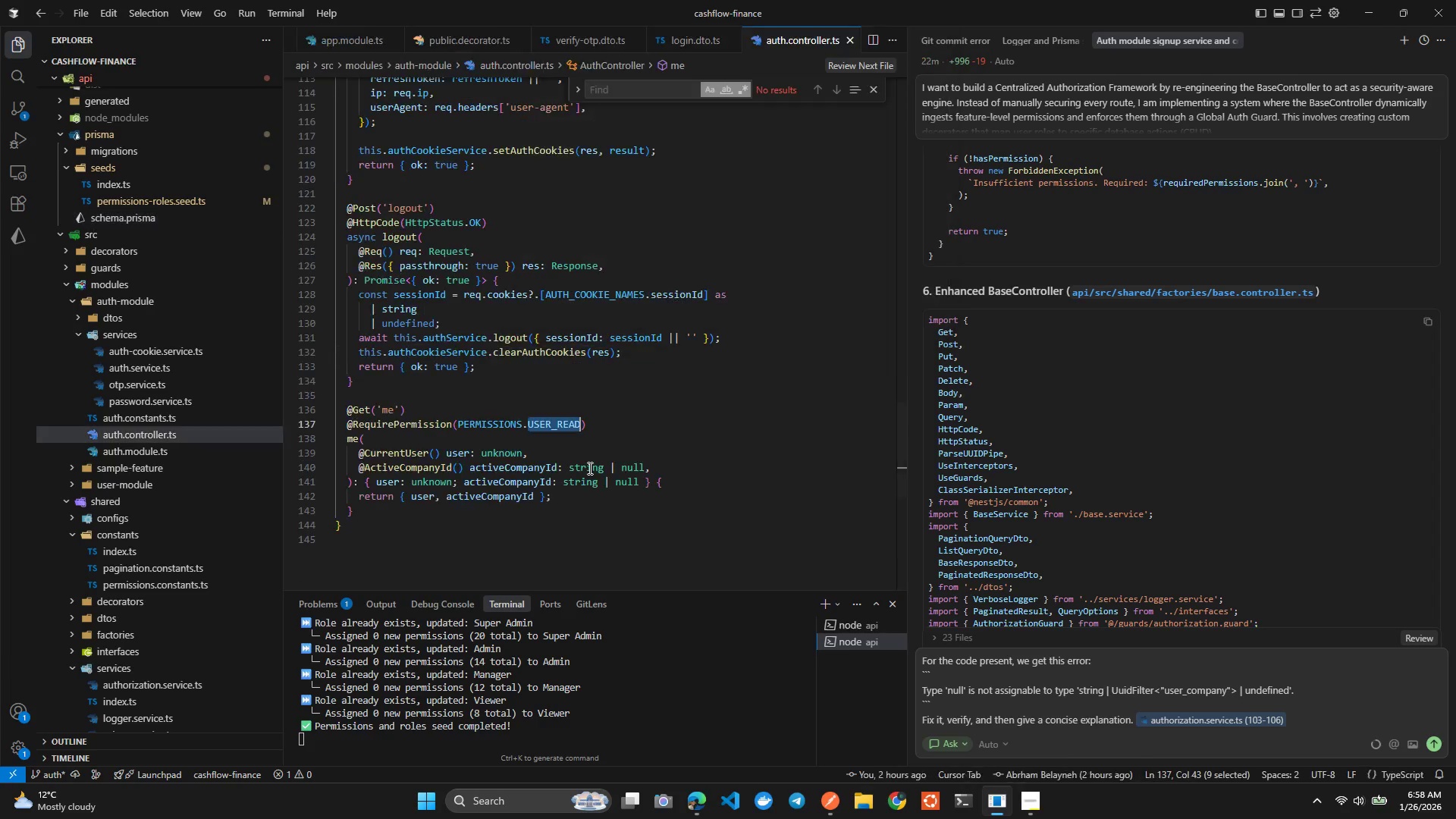 
key(Control+ControlLeft)
 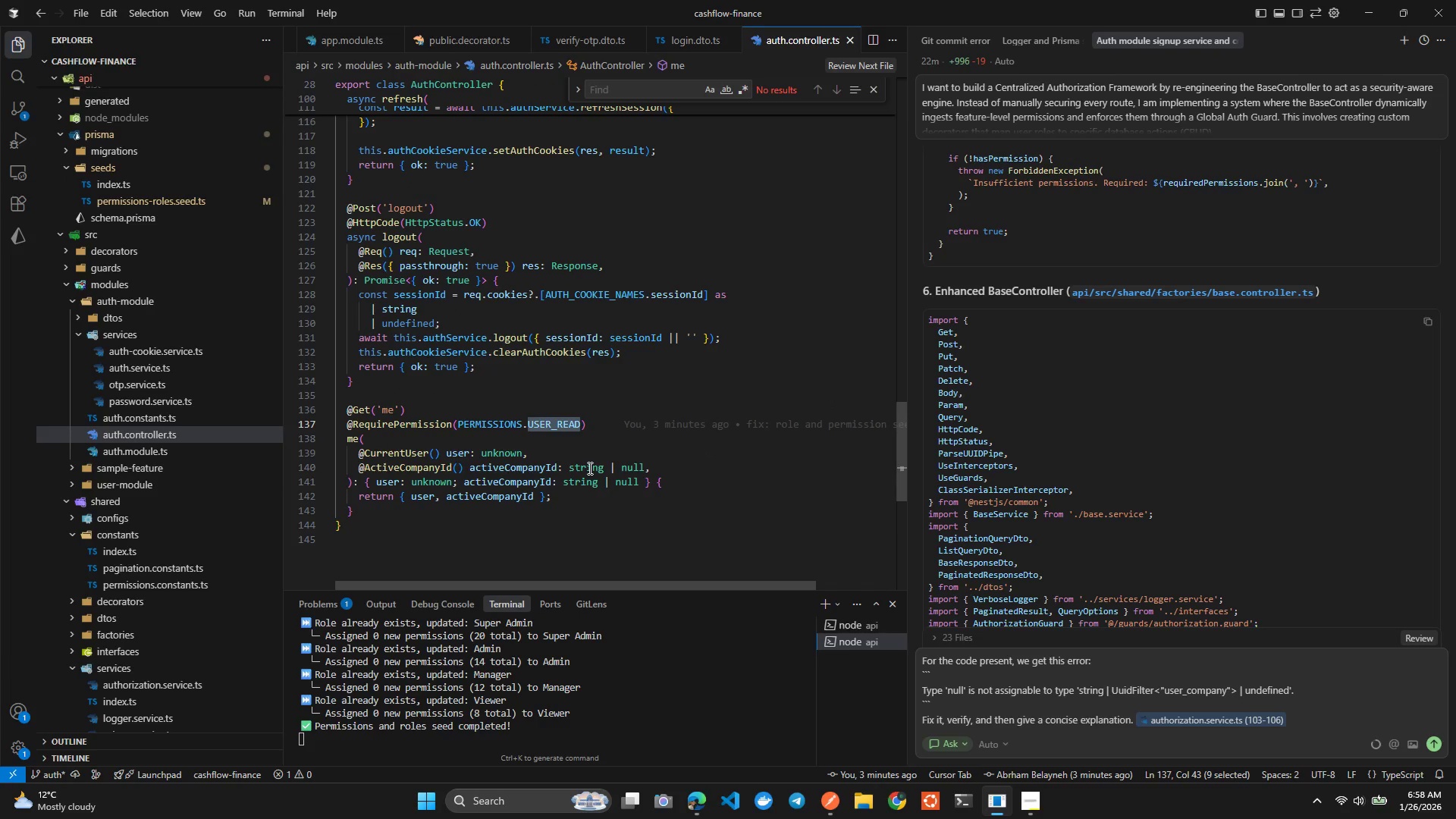 
key(Control+Space)
 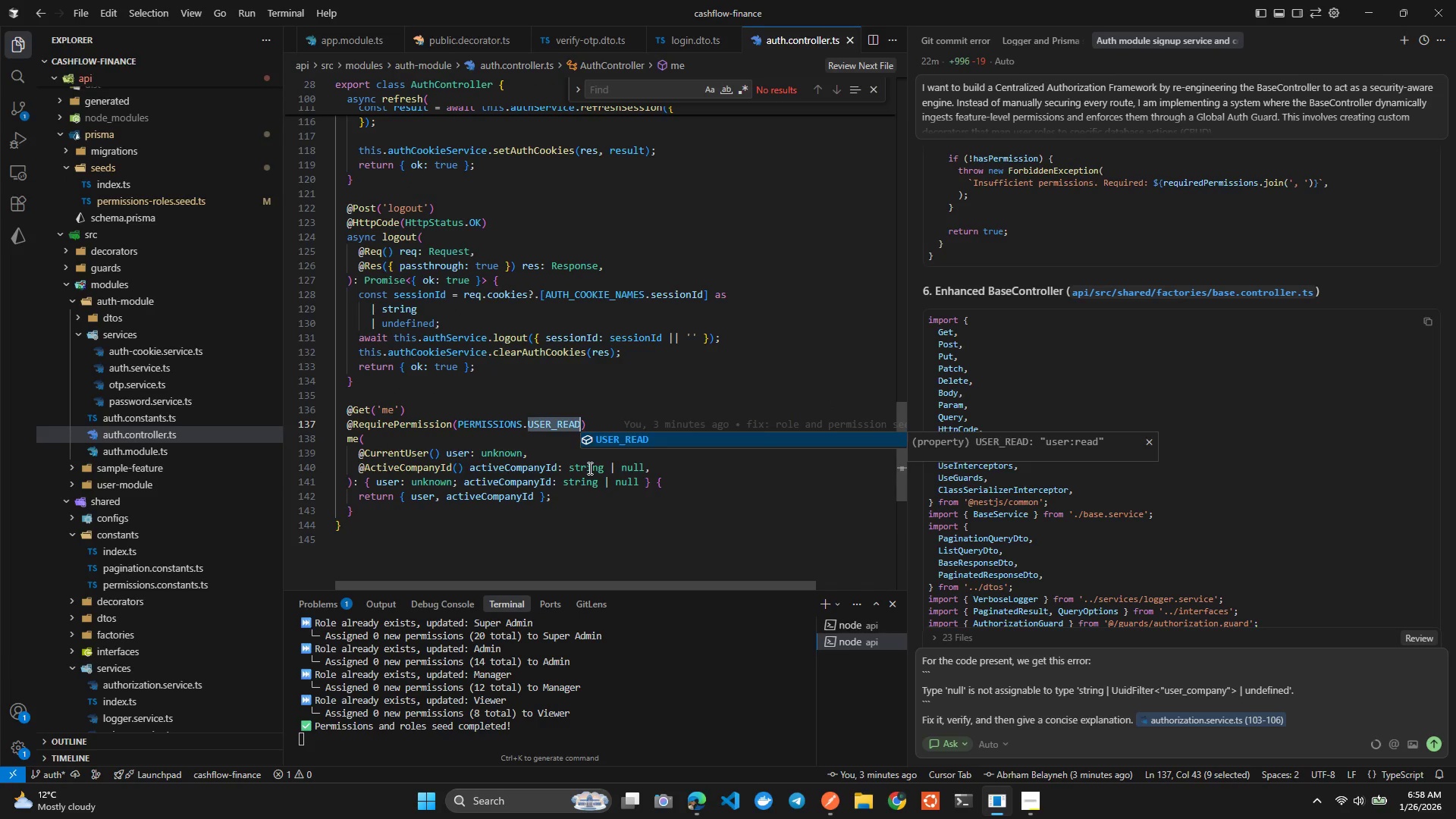 
key(Backspace)
 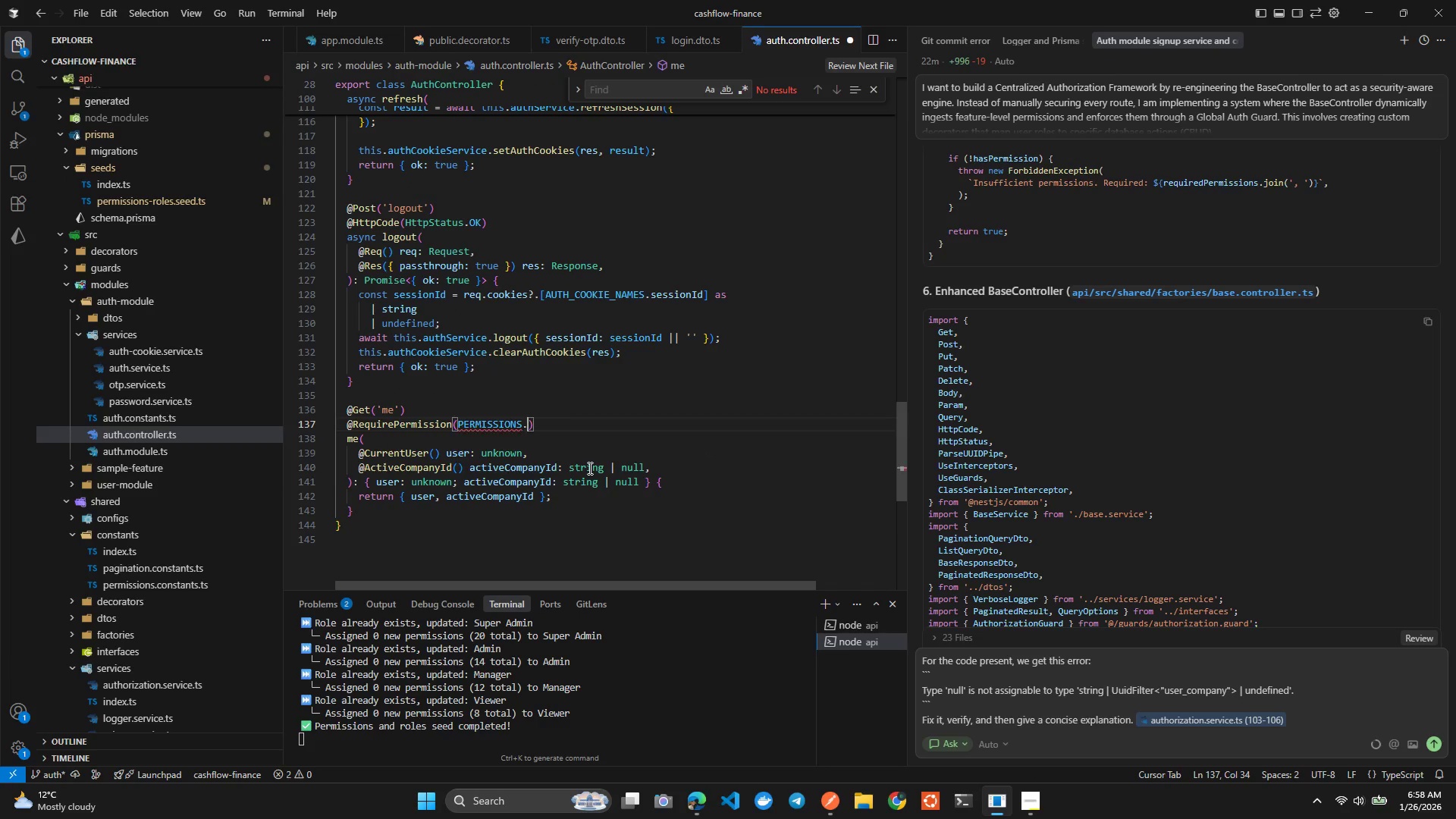 
key(Backspace)
 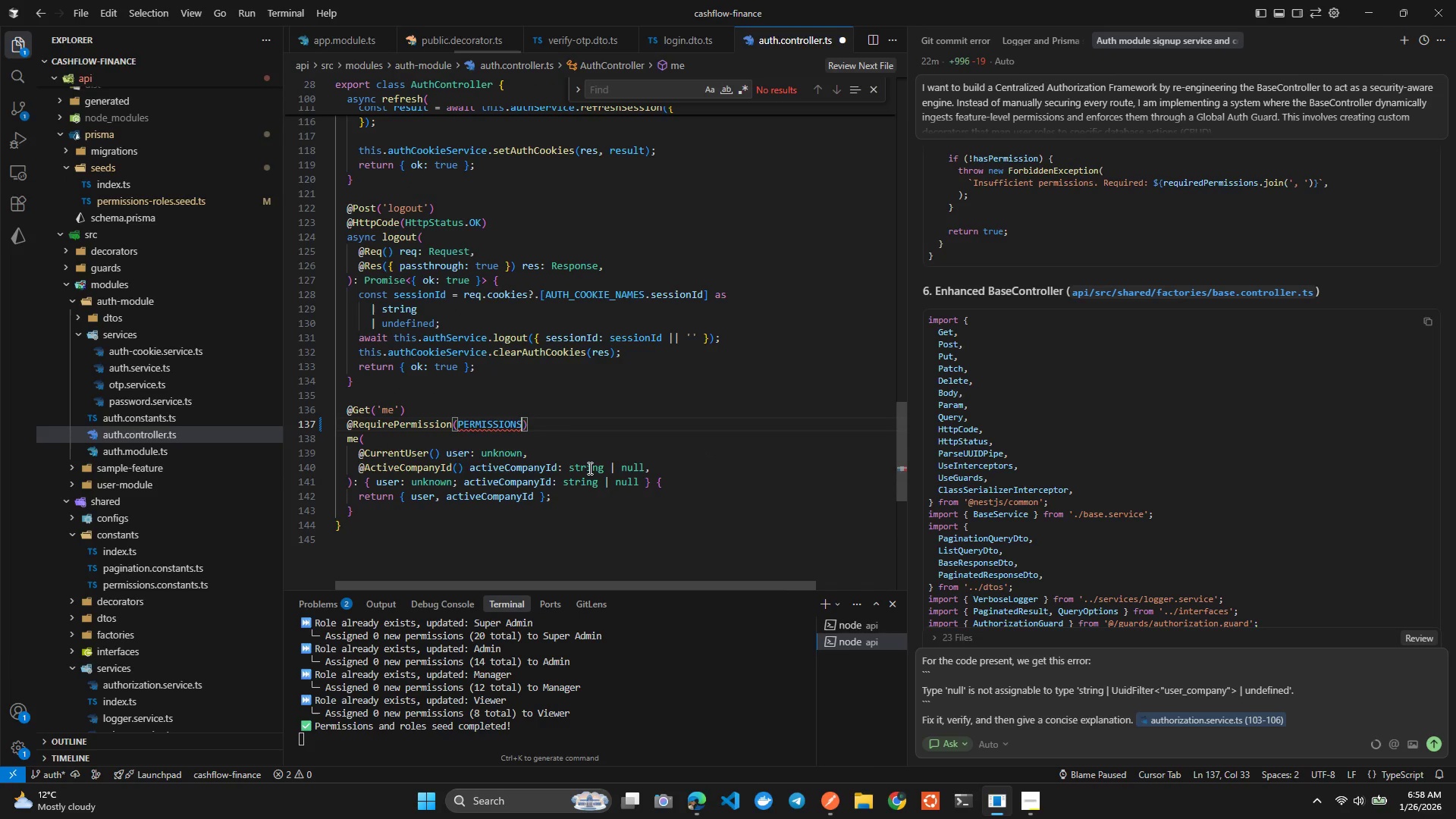 
key(Control+ControlLeft)
 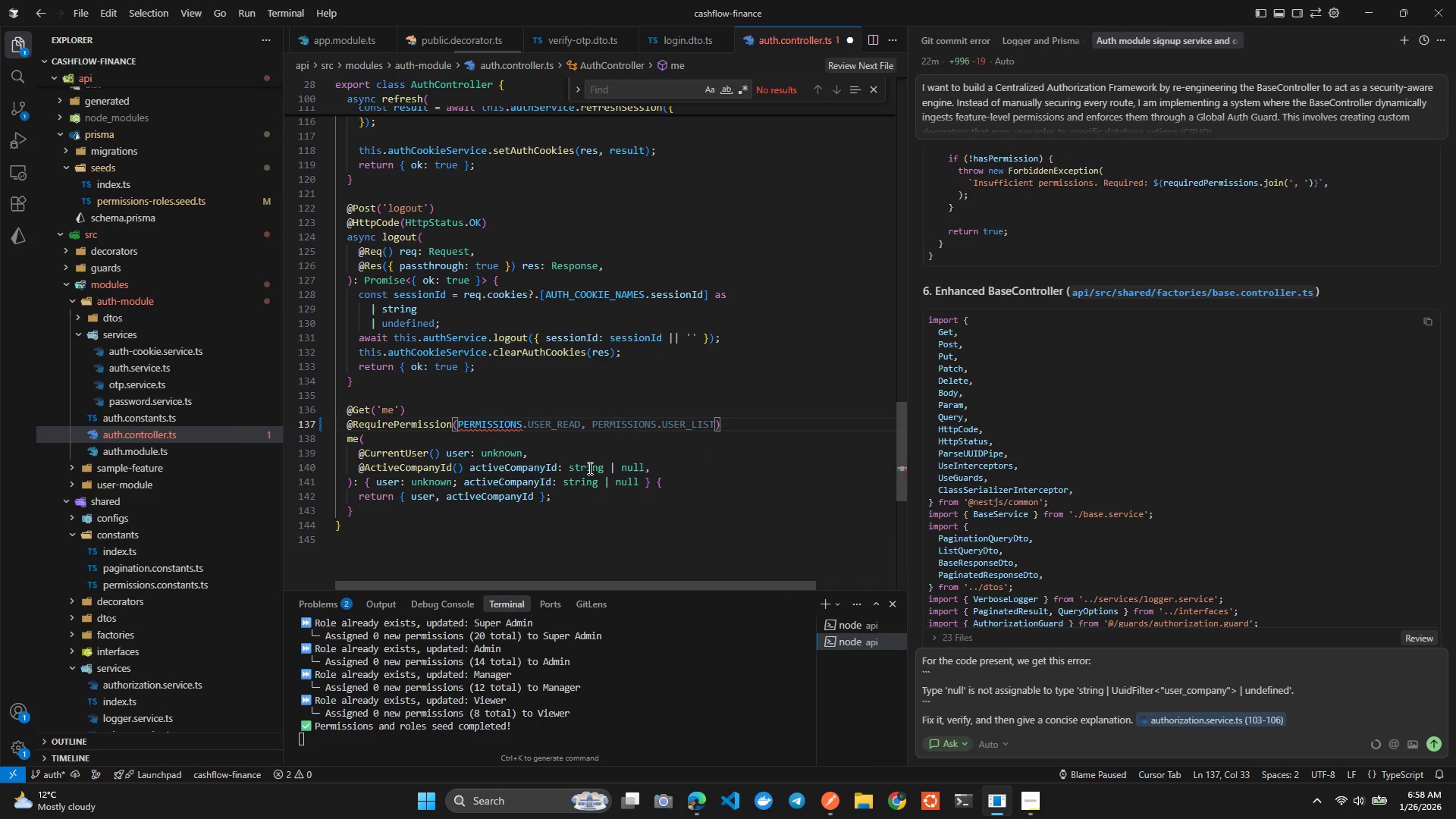 
key(Control+ControlLeft)
 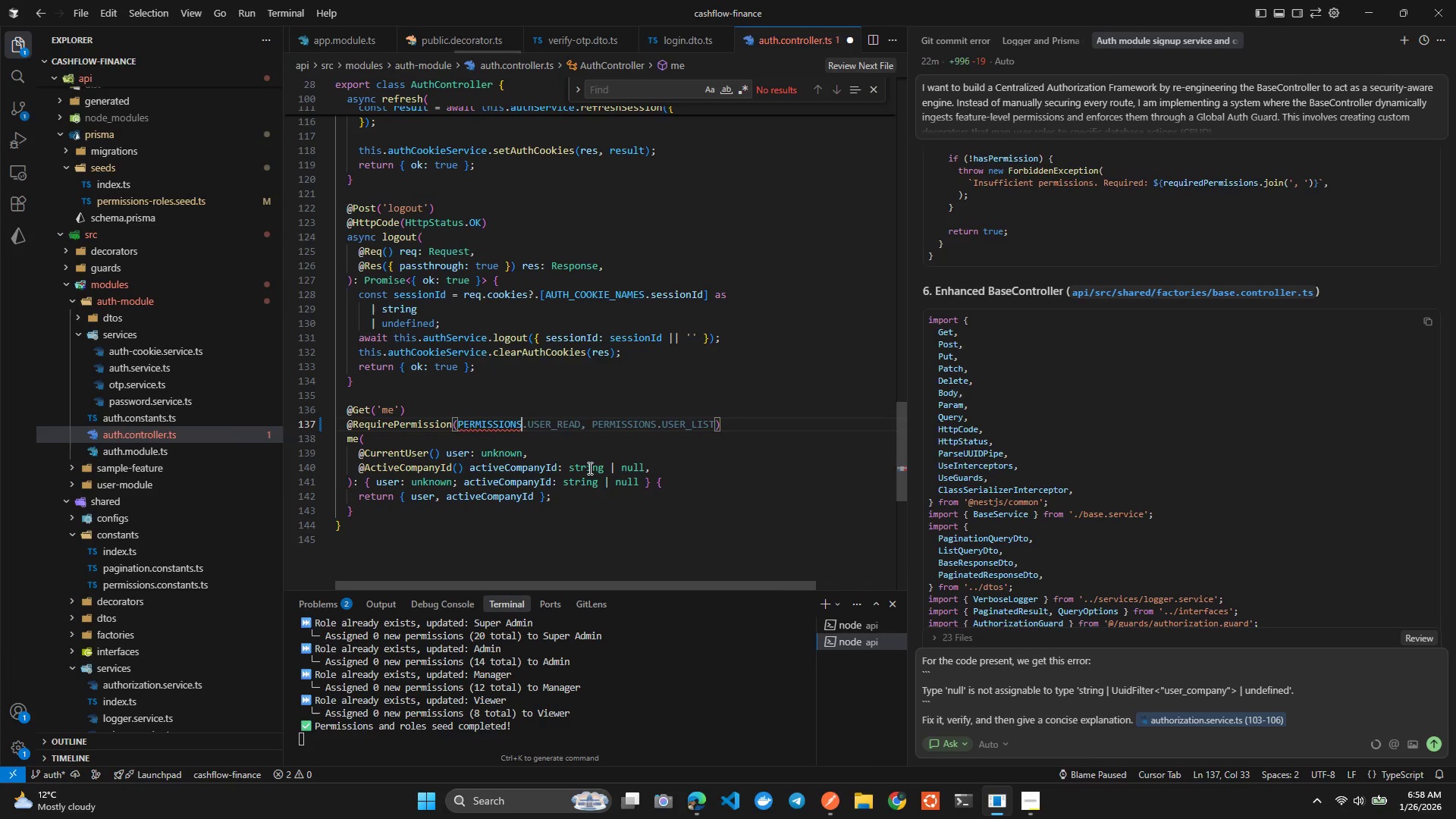 
key(Control+Z)
 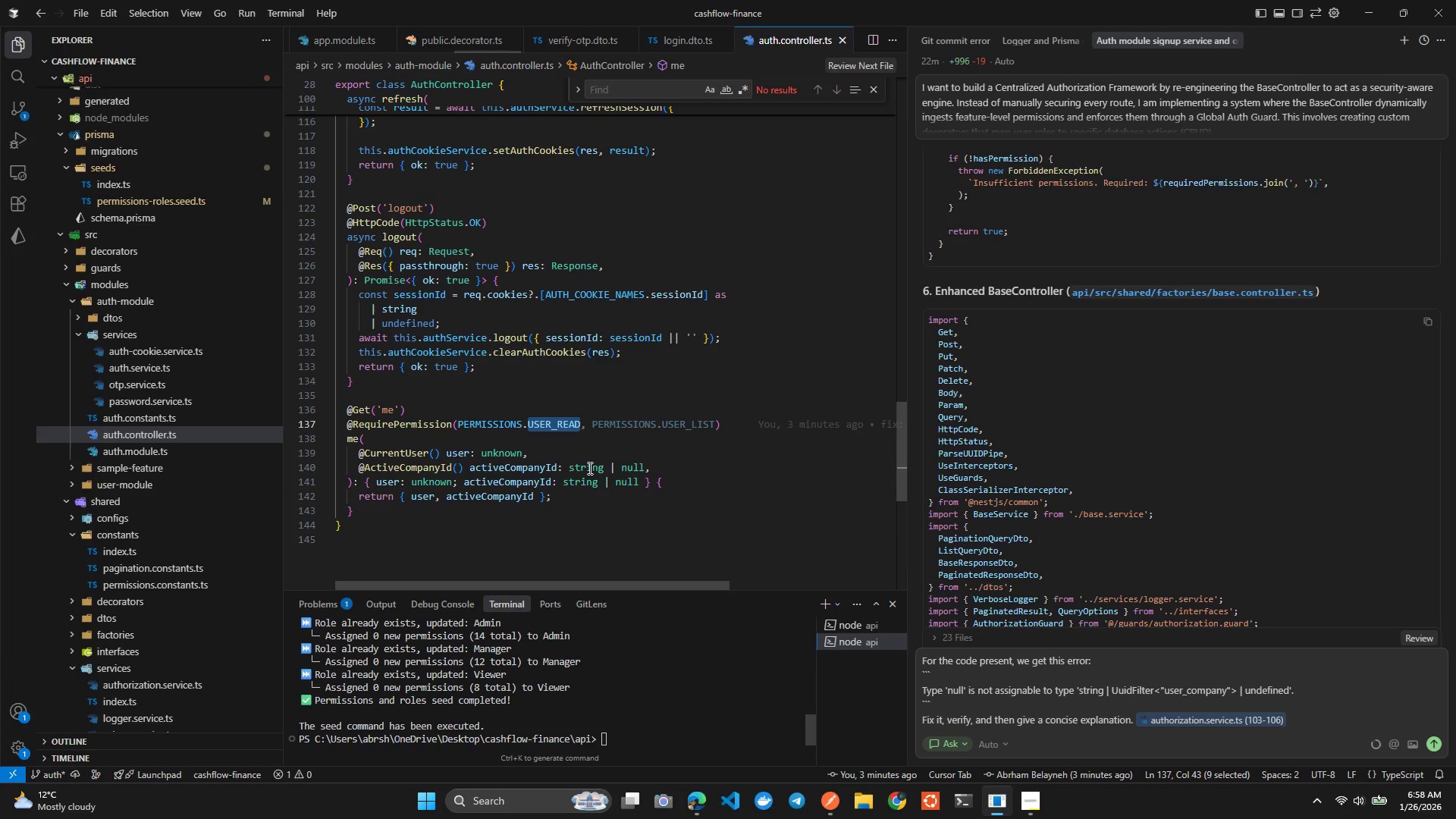 
key(Backspace)
 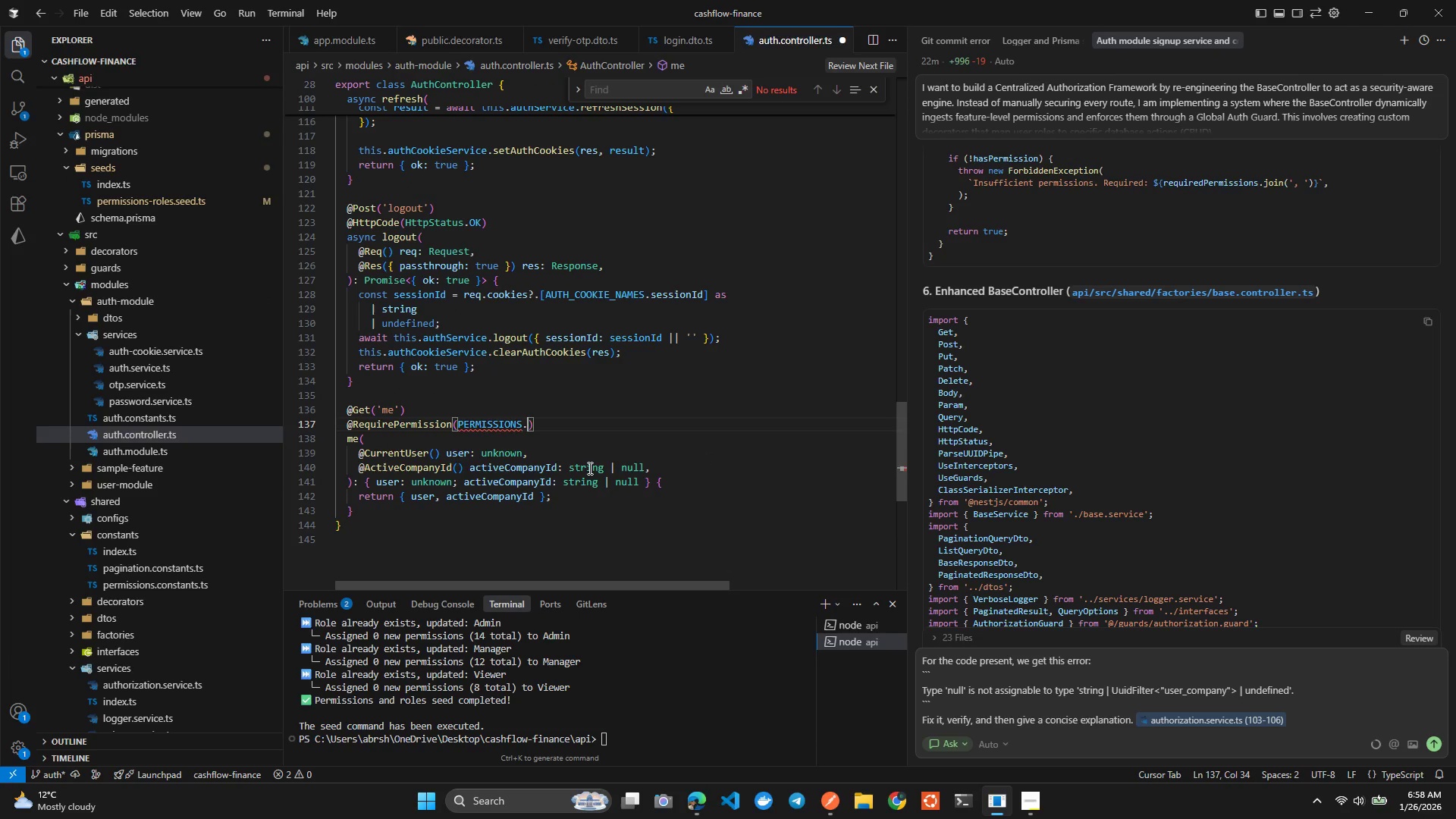 
key(Control+ControlLeft)
 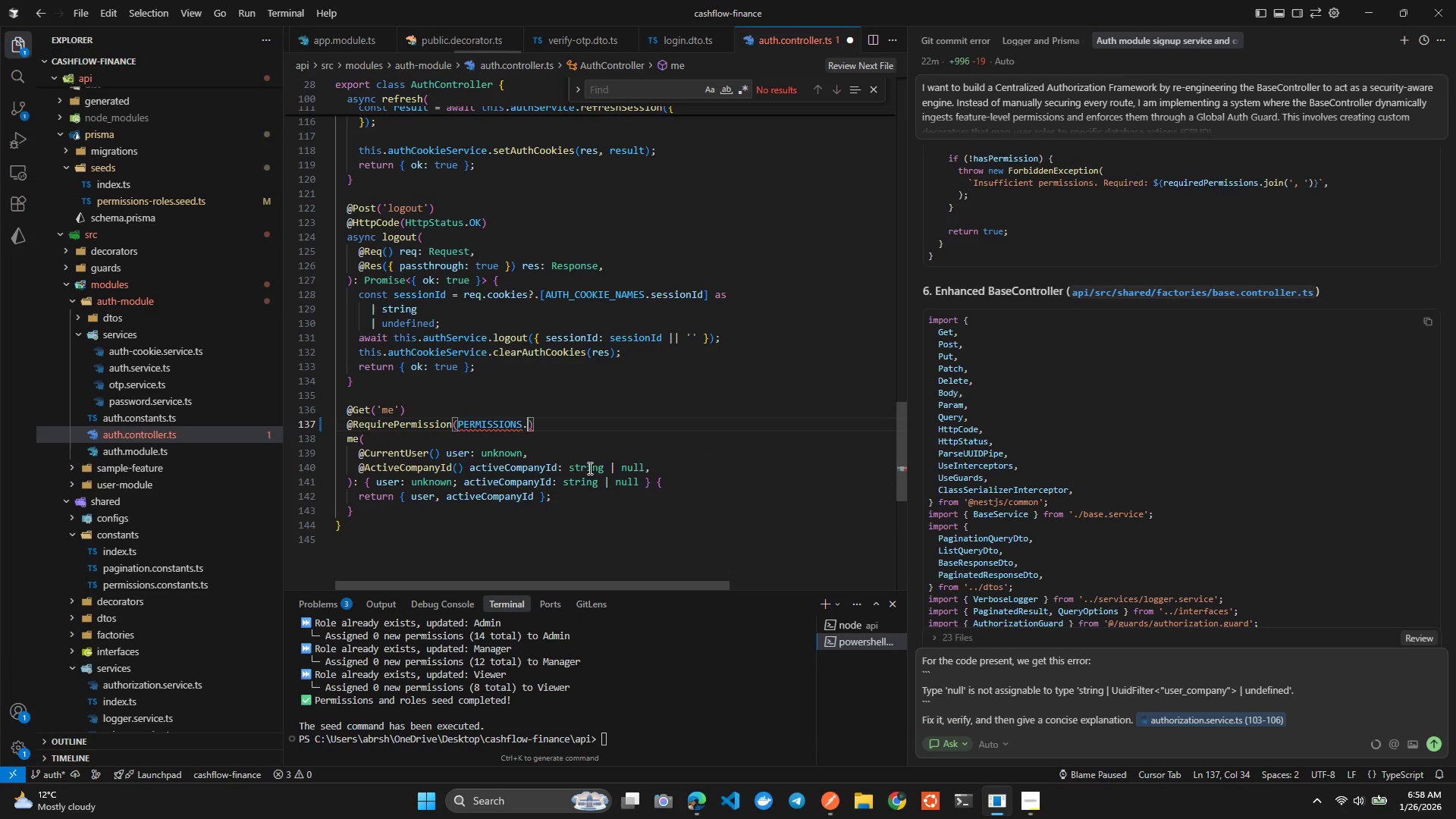 
key(Control+Space)
 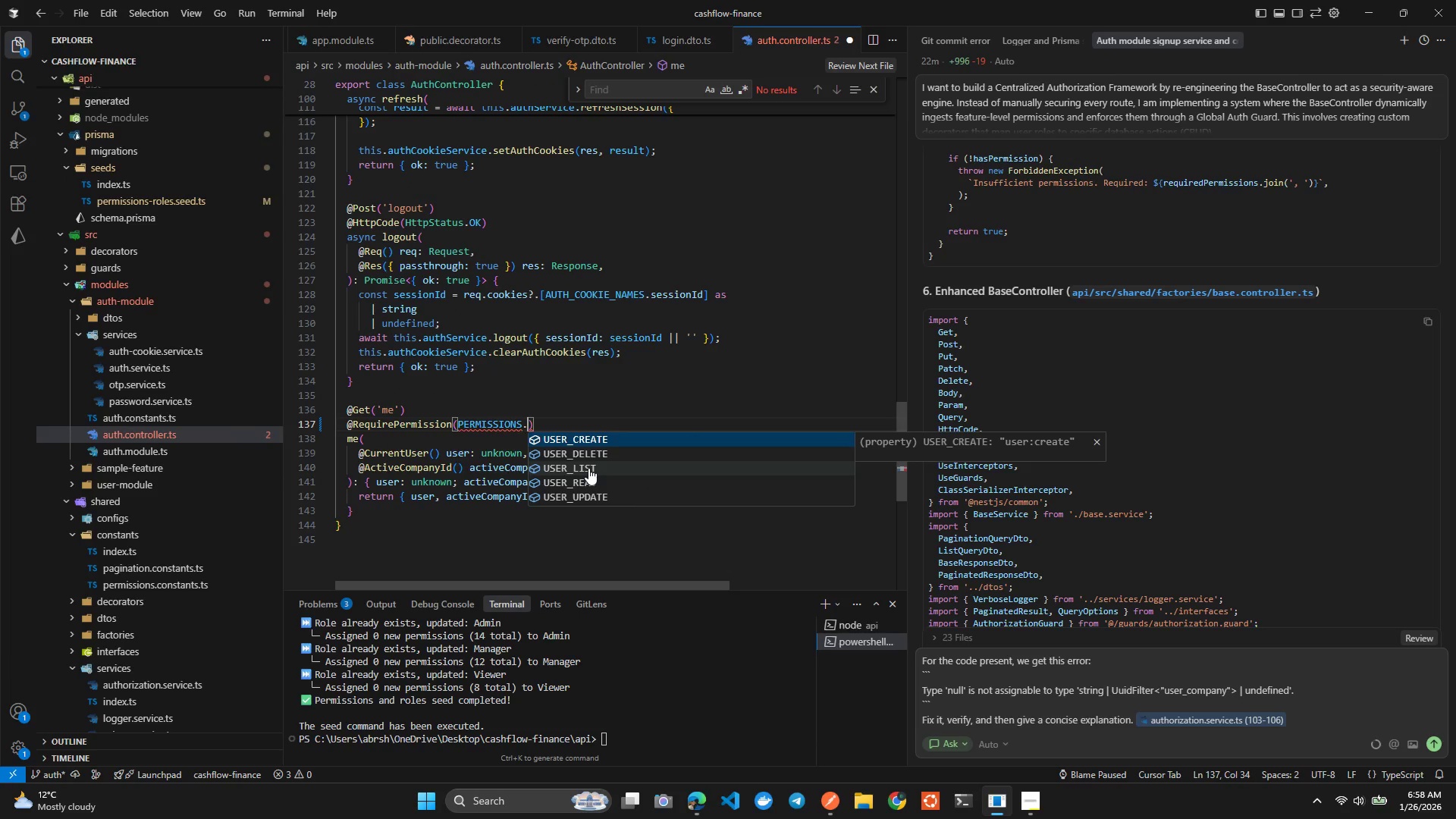 
key(ArrowDown)
 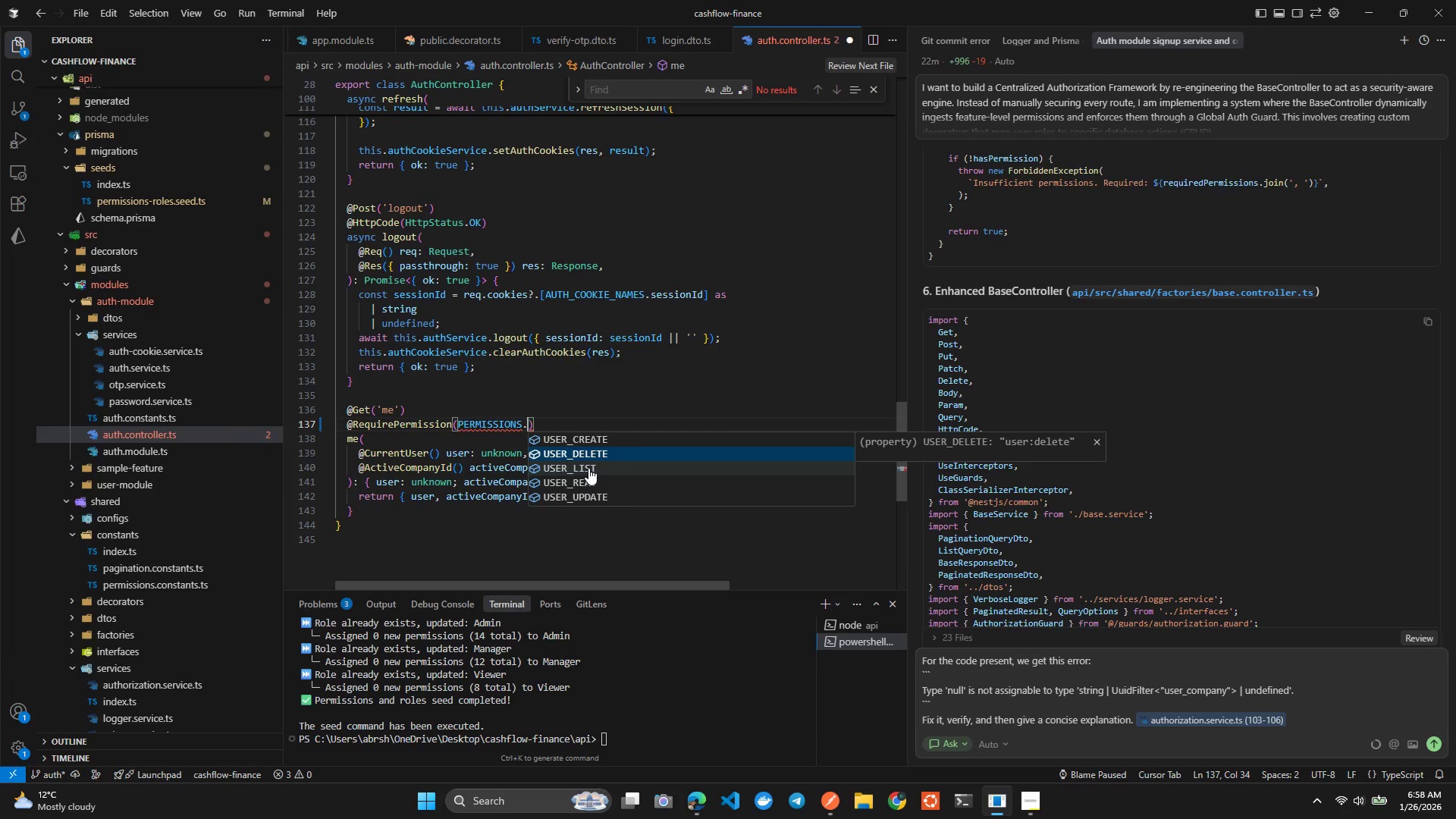 
key(Enter)
 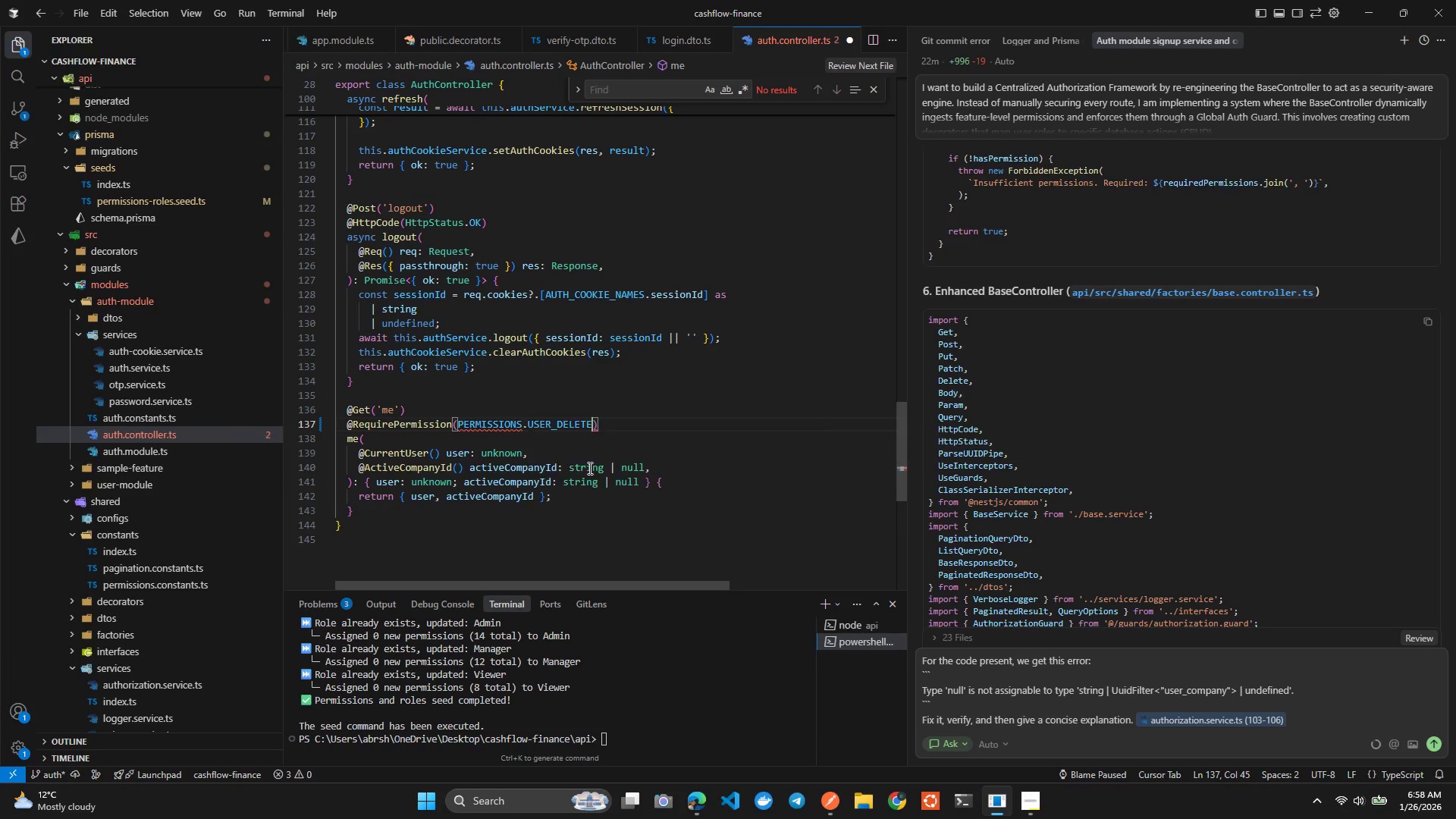 
key(Control+ControlLeft)
 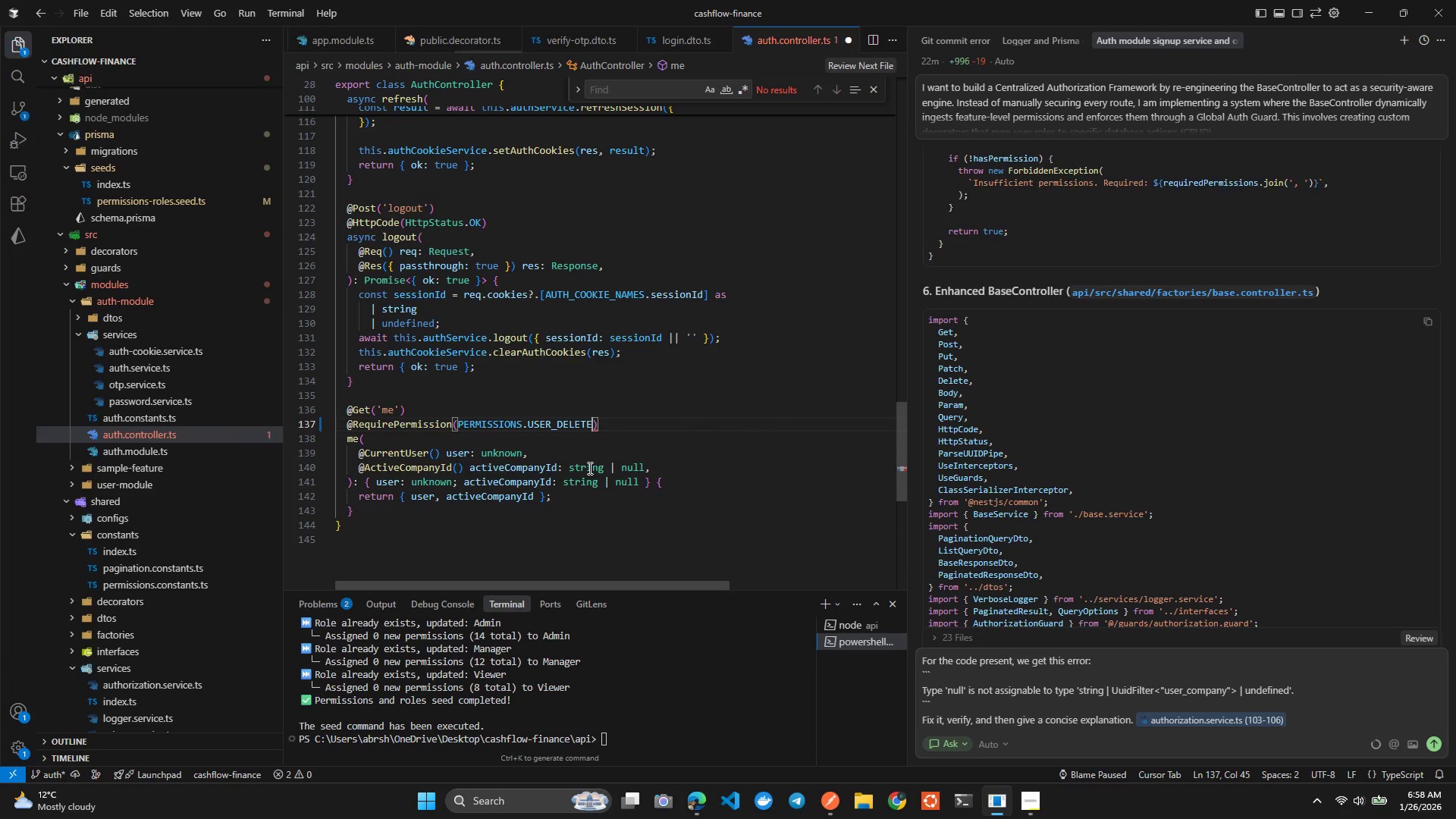 
key(Control+S)
 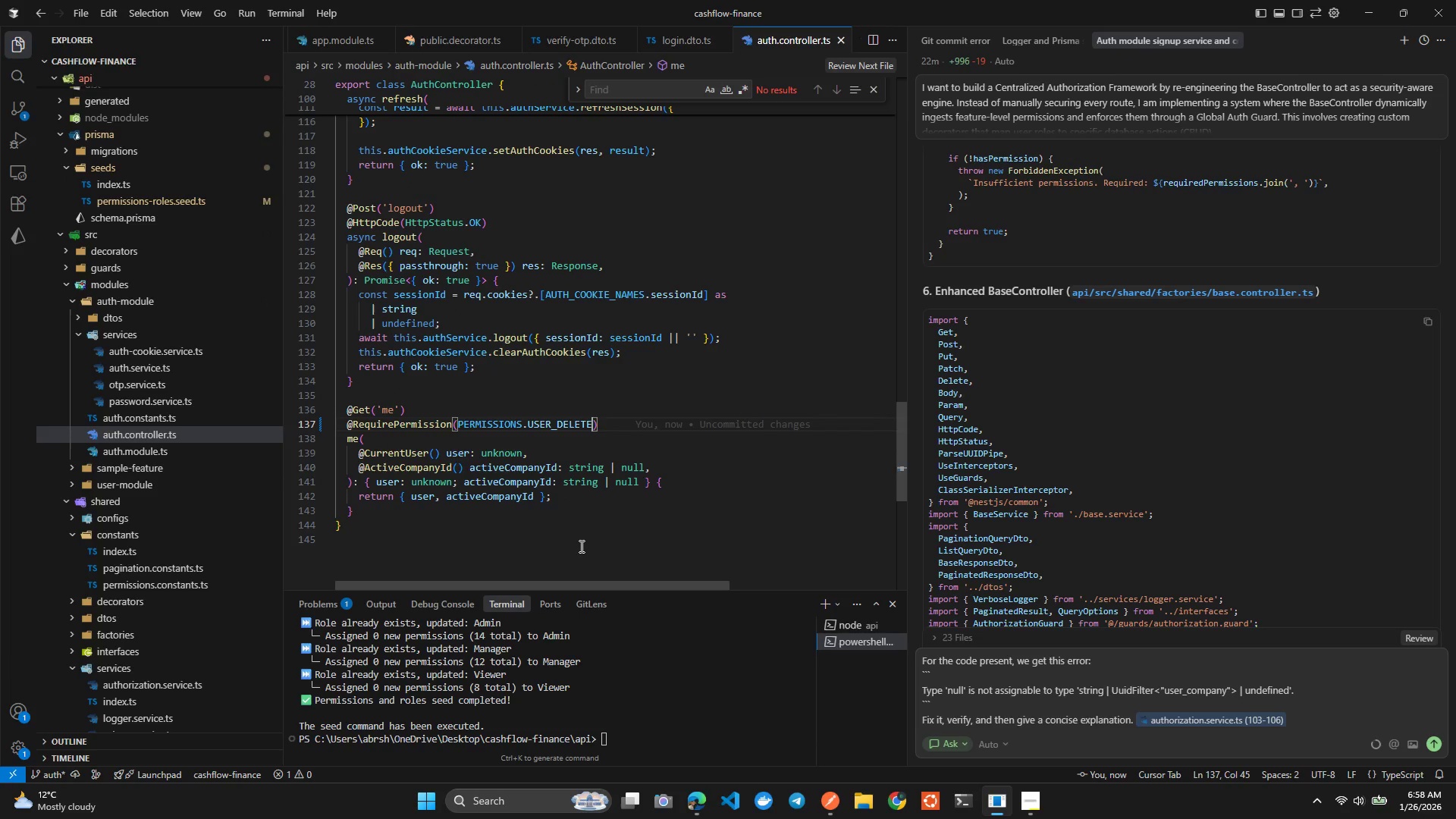 
left_click([588, 662])
 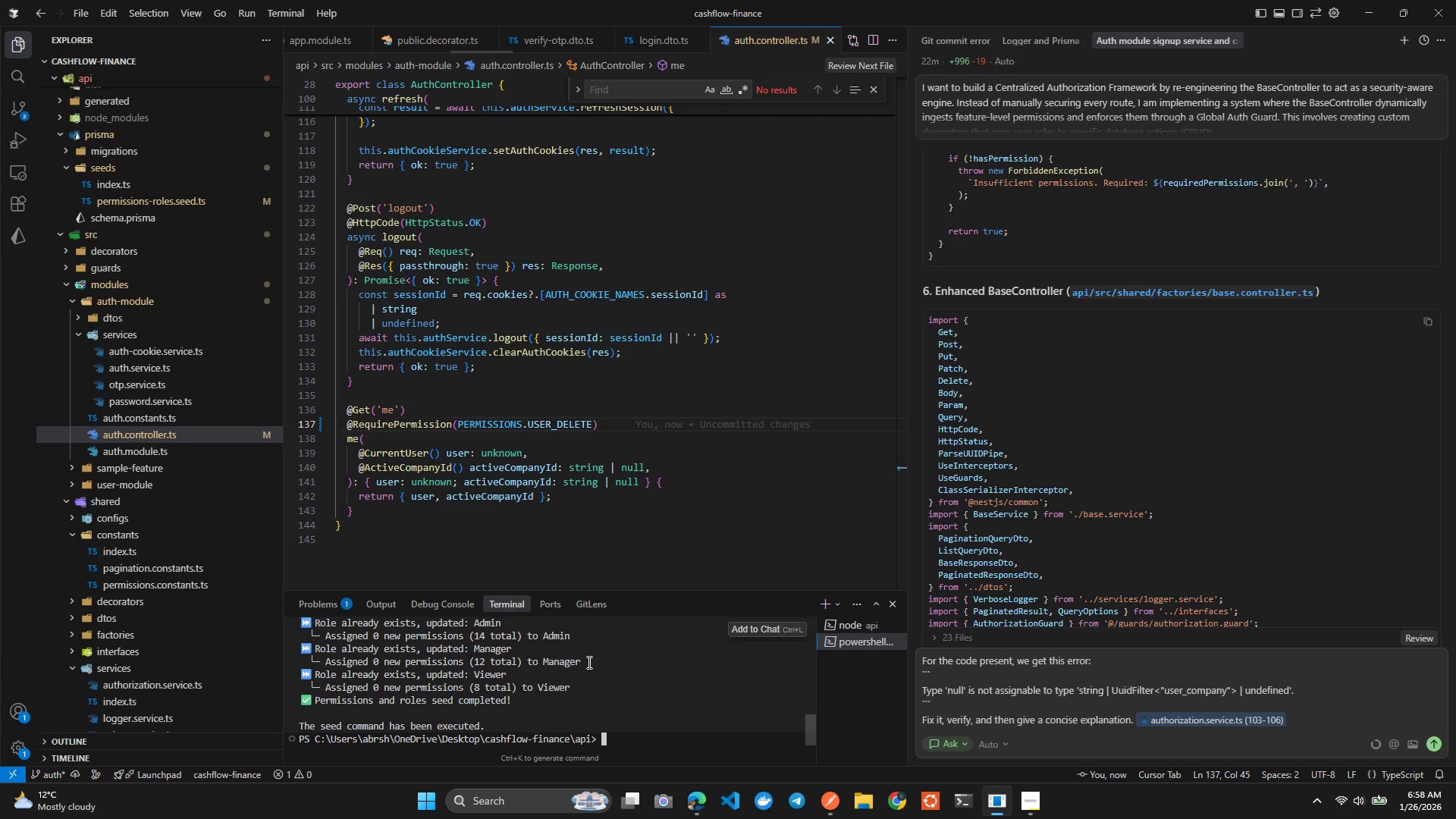 
key(Alt+Tab)
 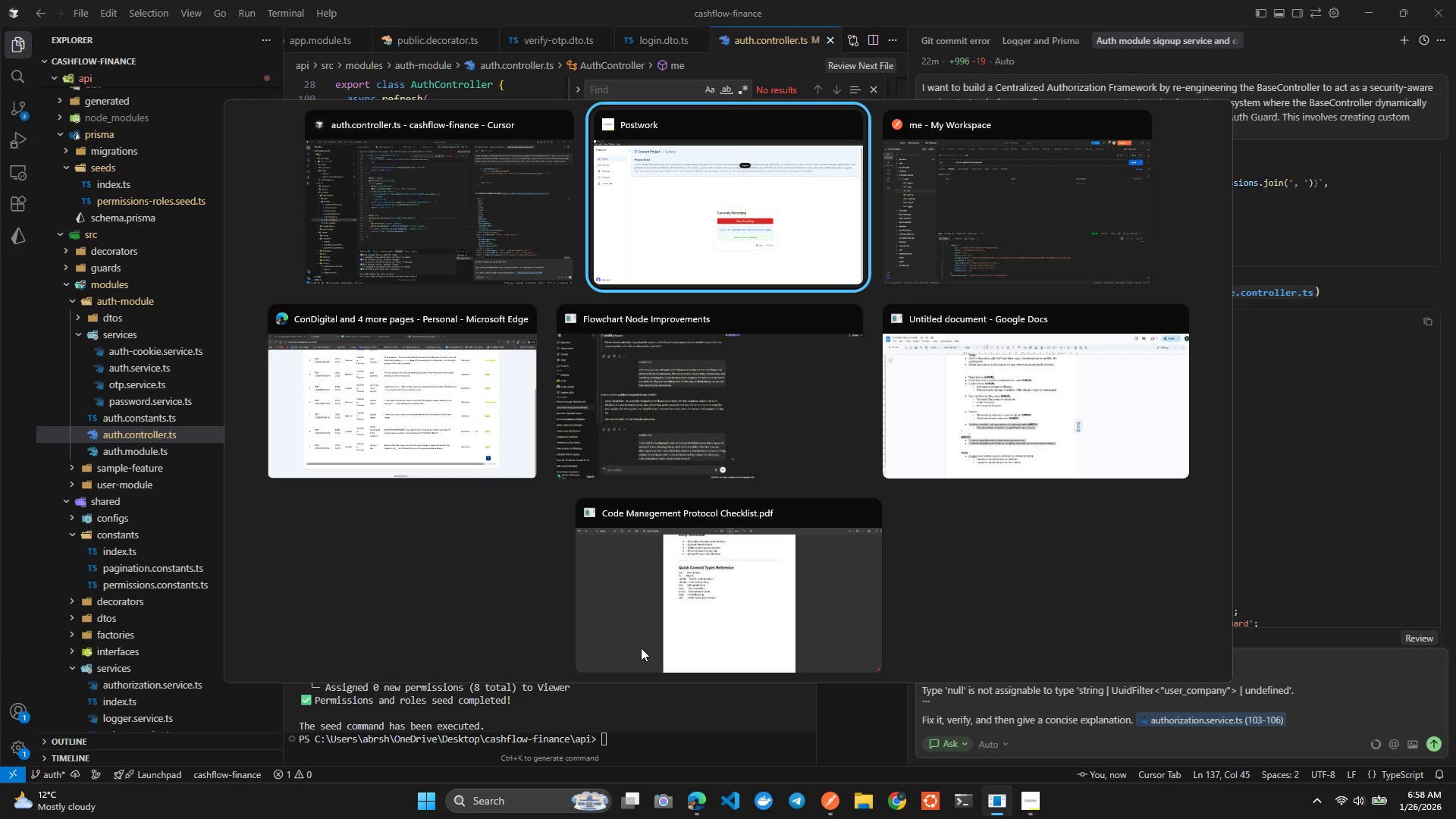 
key(Alt+ArrowLeft)
 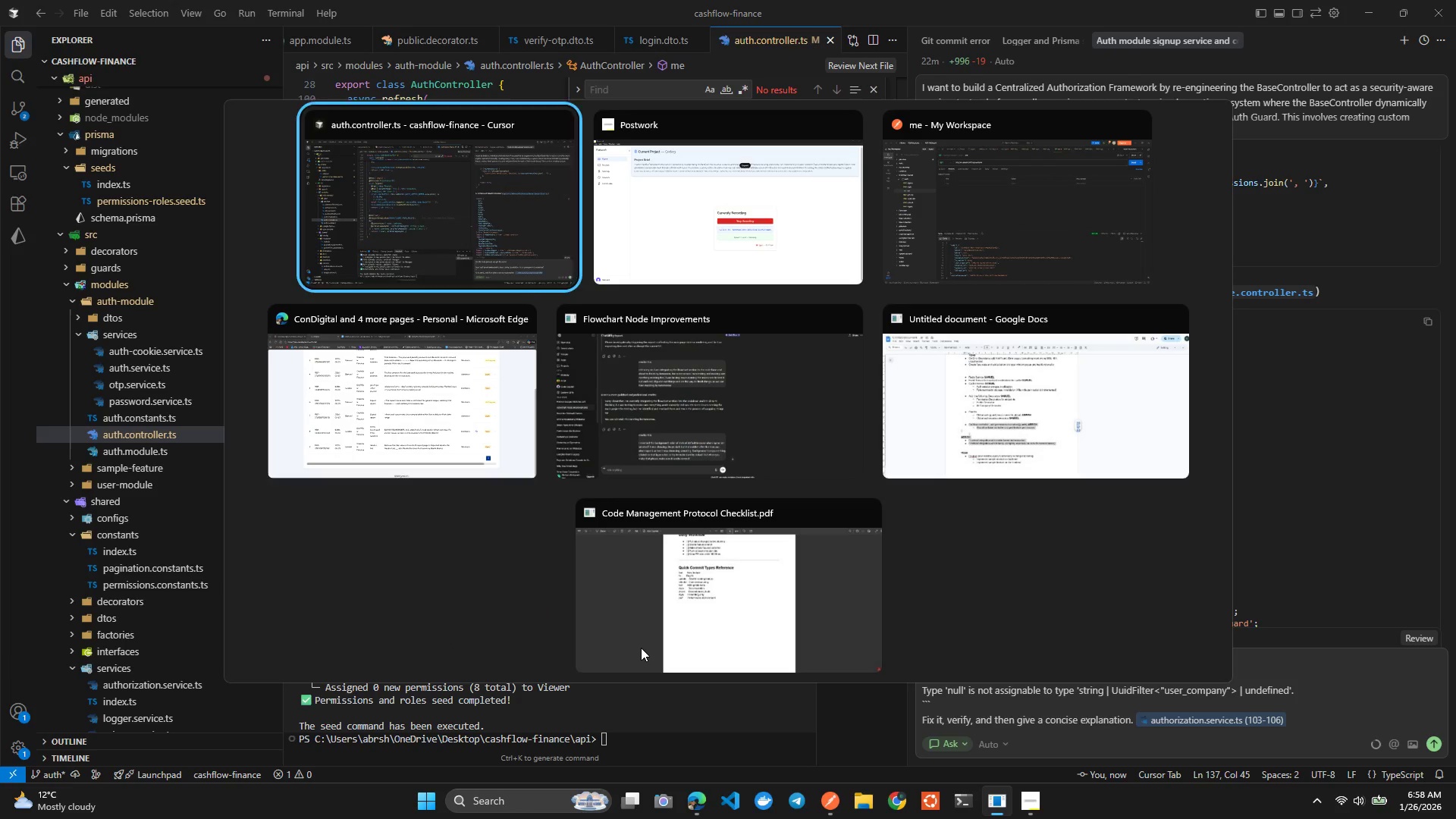 
key(Alt+ArrowDown)
 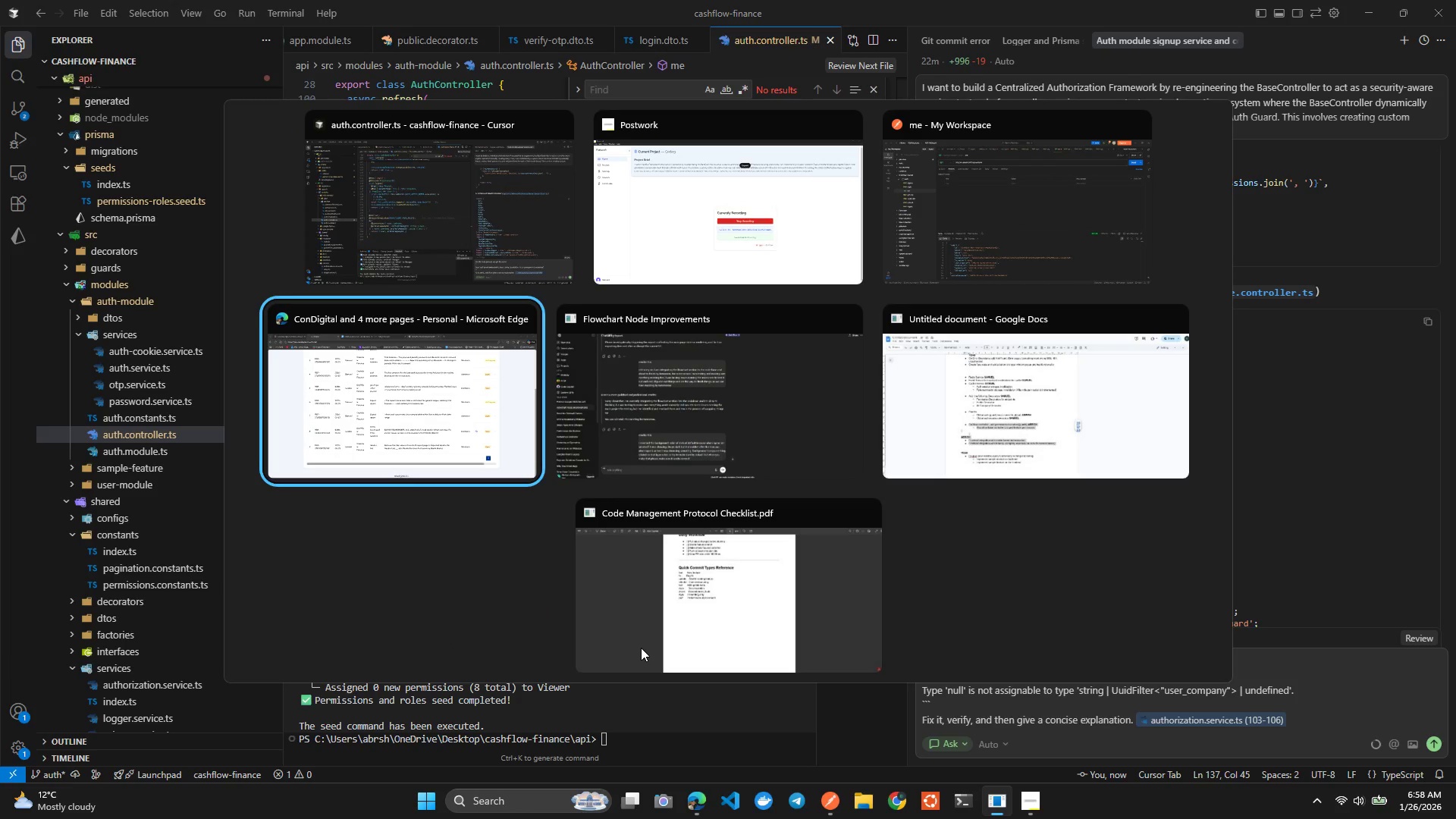 
key(Alt+ArrowUp)
 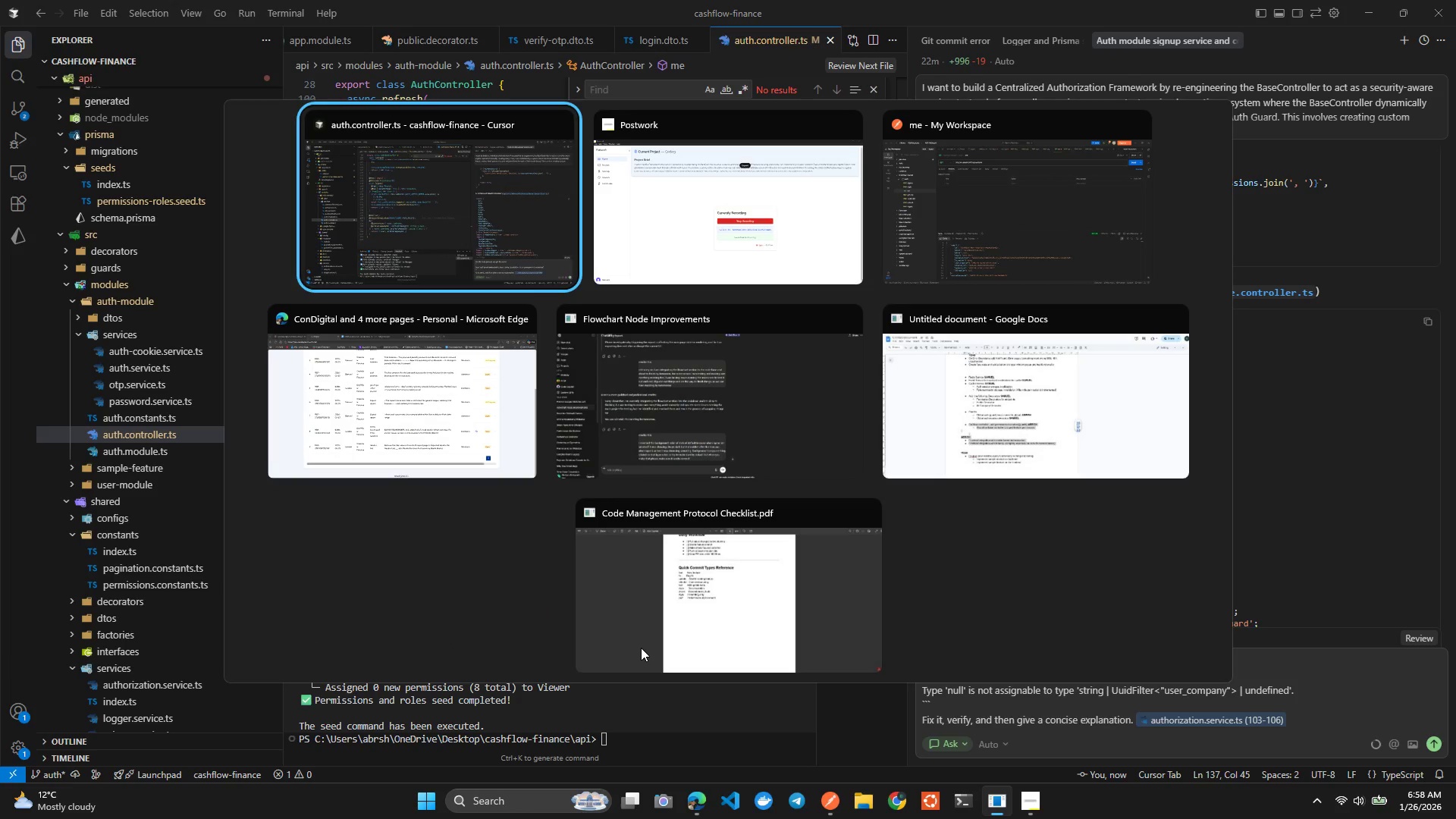 
key(Alt+ArrowRight)
 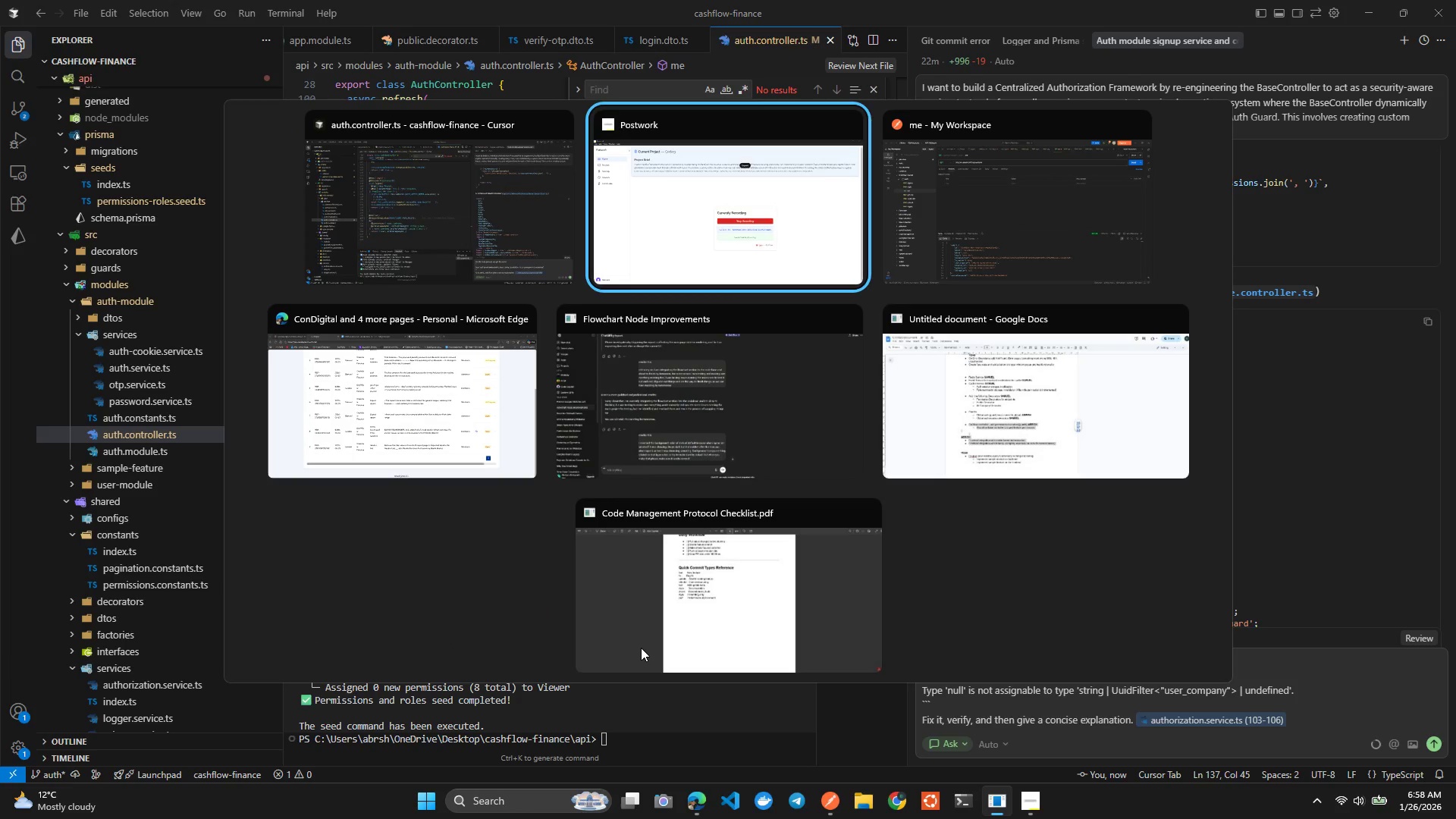 
key(Alt+ArrowRight)
 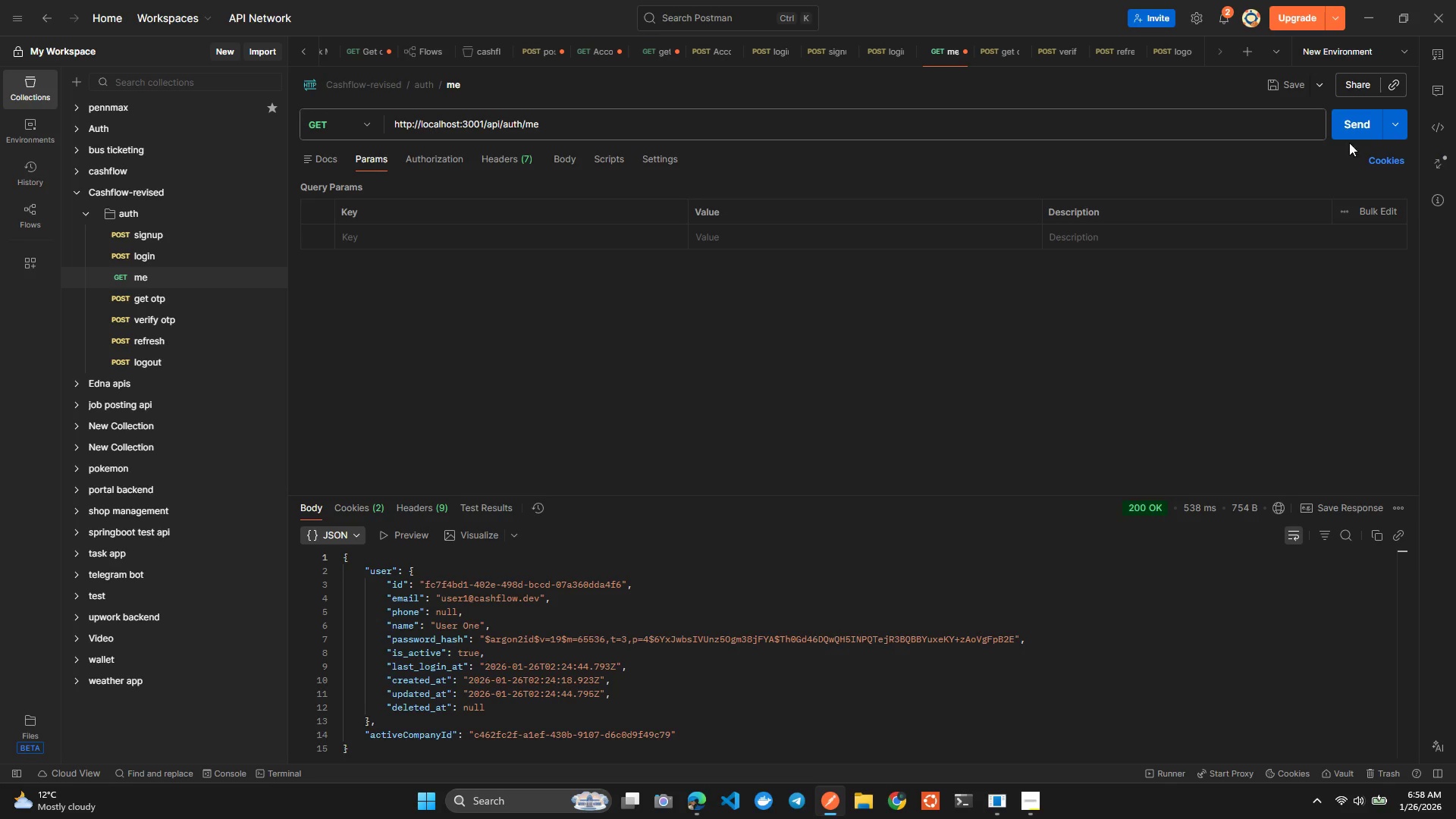 
left_click([1352, 140])
 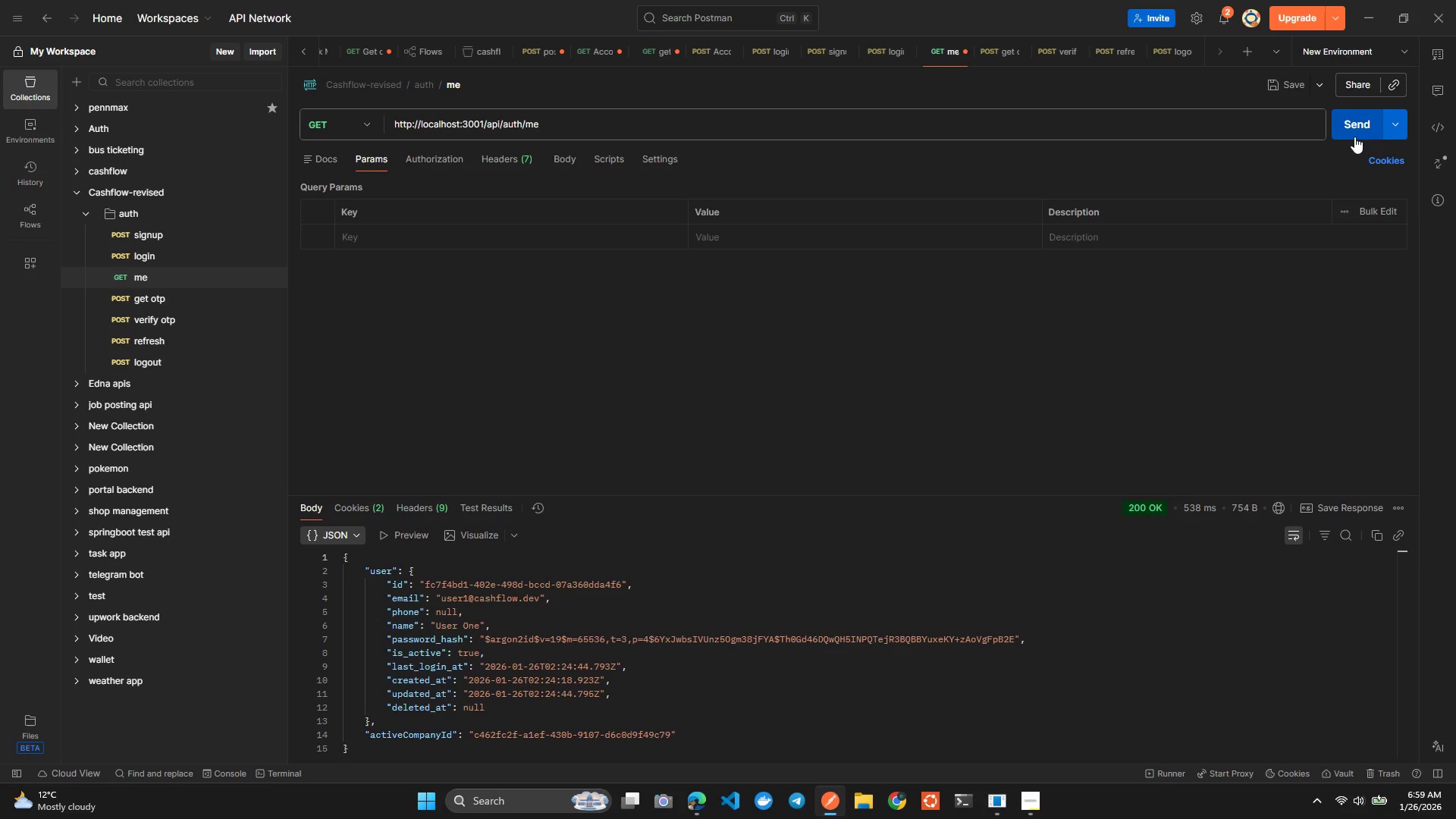 
left_click([1354, 136])
 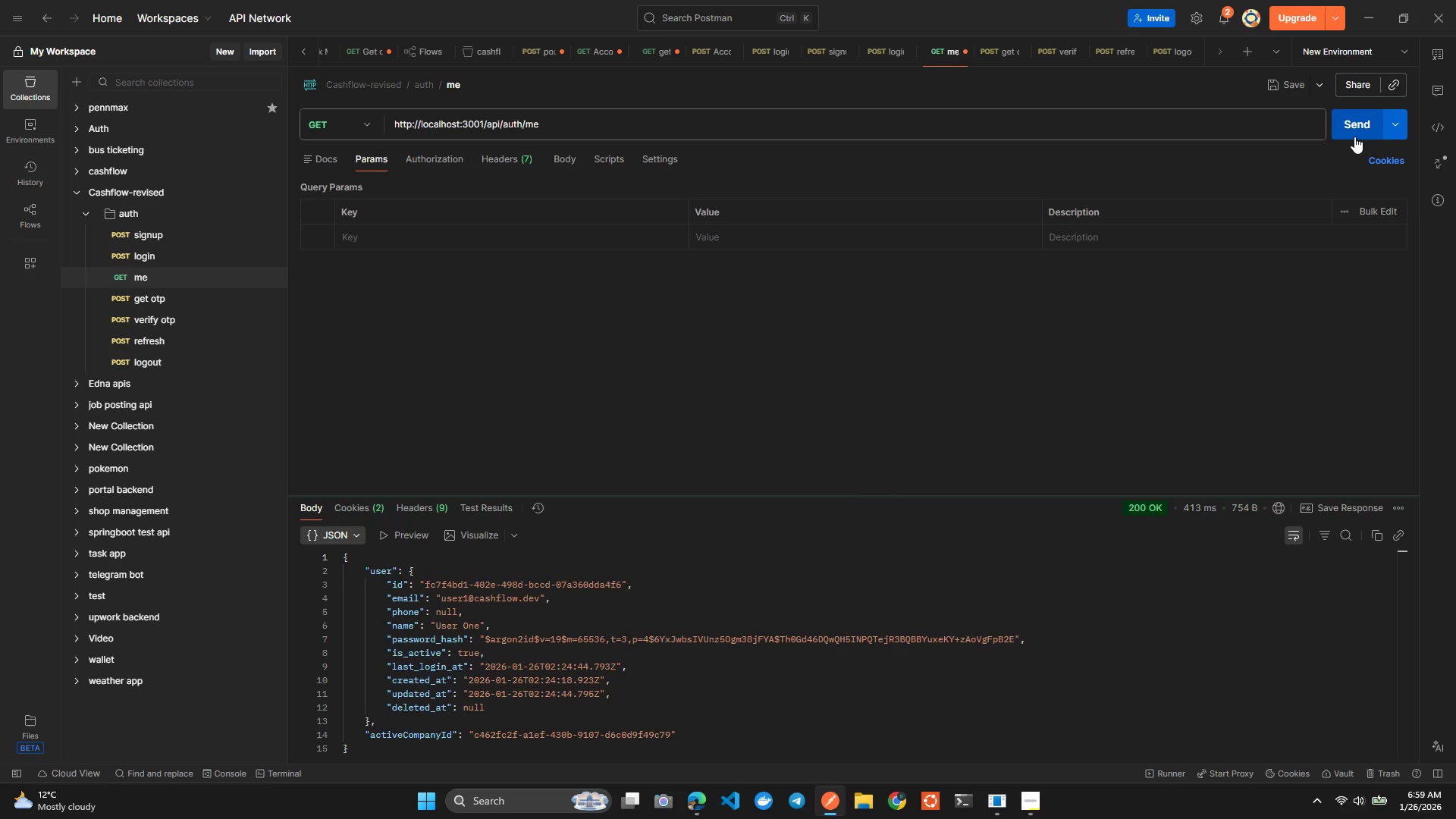 
left_click([1354, 136])
 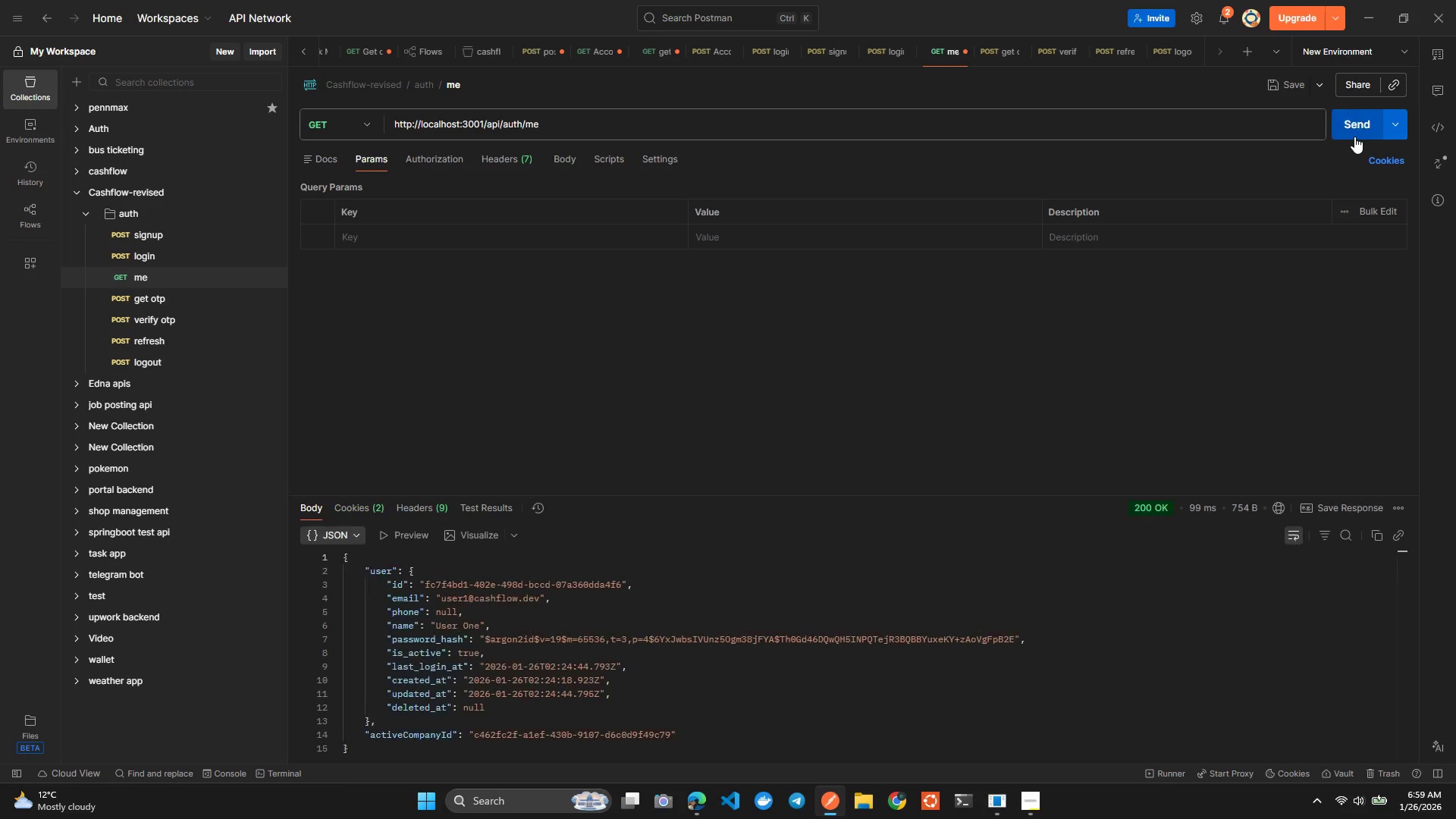 
key(Alt+Tab)
 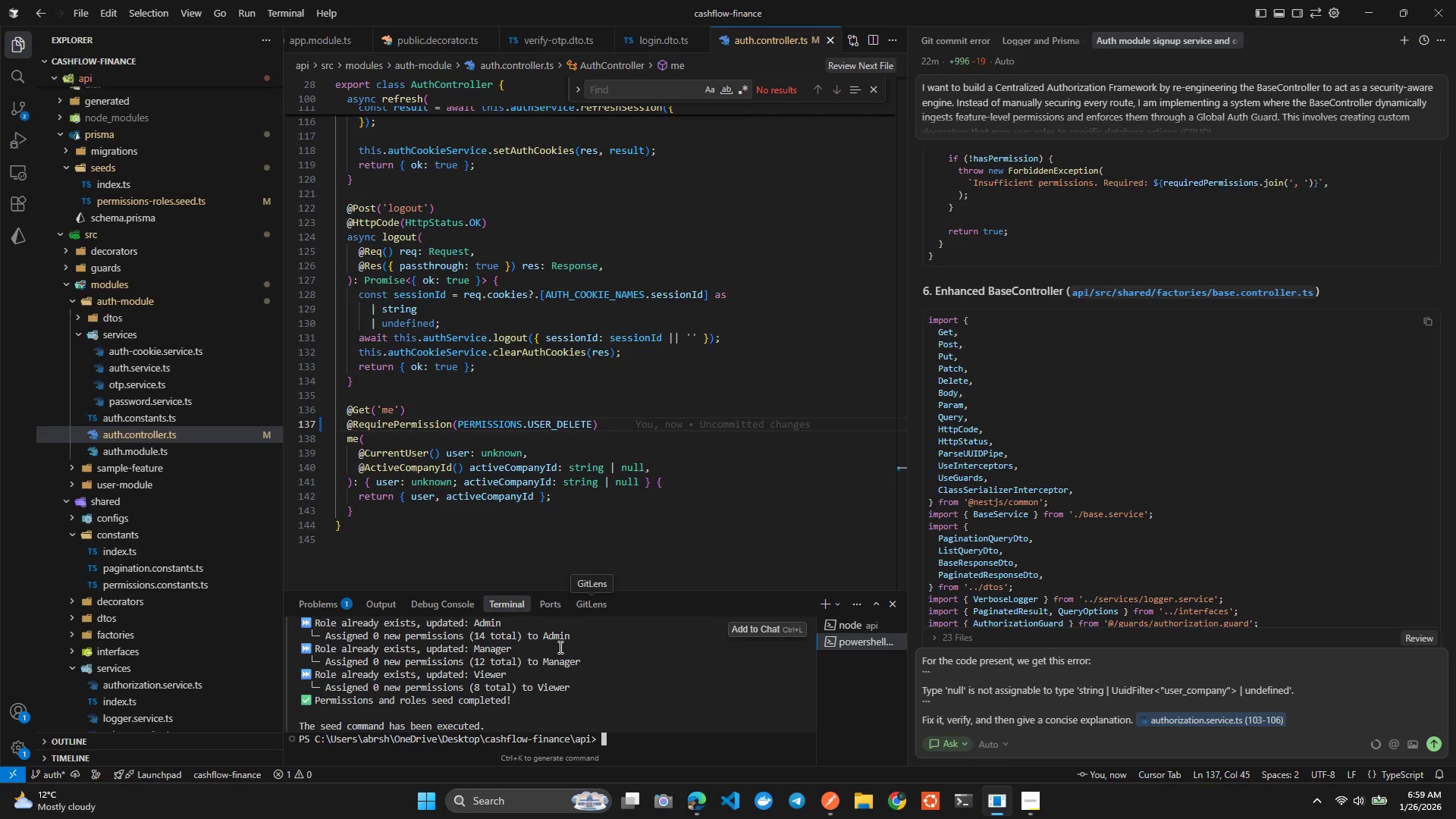 
left_click([526, 705])
 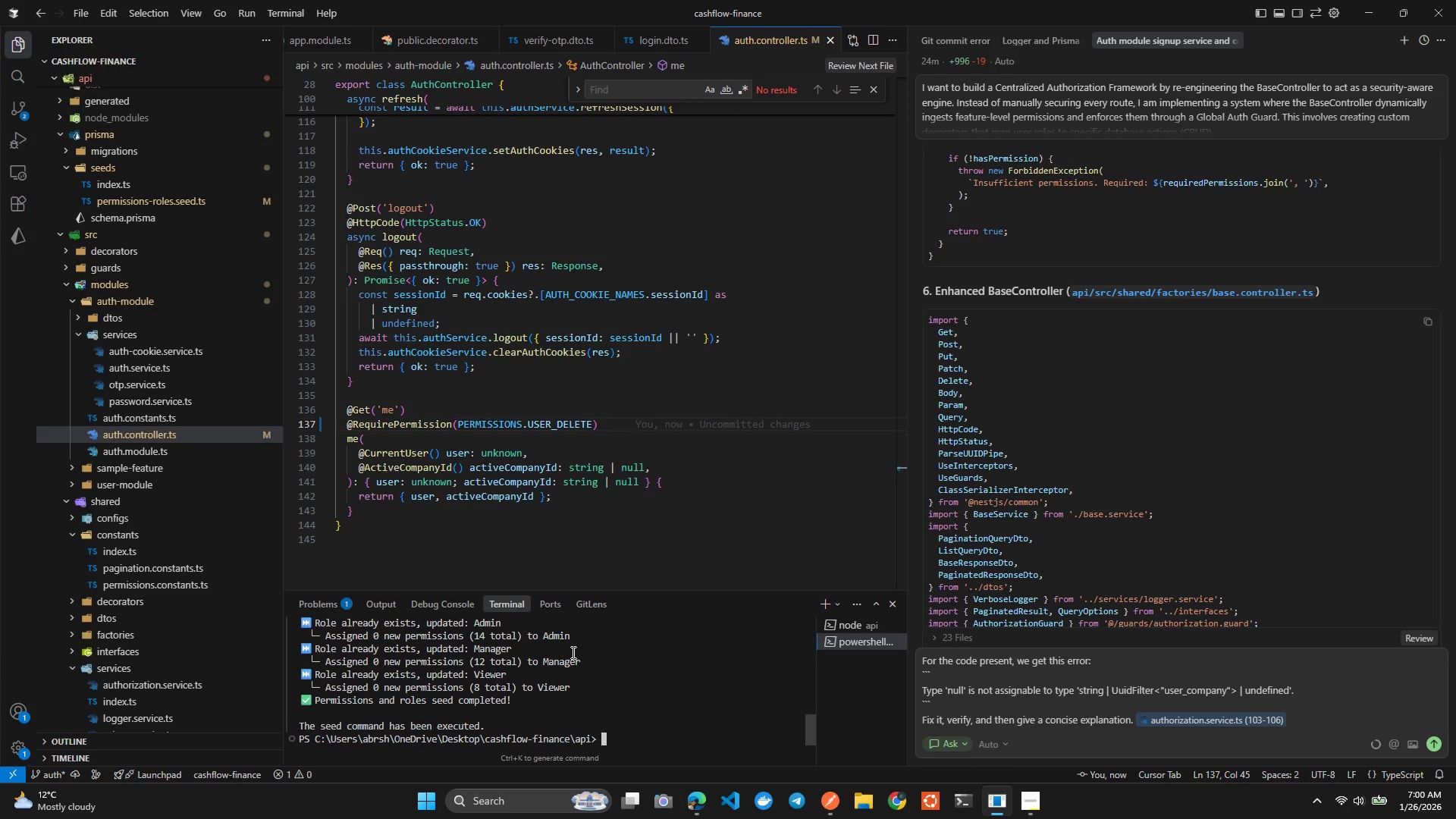 
wait(92.22)
 